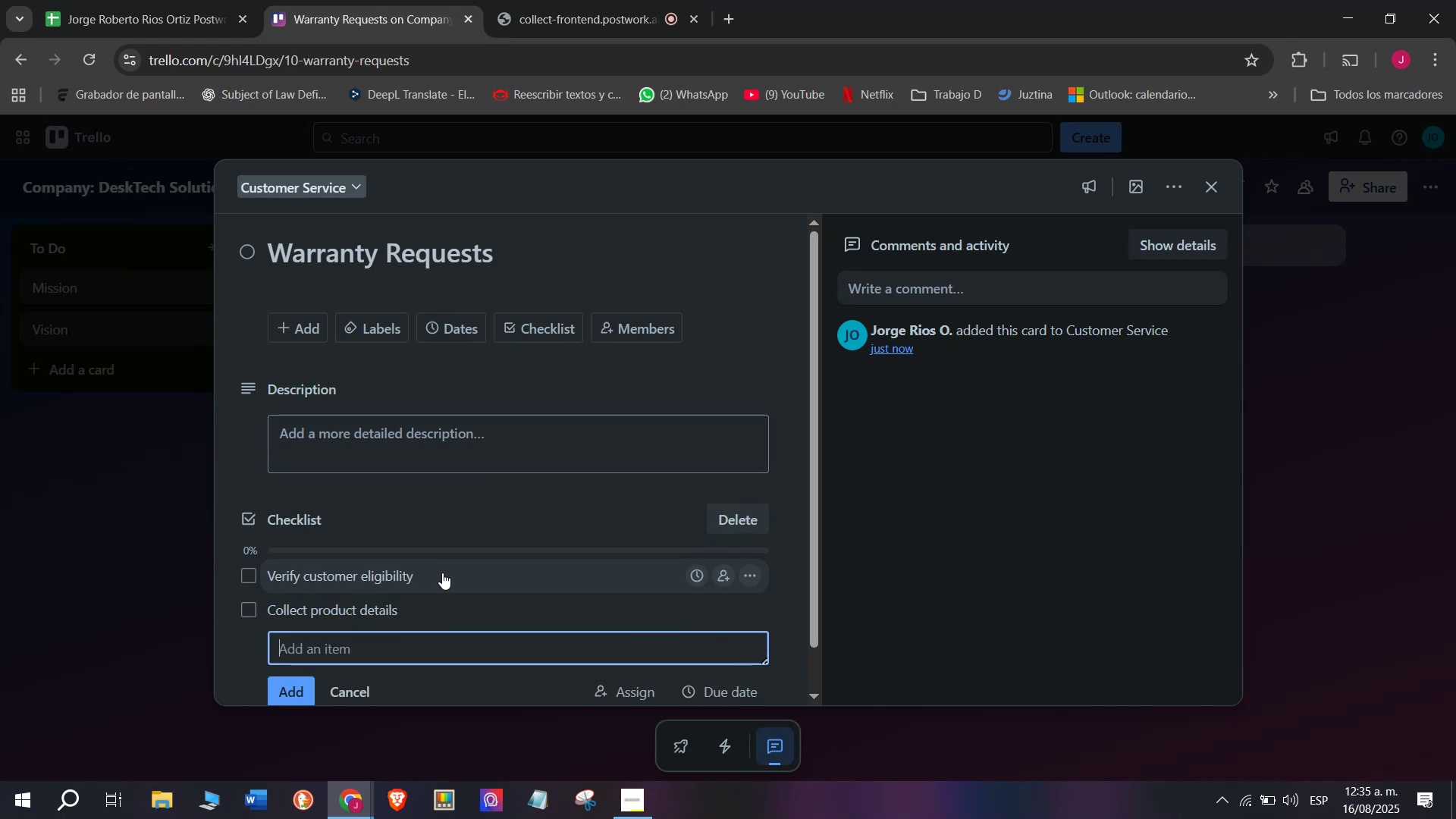 
scroll: coordinate [423, 615], scroll_direction: down, amount: 2.0
 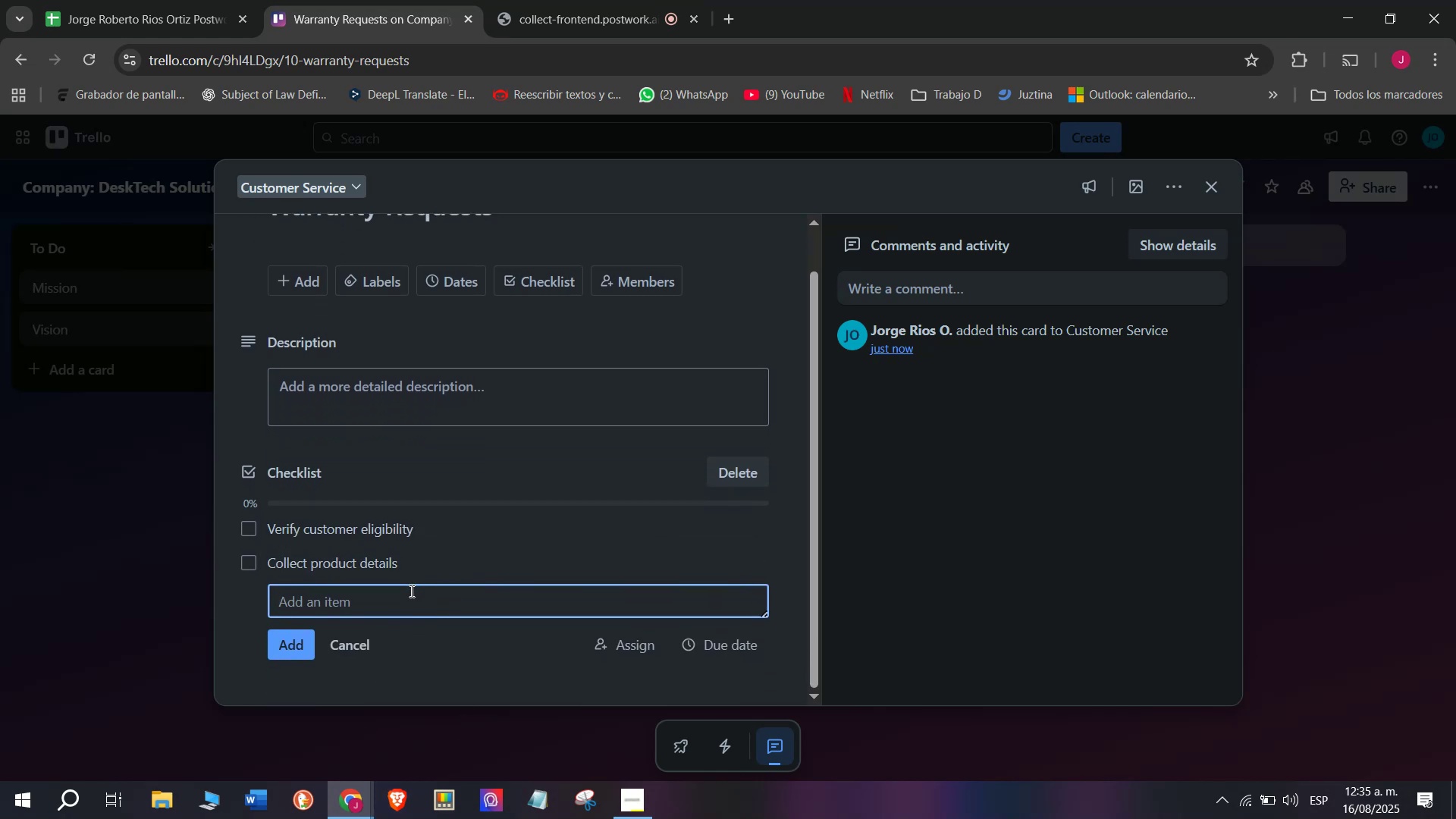 
type(Approve)
 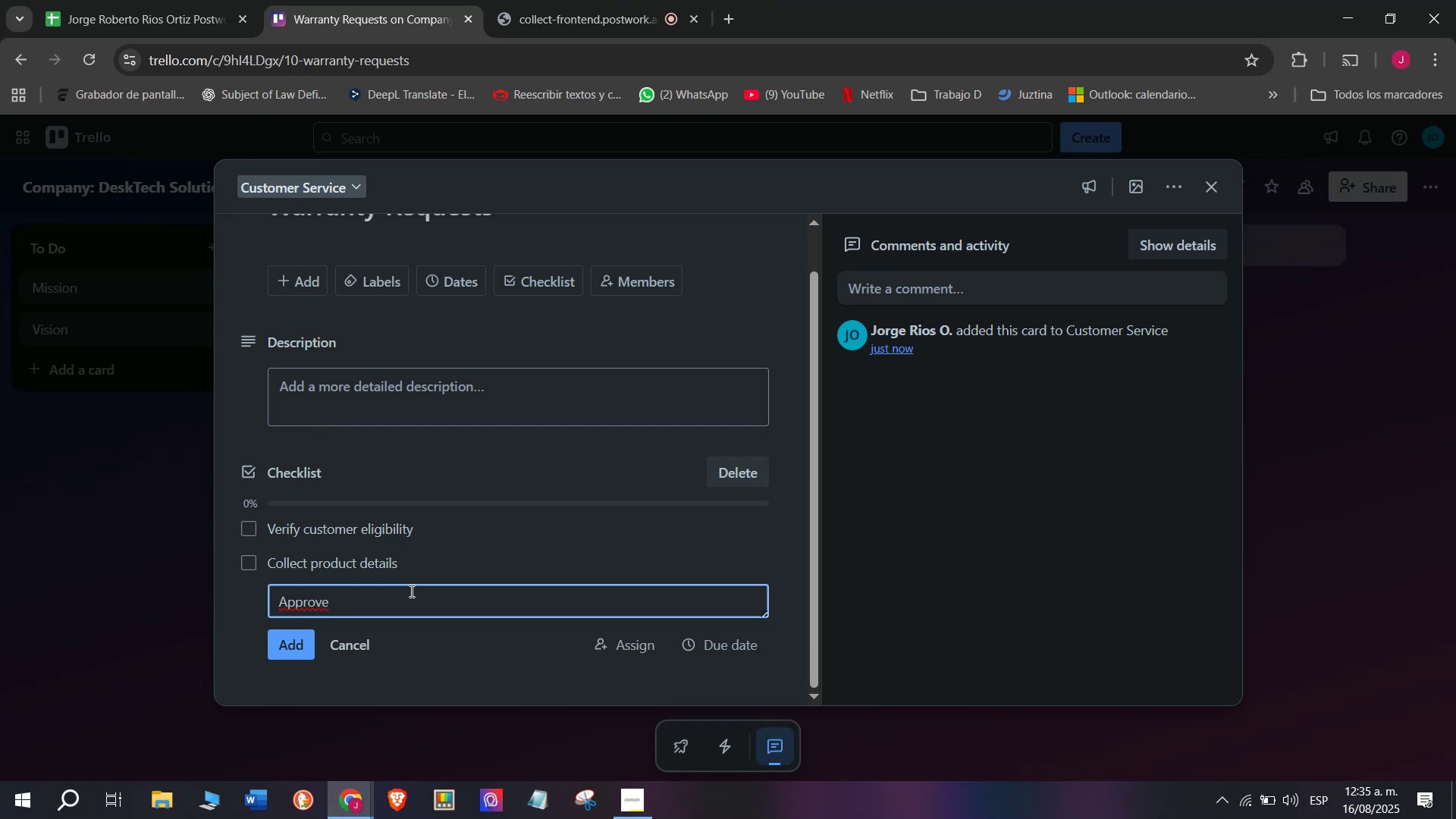 
type(&rejecrt)
key(Backspace)
key(Backspace)
key(Backspace)
key(Backspace)
type(ect claims)
 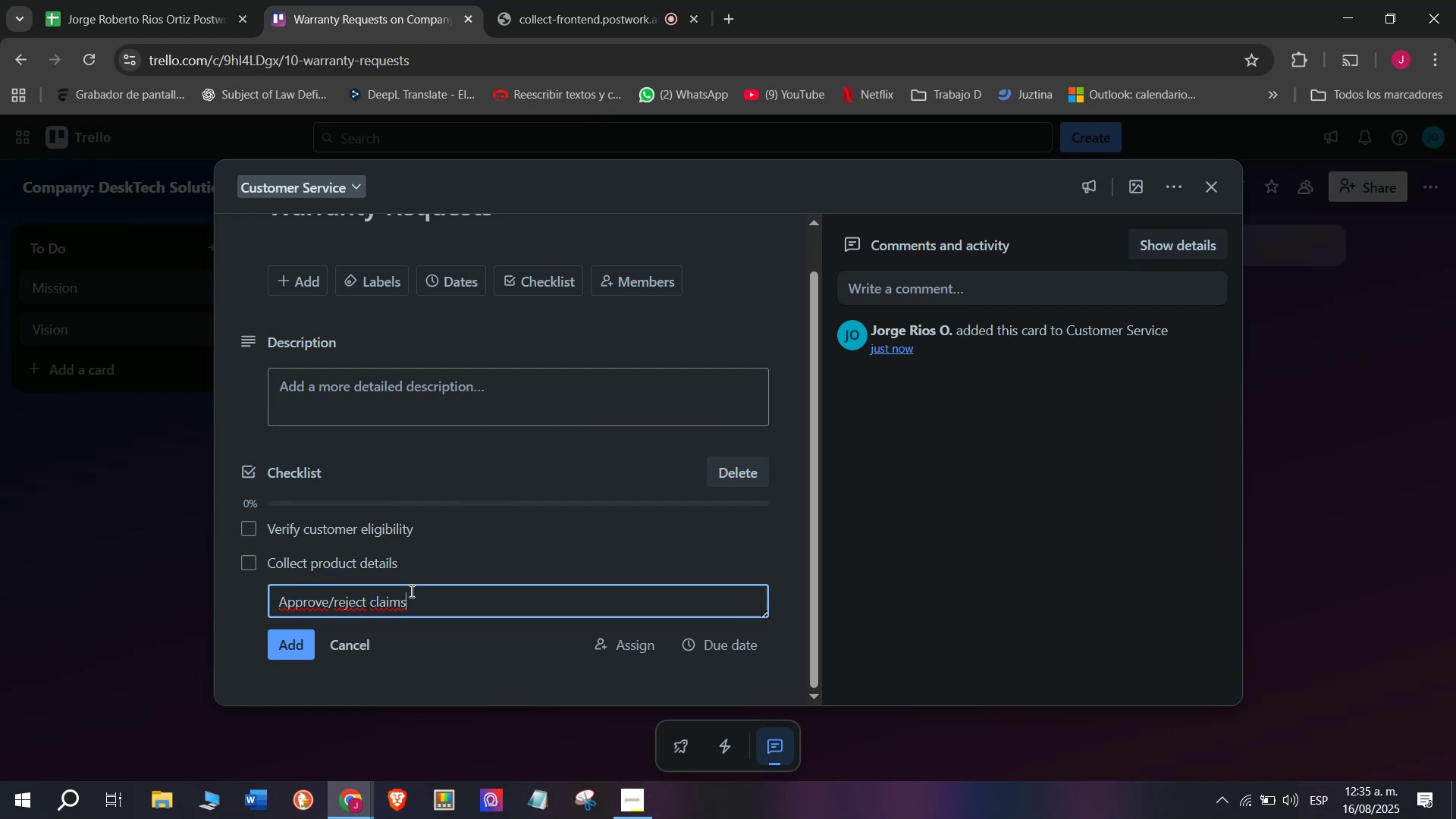 
key(Enter)
 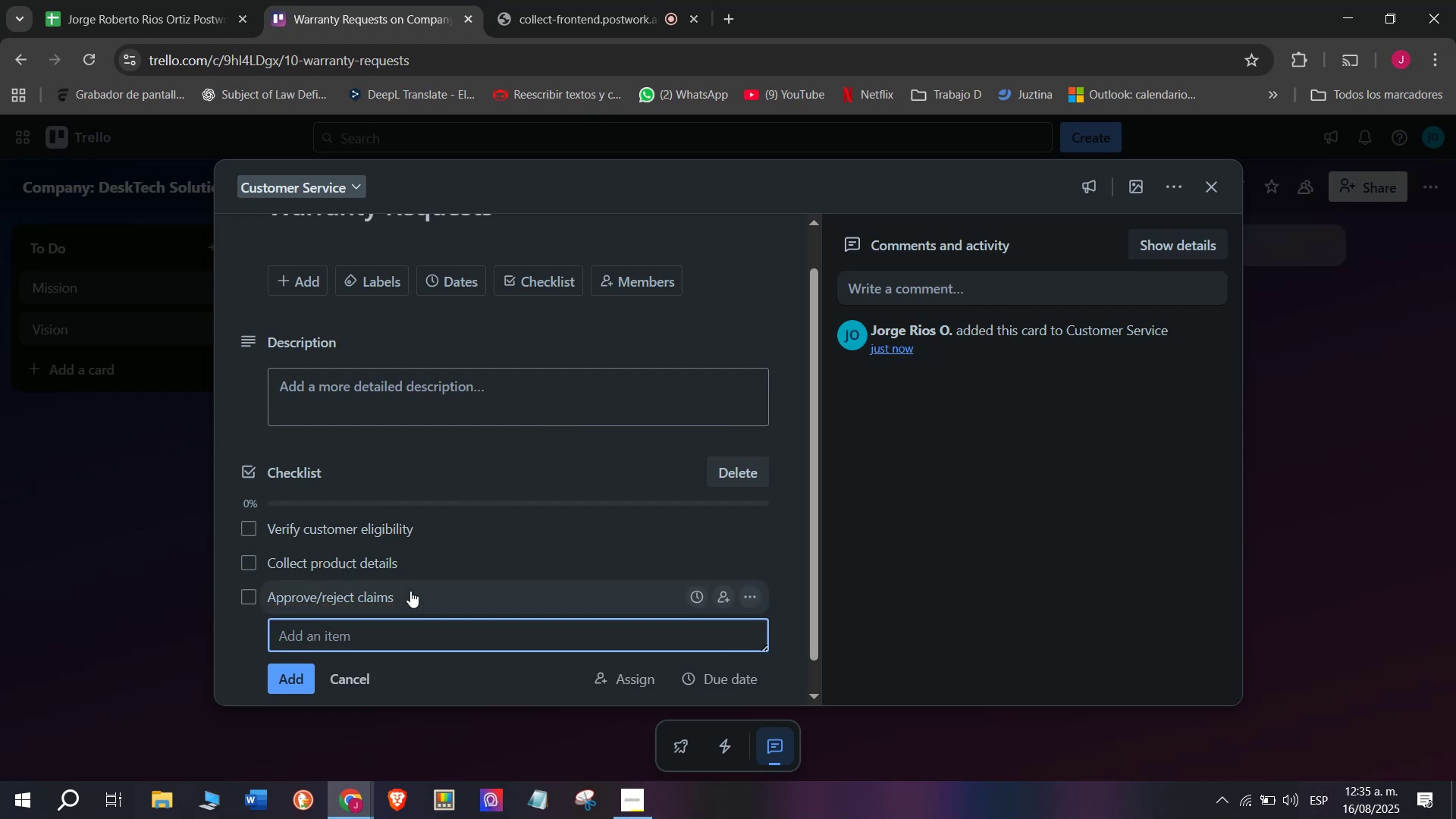 
type(SHG)
key(Backspace)
key(Backspace)
type(gh)
key(Backspace)
key(Backspace)
type(hip replacemnts irt)
key(Backspace)
key(Backspace)
type(tmes)
key(Backspace)
key(Backspace)
key(Backspace)
type(ems)
 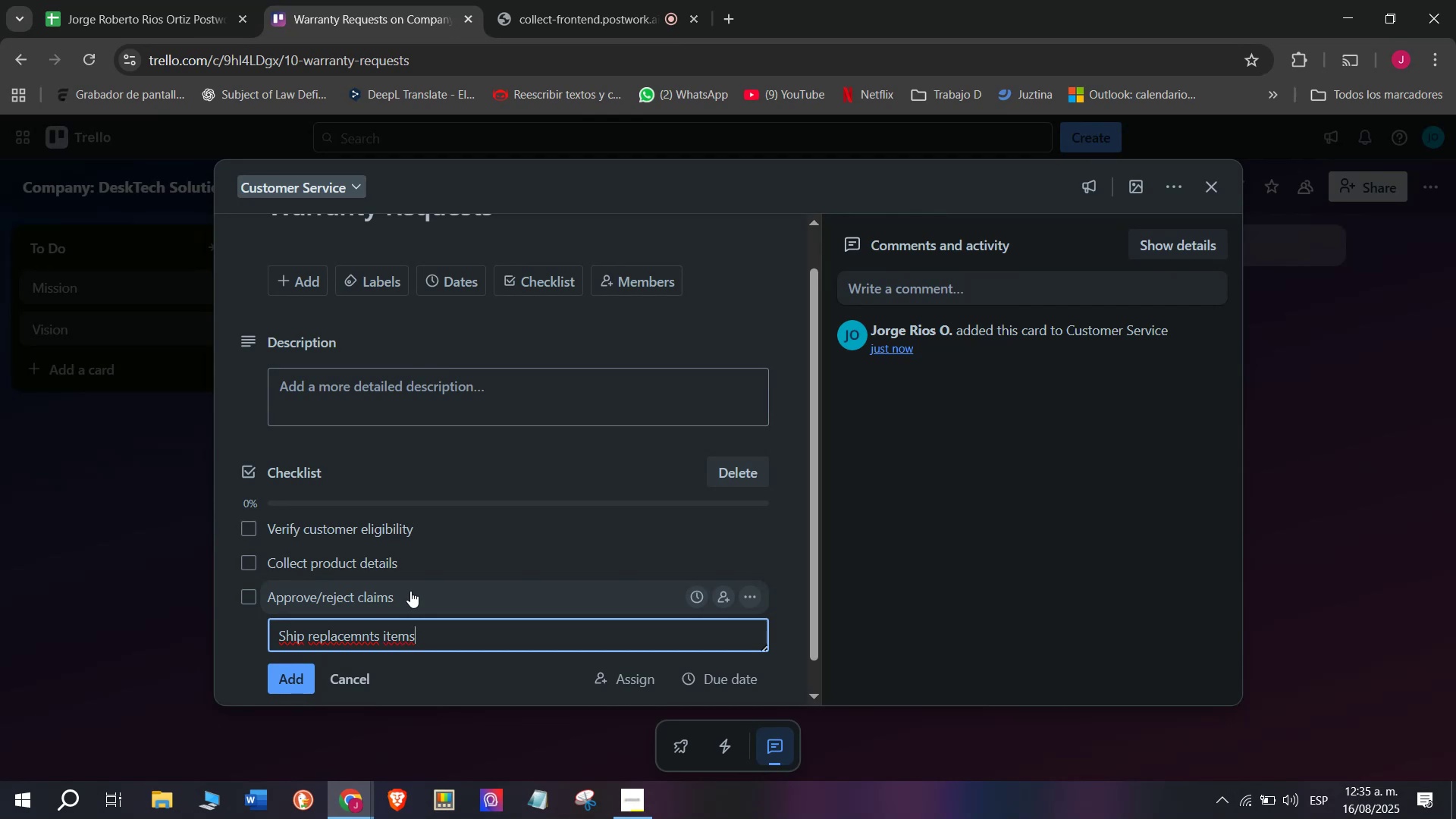 
key(Enter)
 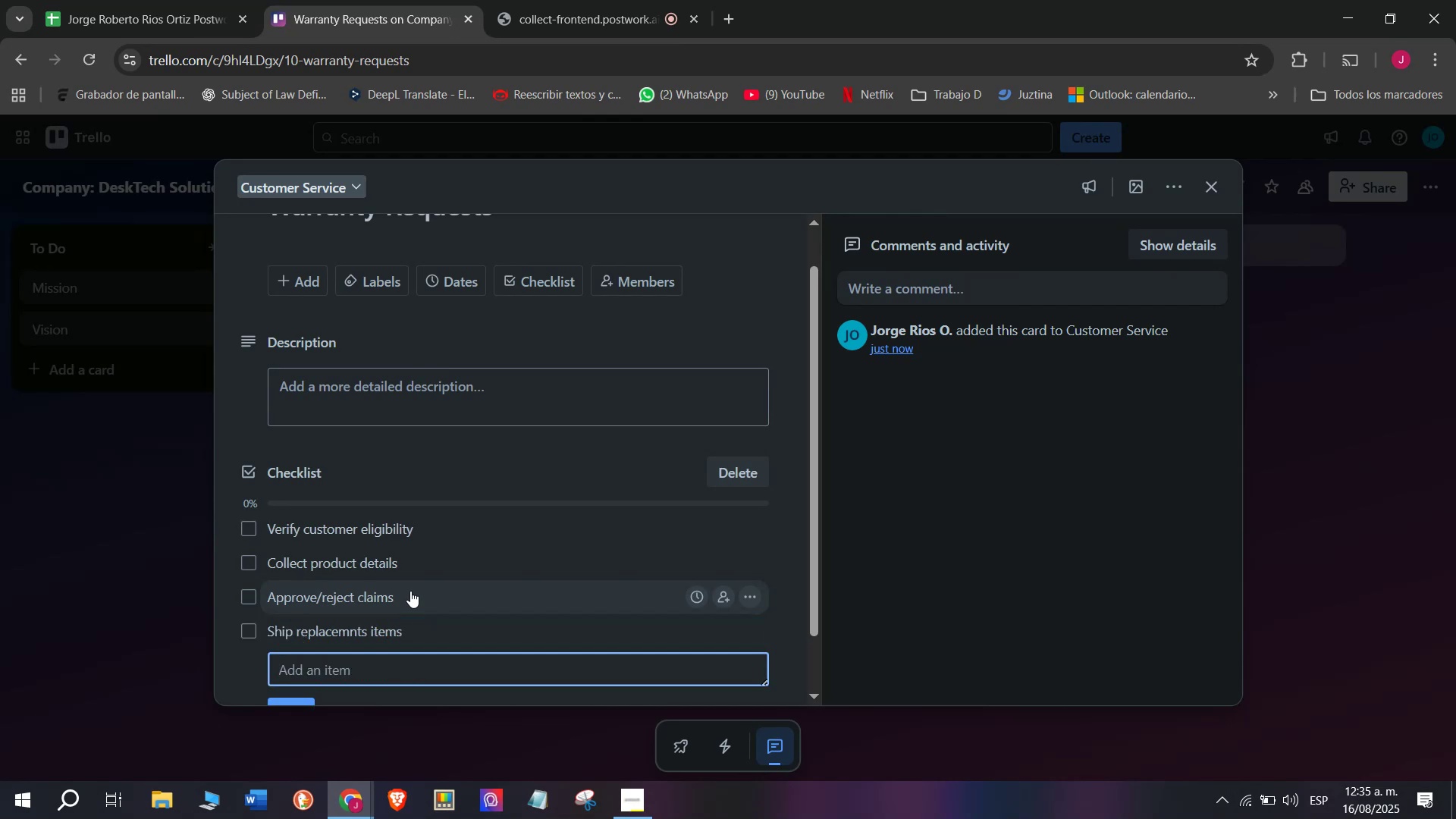 
type(Document cases )
 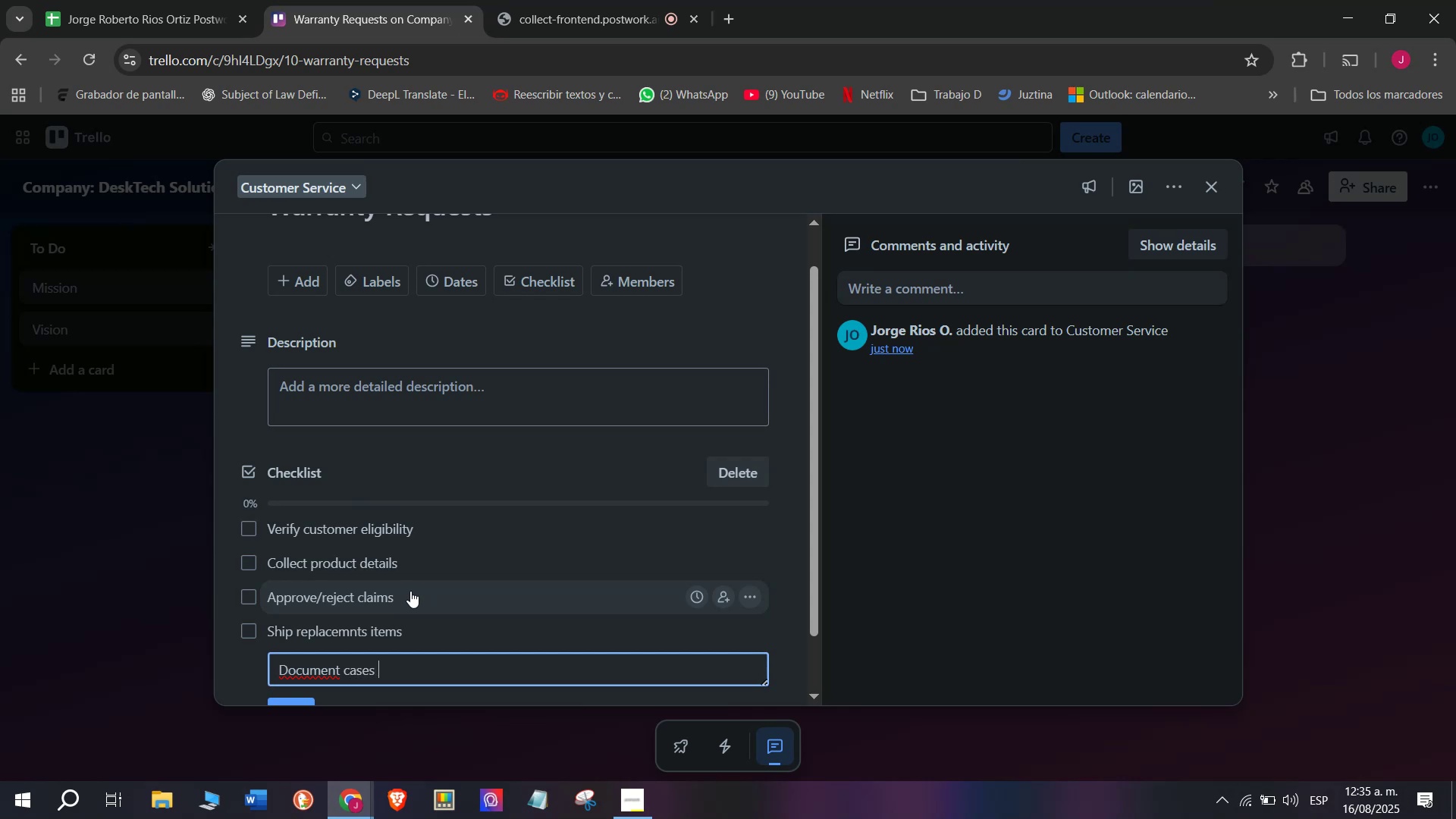 
key(Enter)
 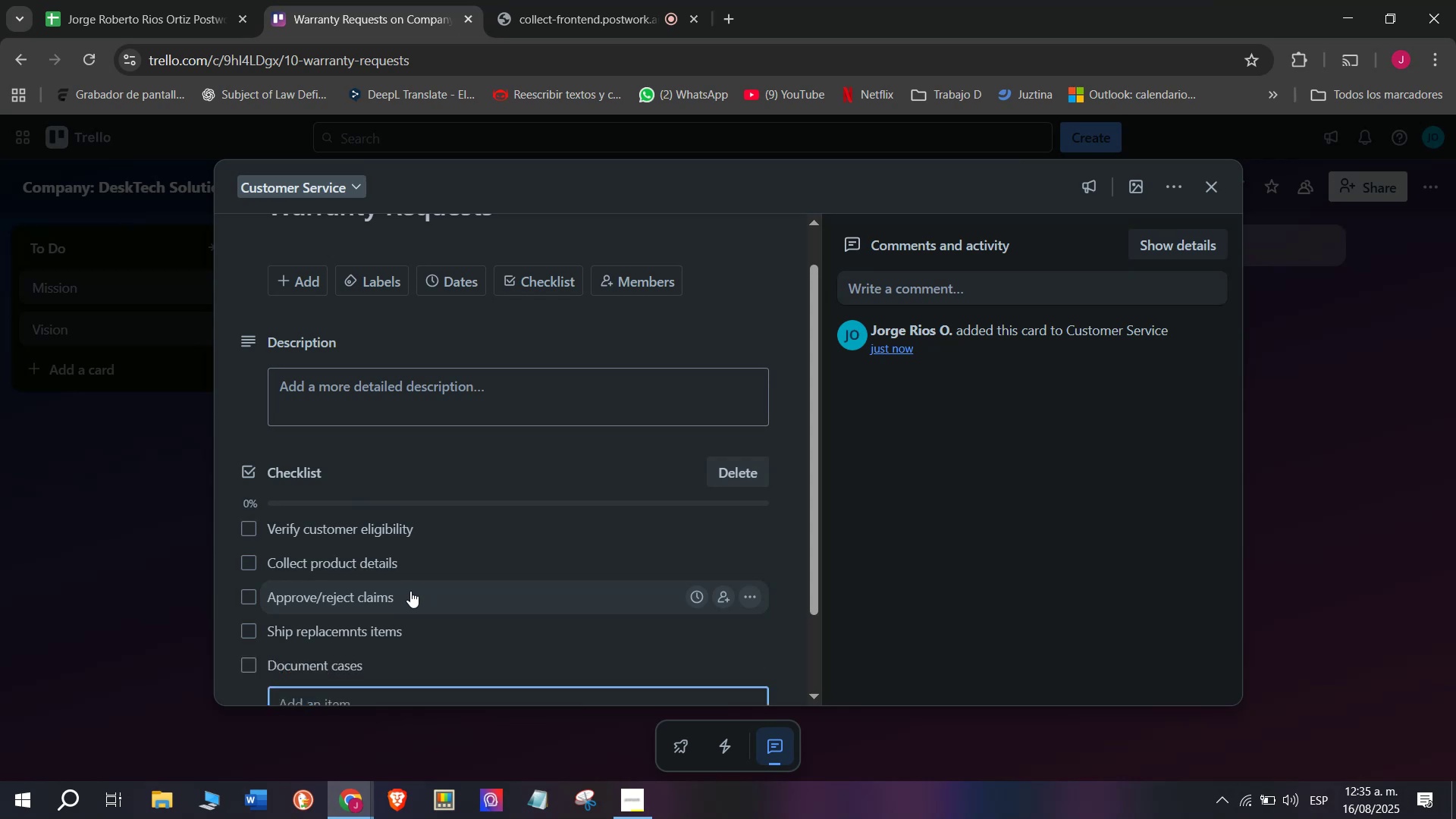 
key(Enter)
 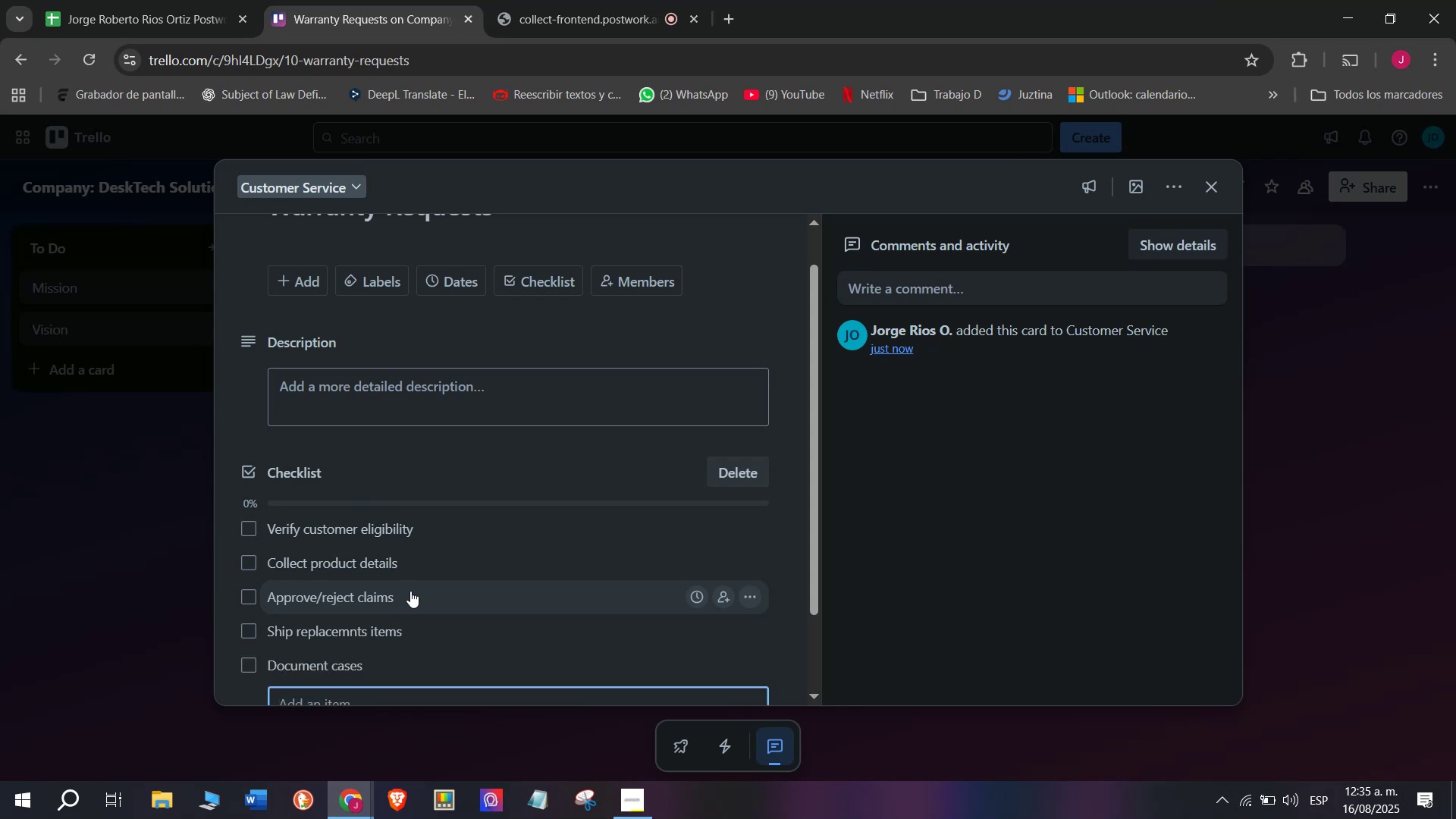 
scroll: coordinate [410, 591], scroll_direction: down, amount: 2.0
 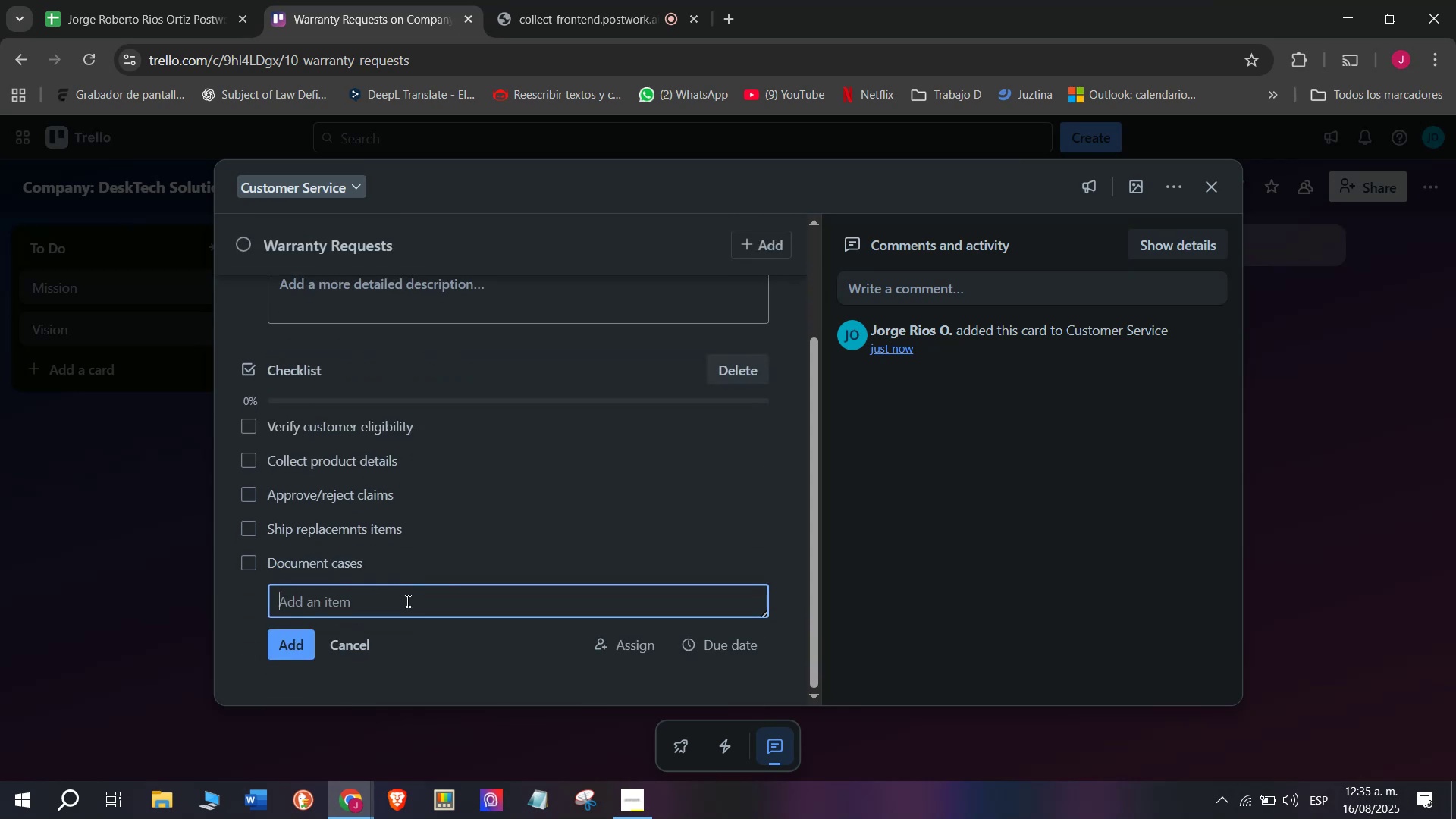 
left_click([406, 601])
 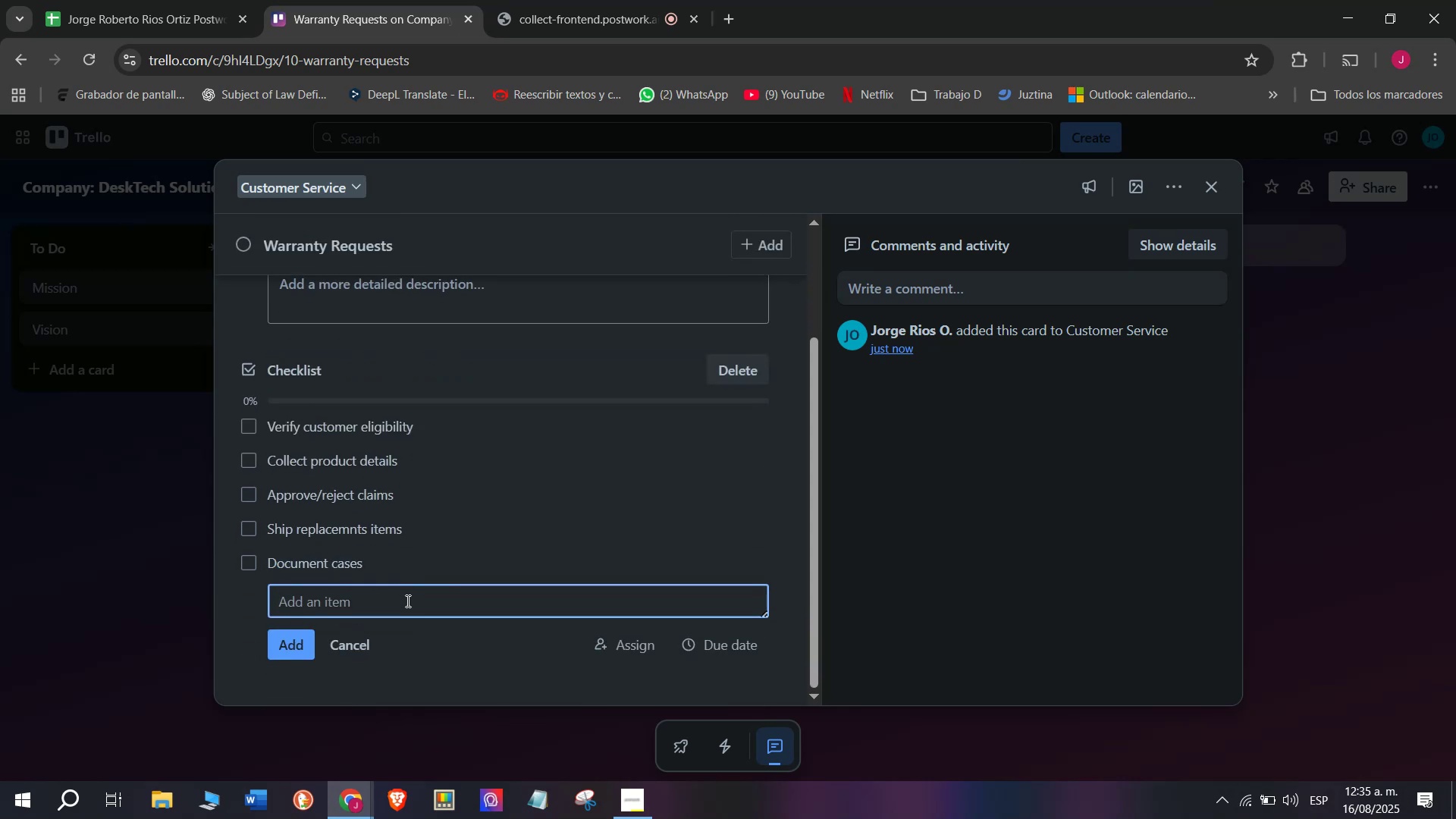 
type(Sebnd)
key(Backspace)
key(Backspace)
key(Backspace)
type(nd)
 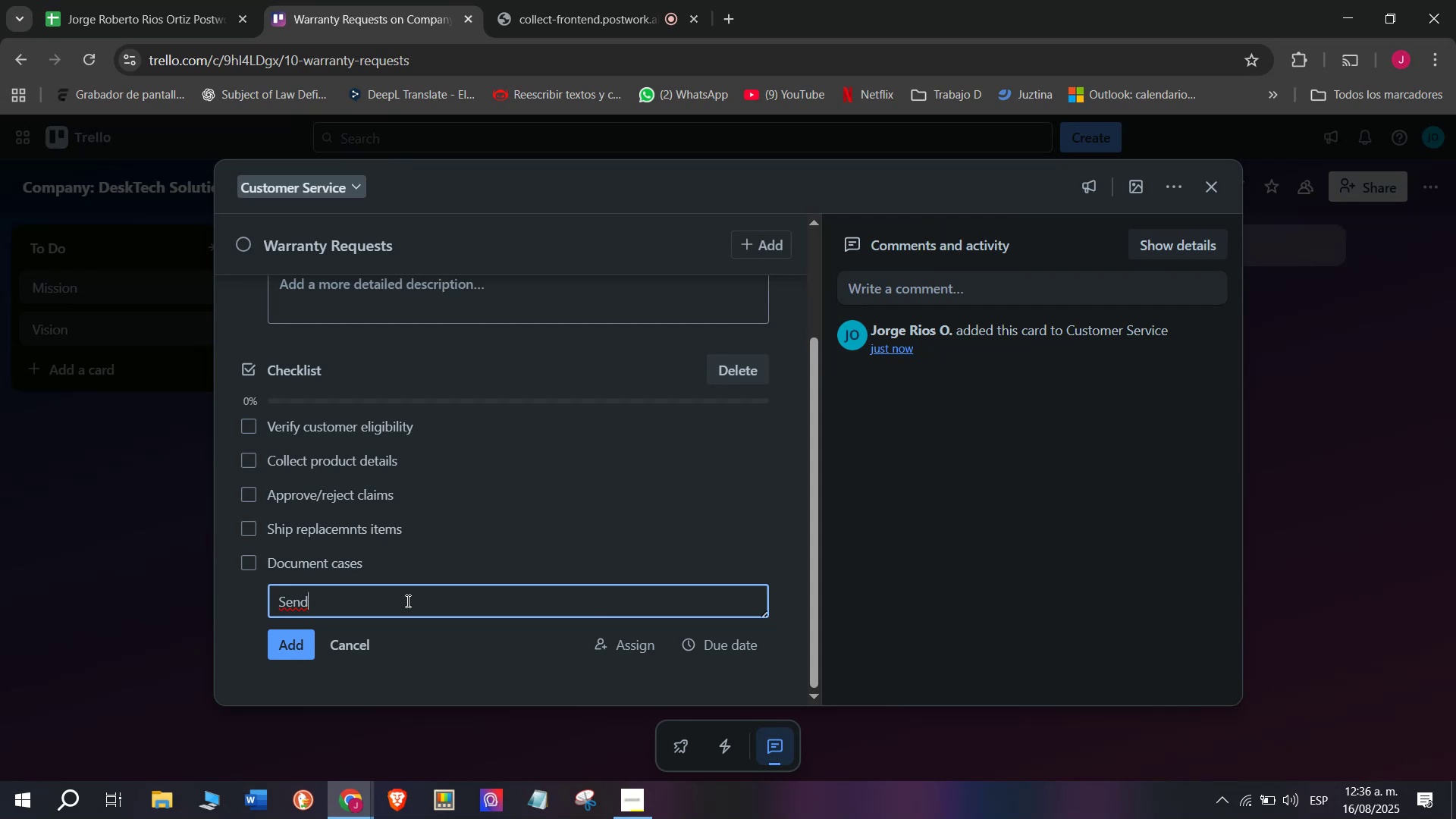 
wait(16.12)
 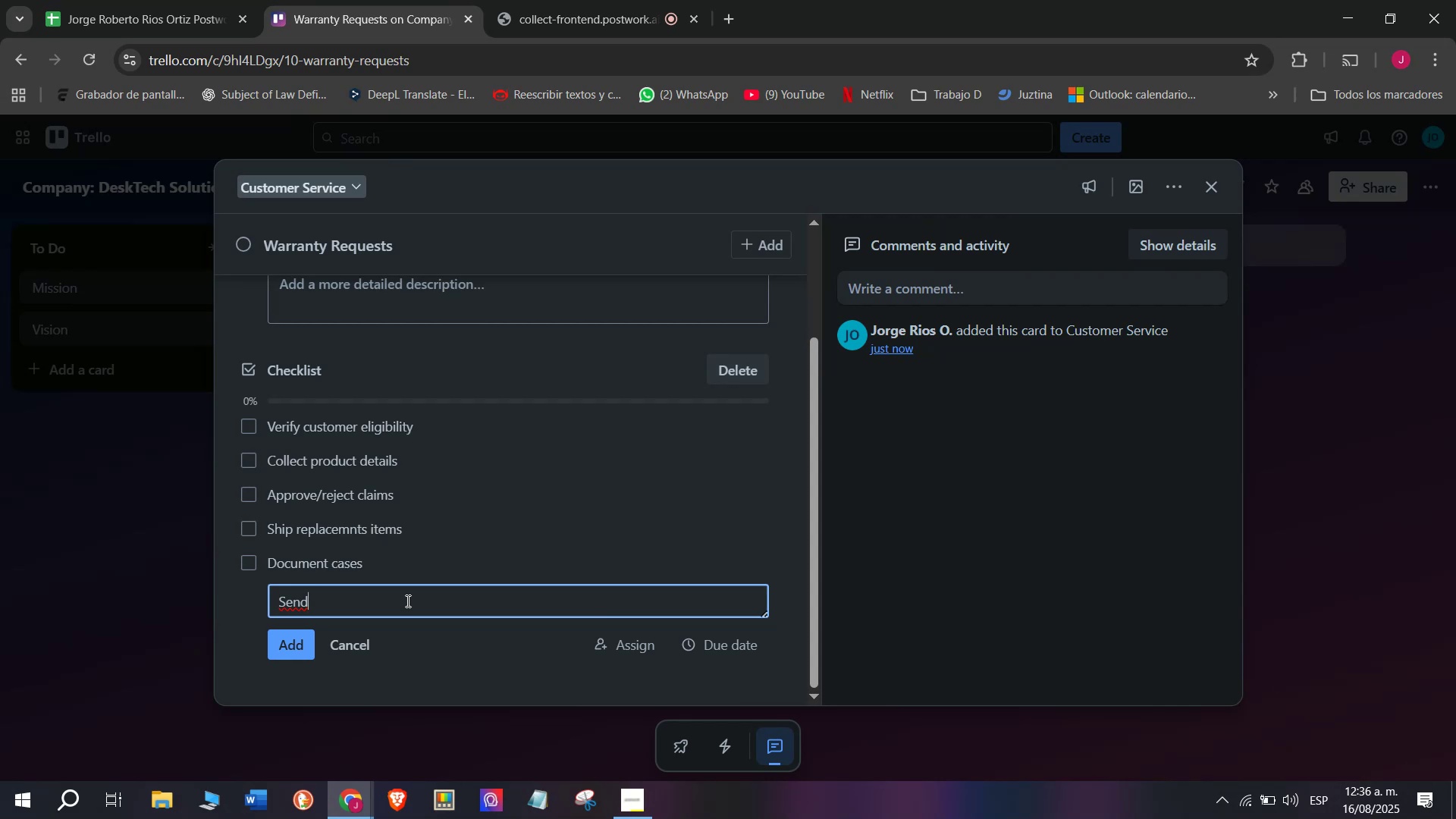 
type( confirmation emails)
 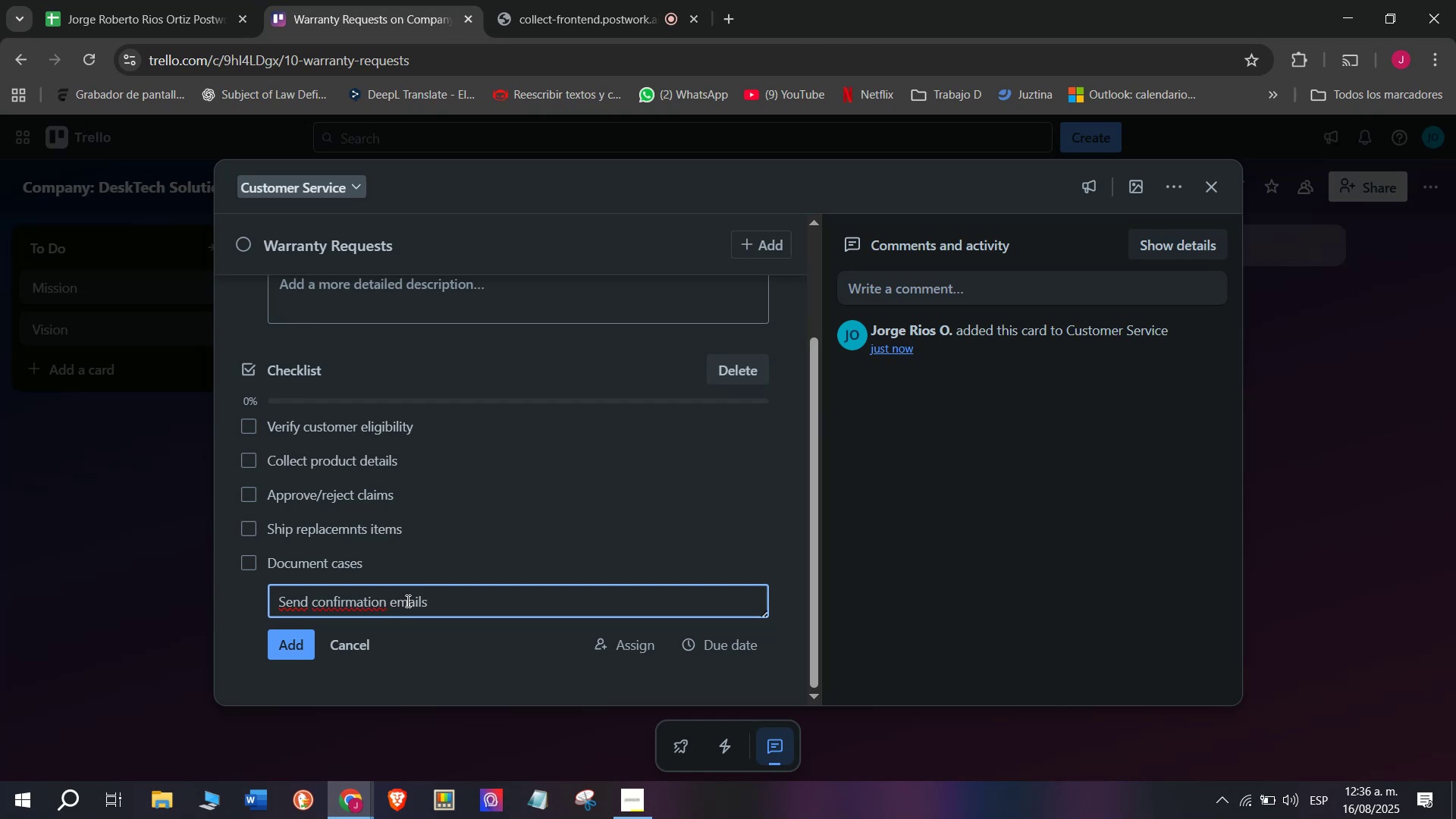 
wait(6.48)
 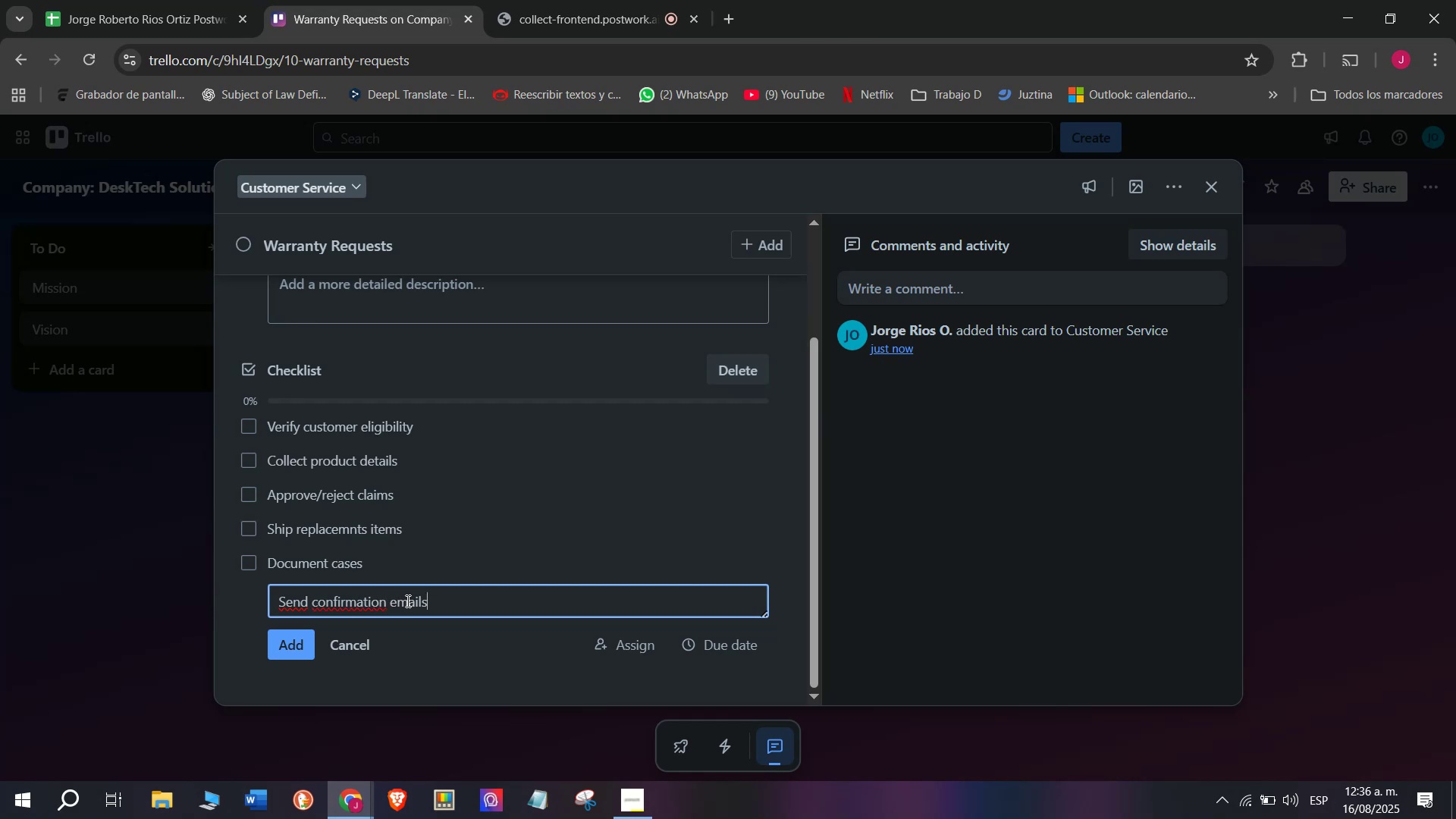 
key(Enter)
 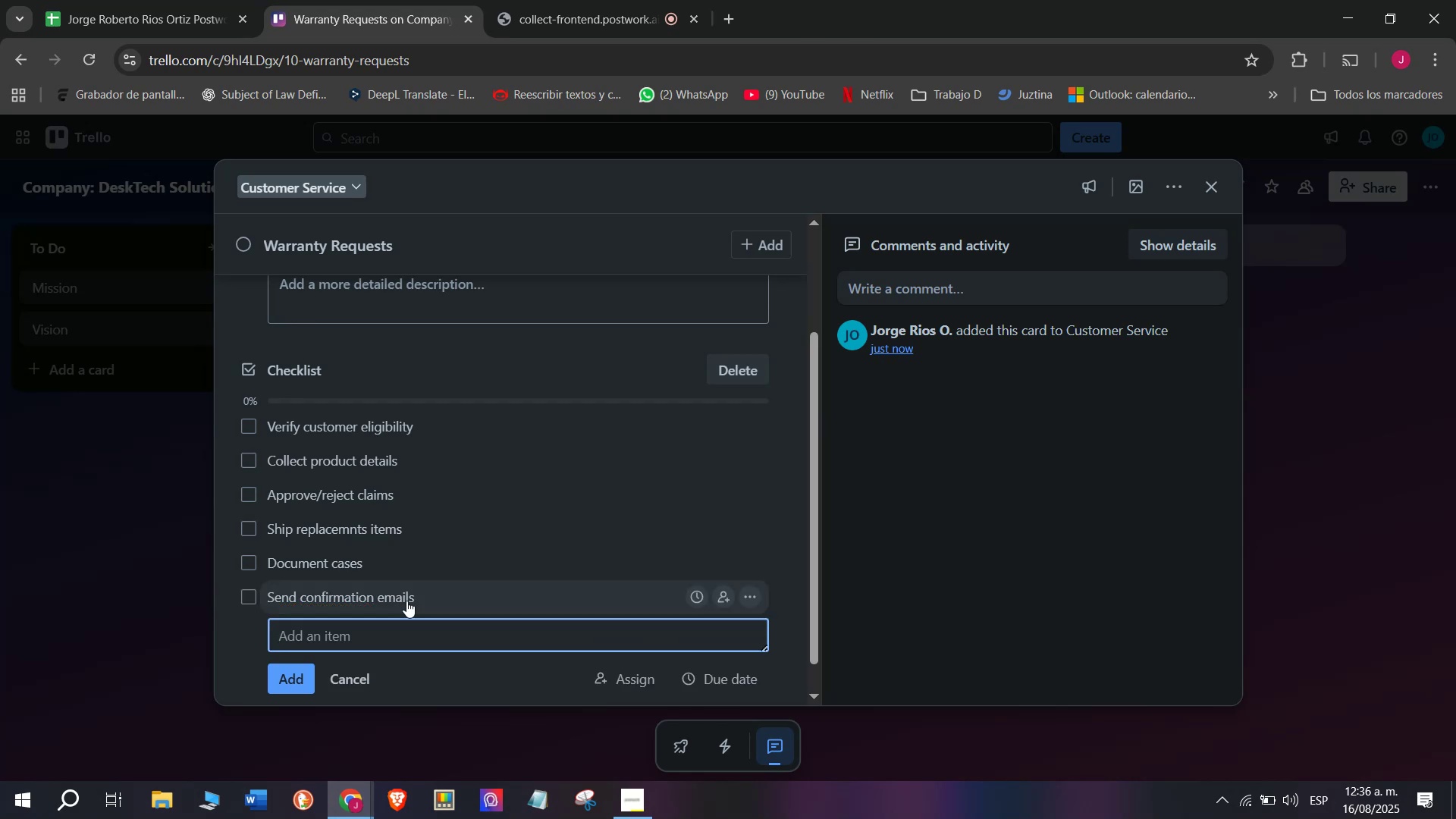 
scroll: coordinate [415, 406], scroll_direction: up, amount: 2.0
 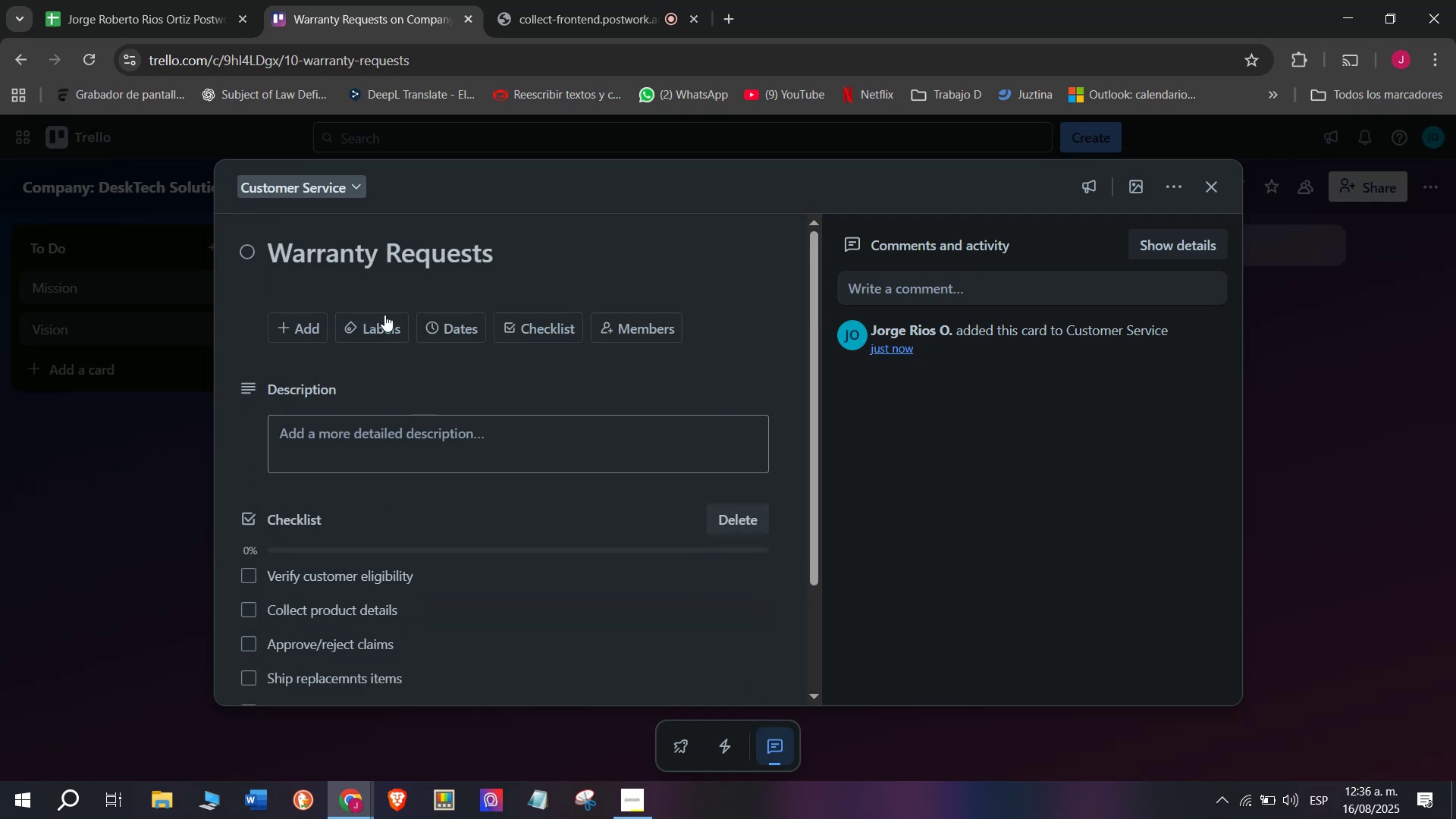 
double_click([377, 333])
 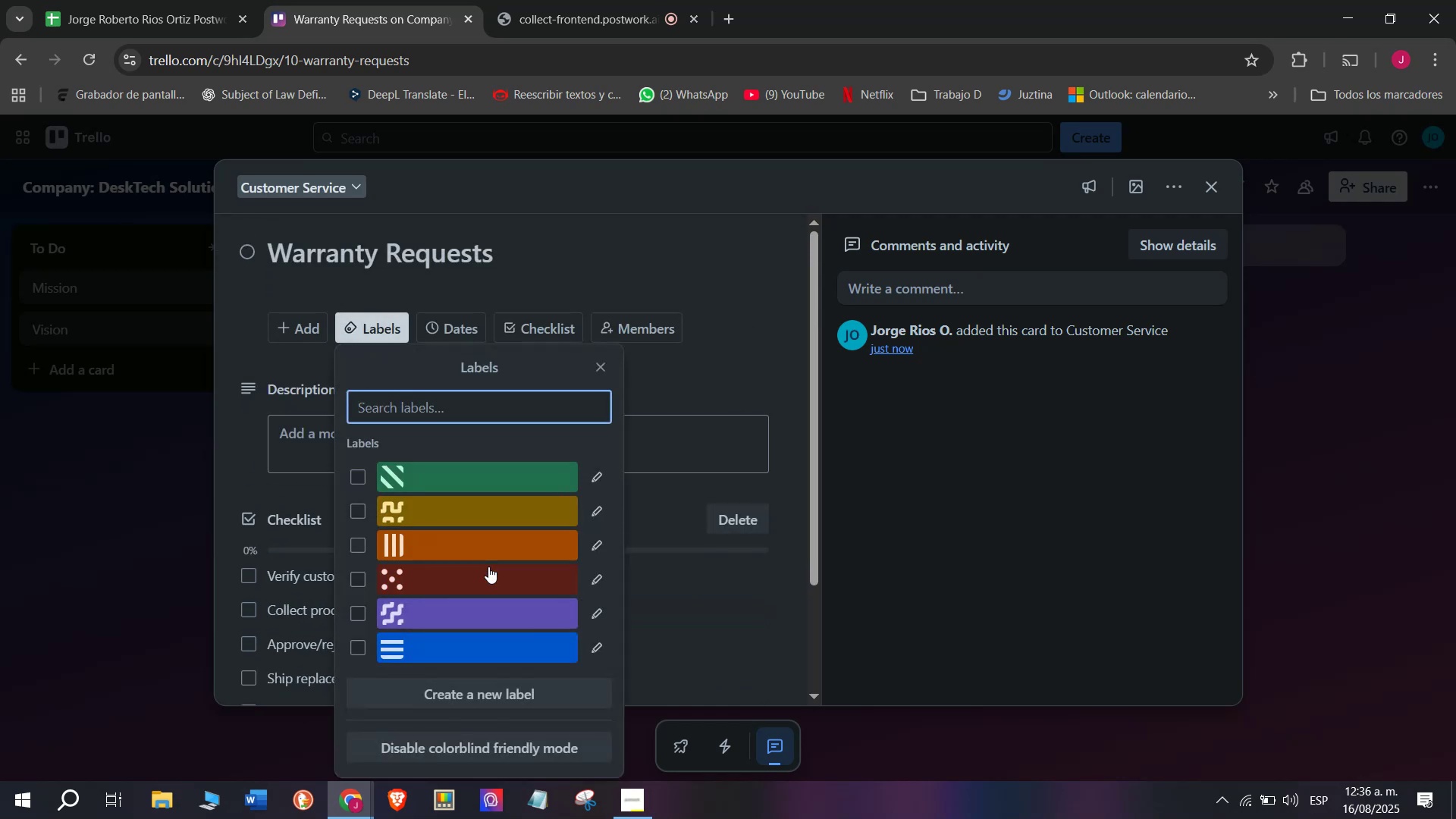 
left_click([485, 582])
 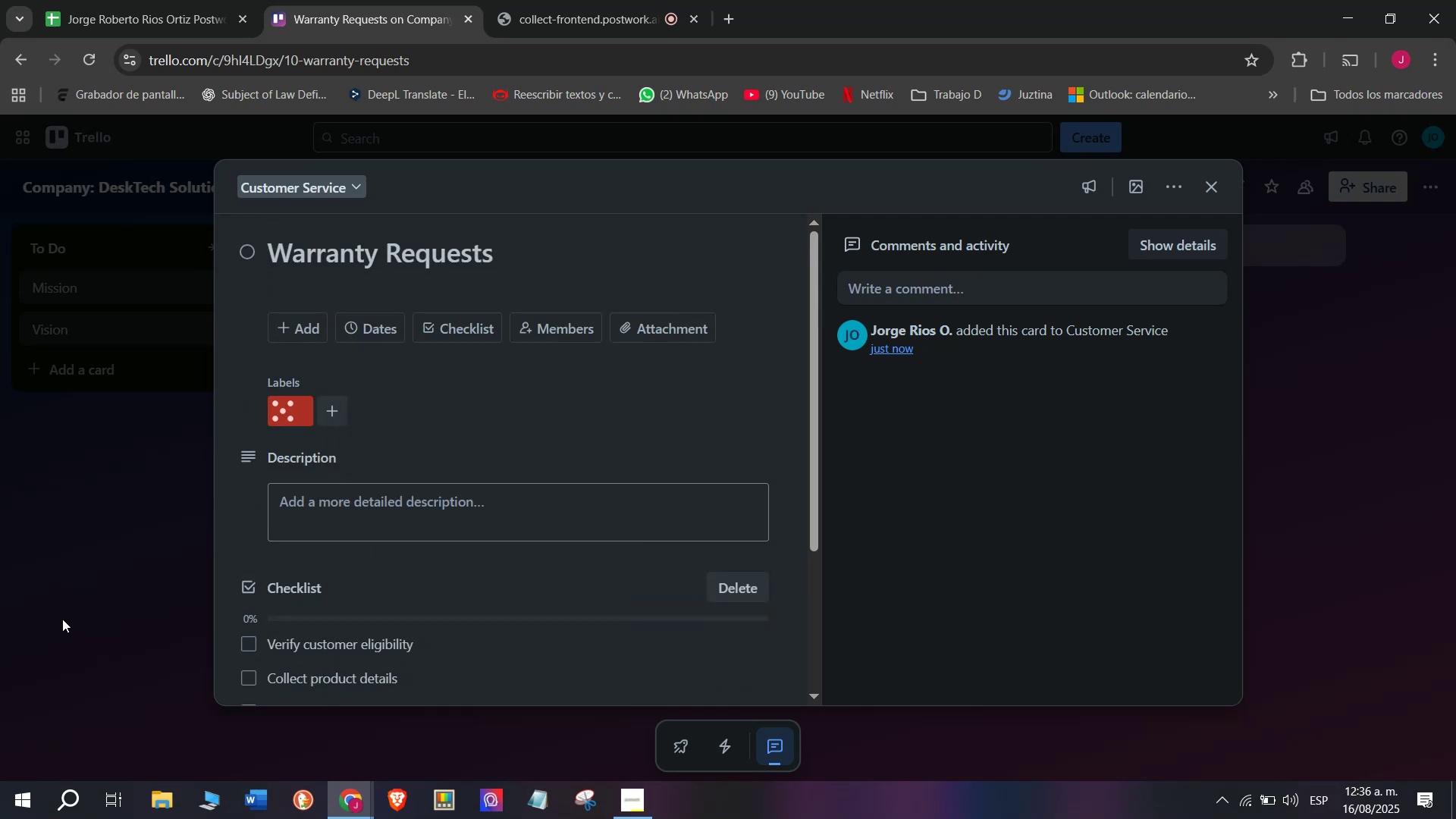 
double_click([62, 619])
 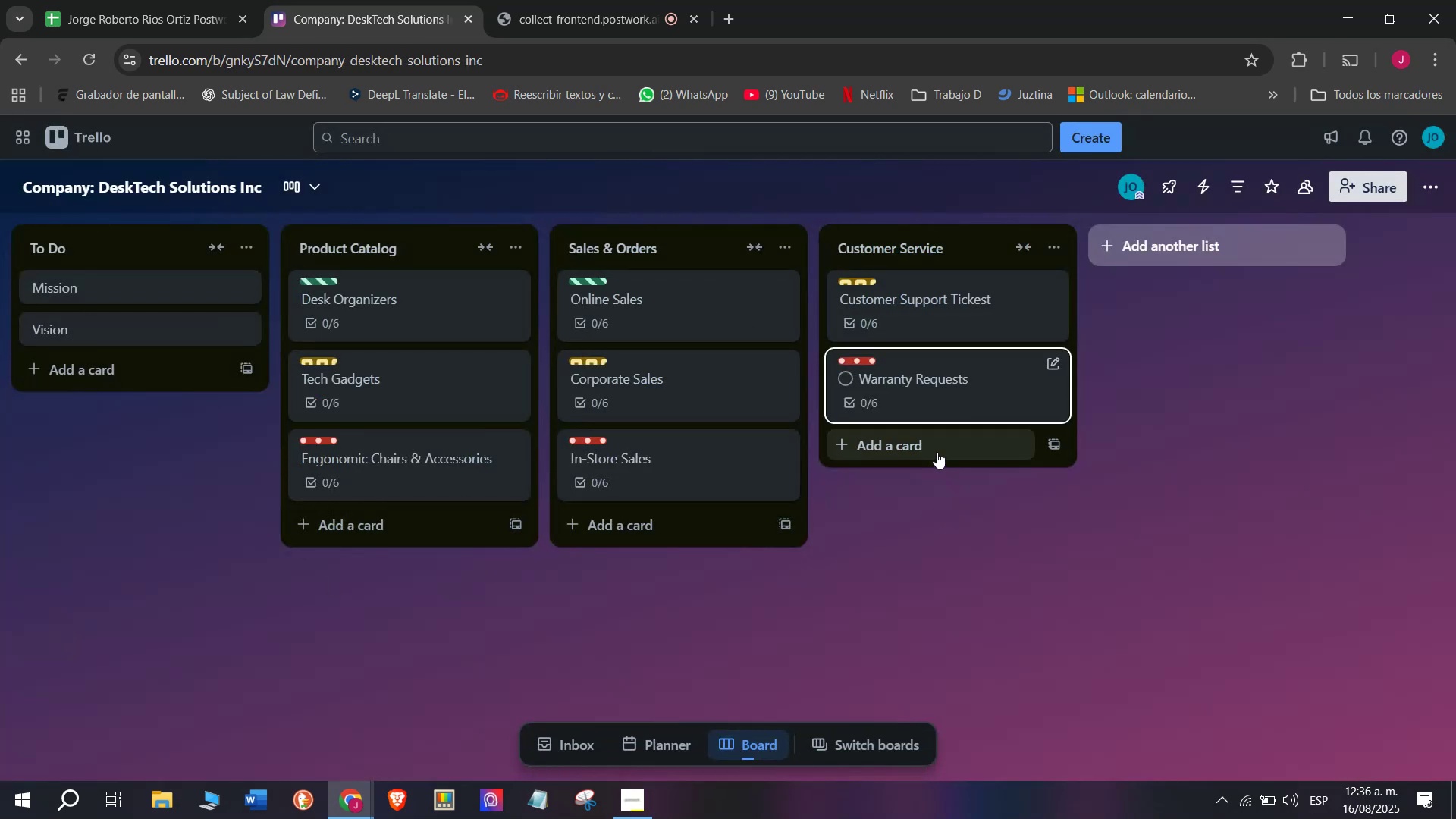 
left_click([924, 439])
 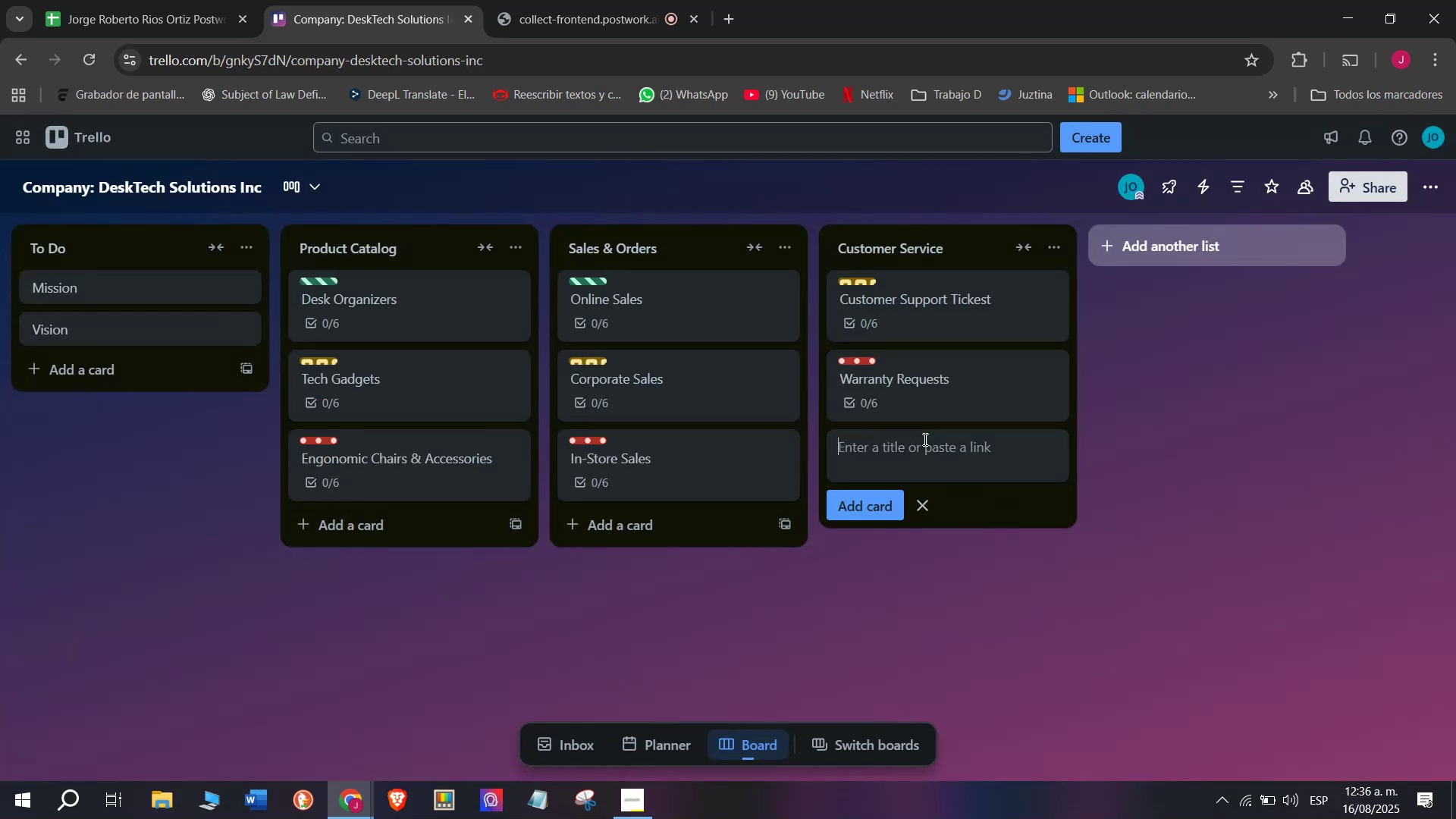 
left_click([918, 460])
 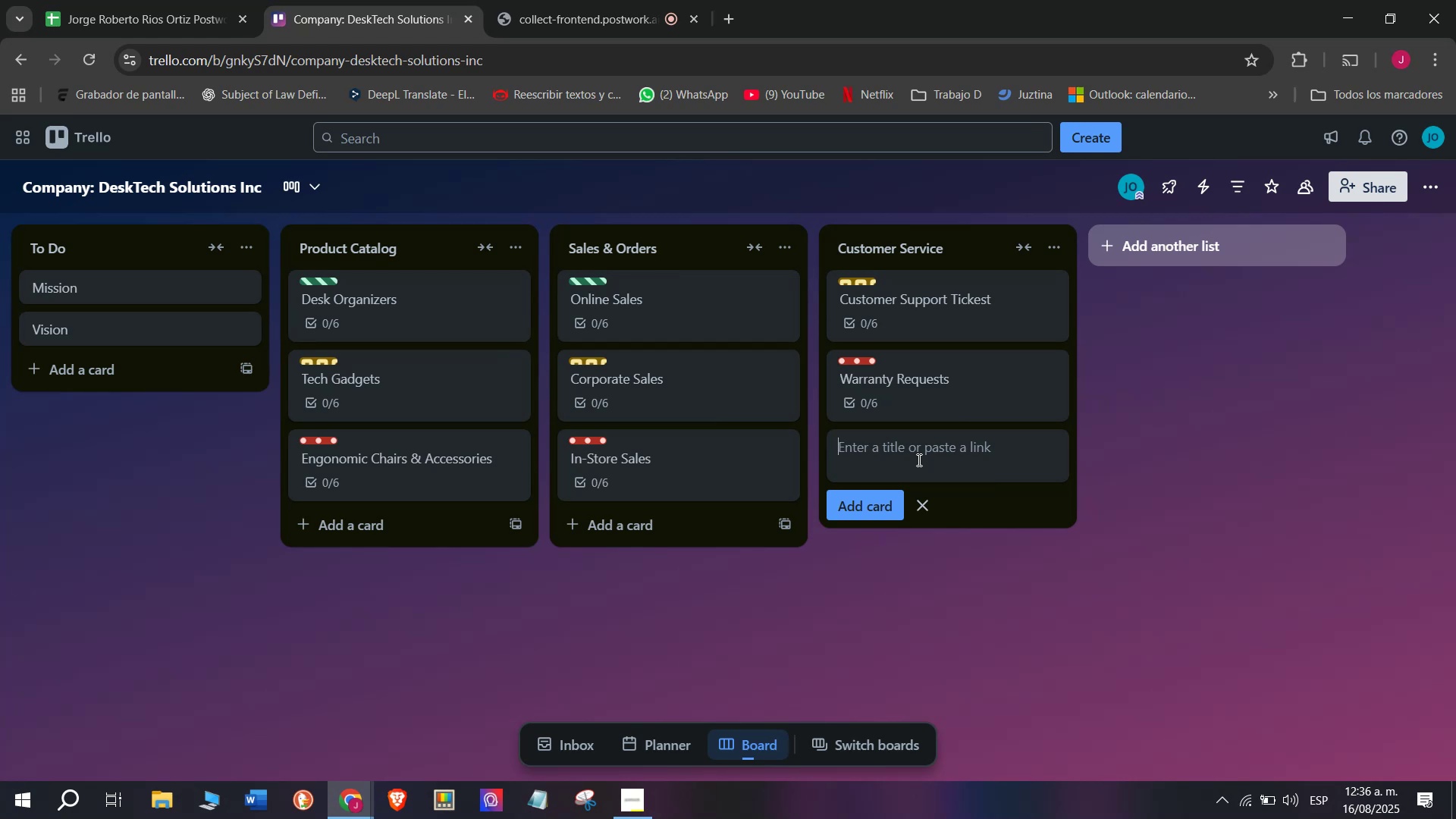 
type(Feeb)
key(Backspace)
type(dblack)
key(Backspace)
key(Backspace)
key(Backspace)
key(Backspace)
type(axc)
key(Backspace)
key(Backspace)
type(ck ^ Review)
 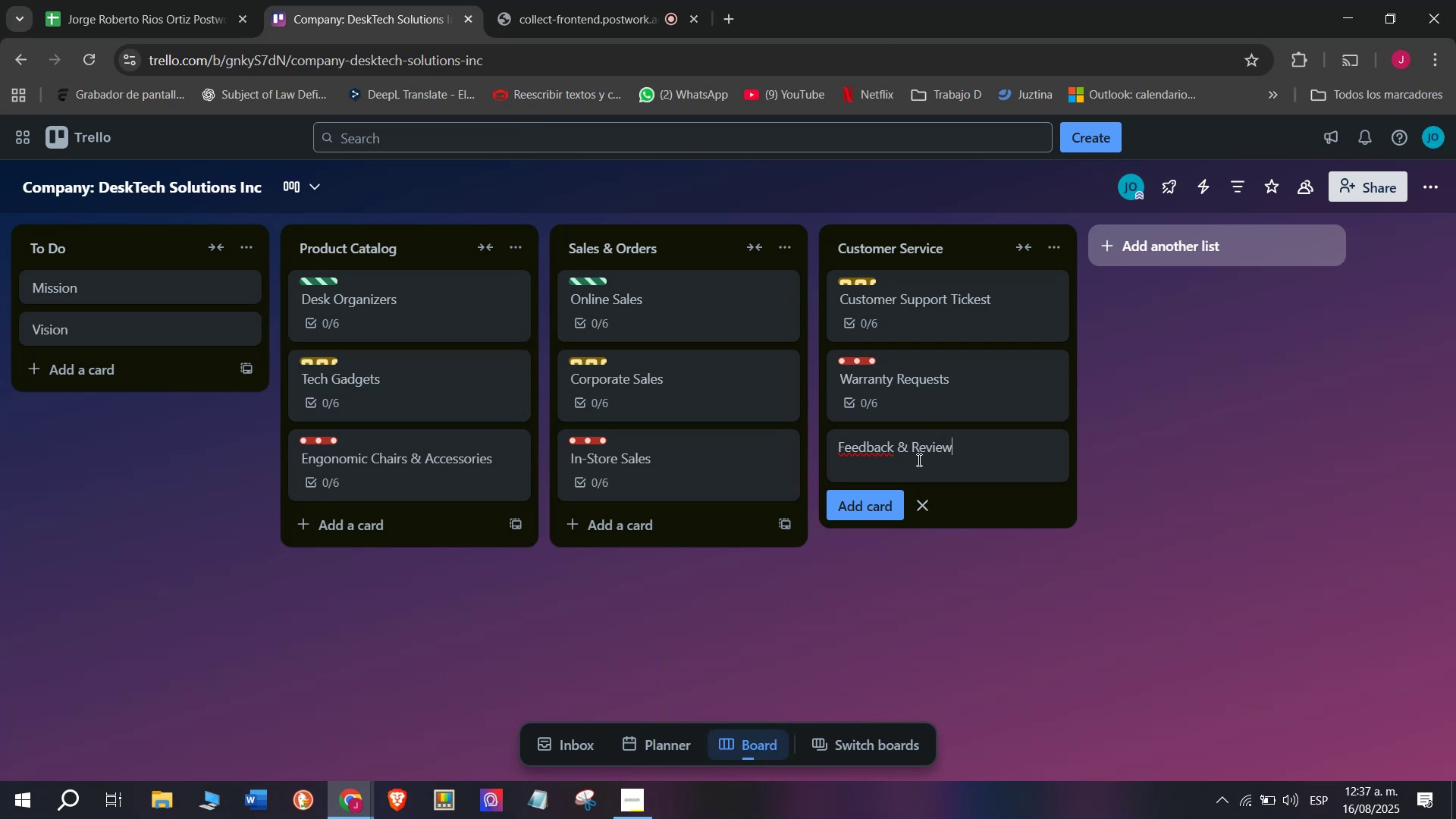 
wait(5.68)
 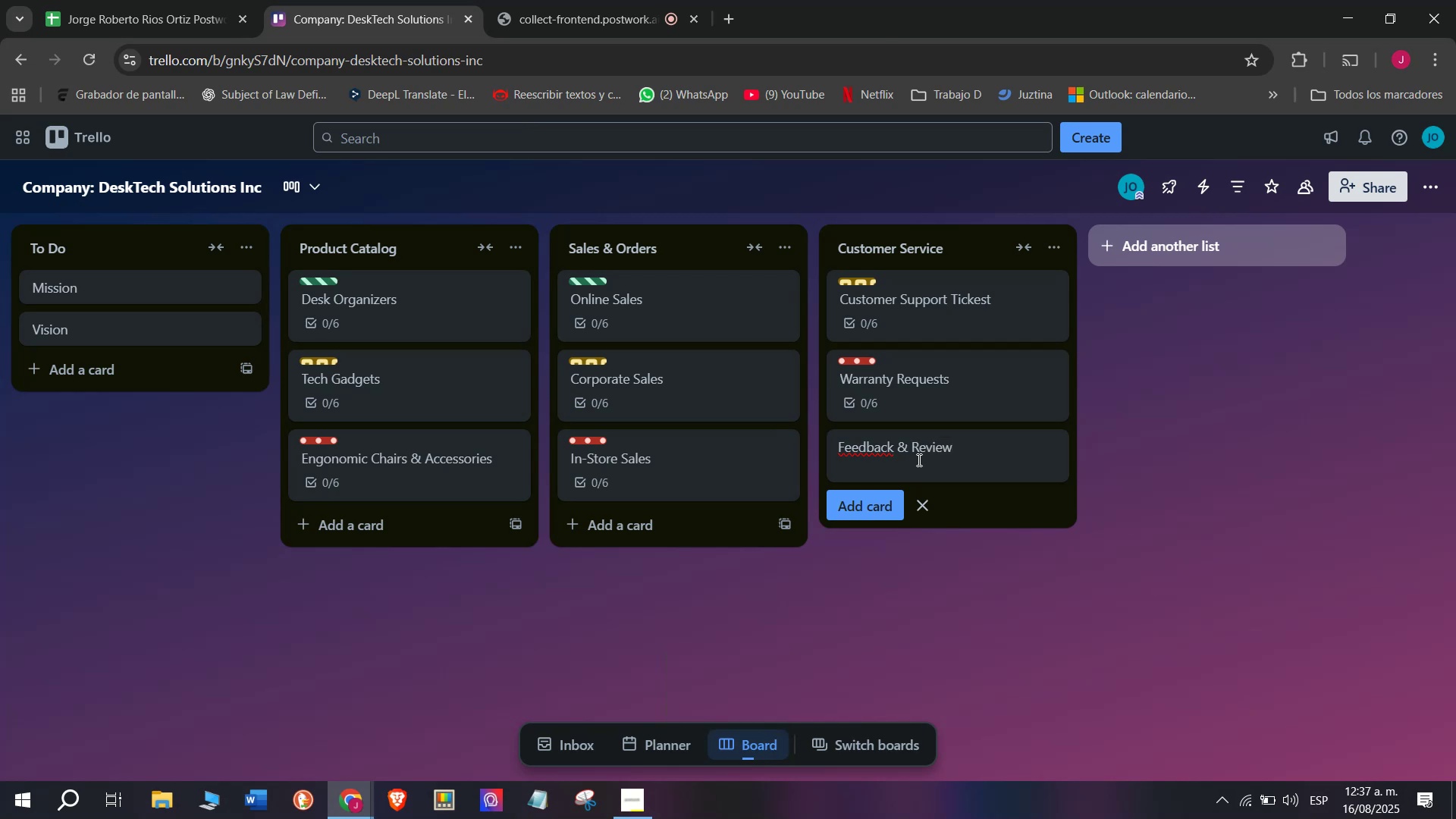 
key(S)
 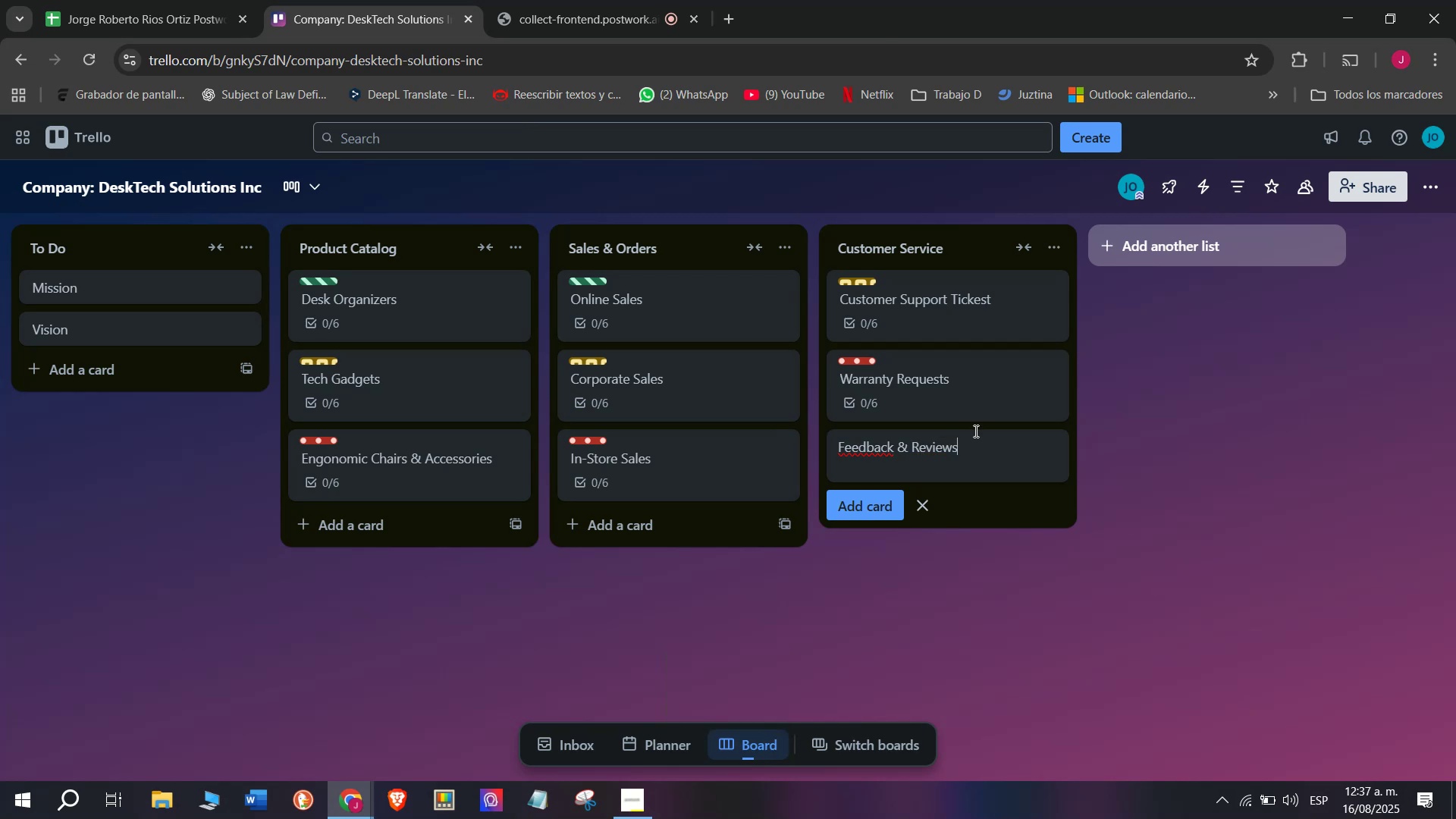 
key(Enter)
 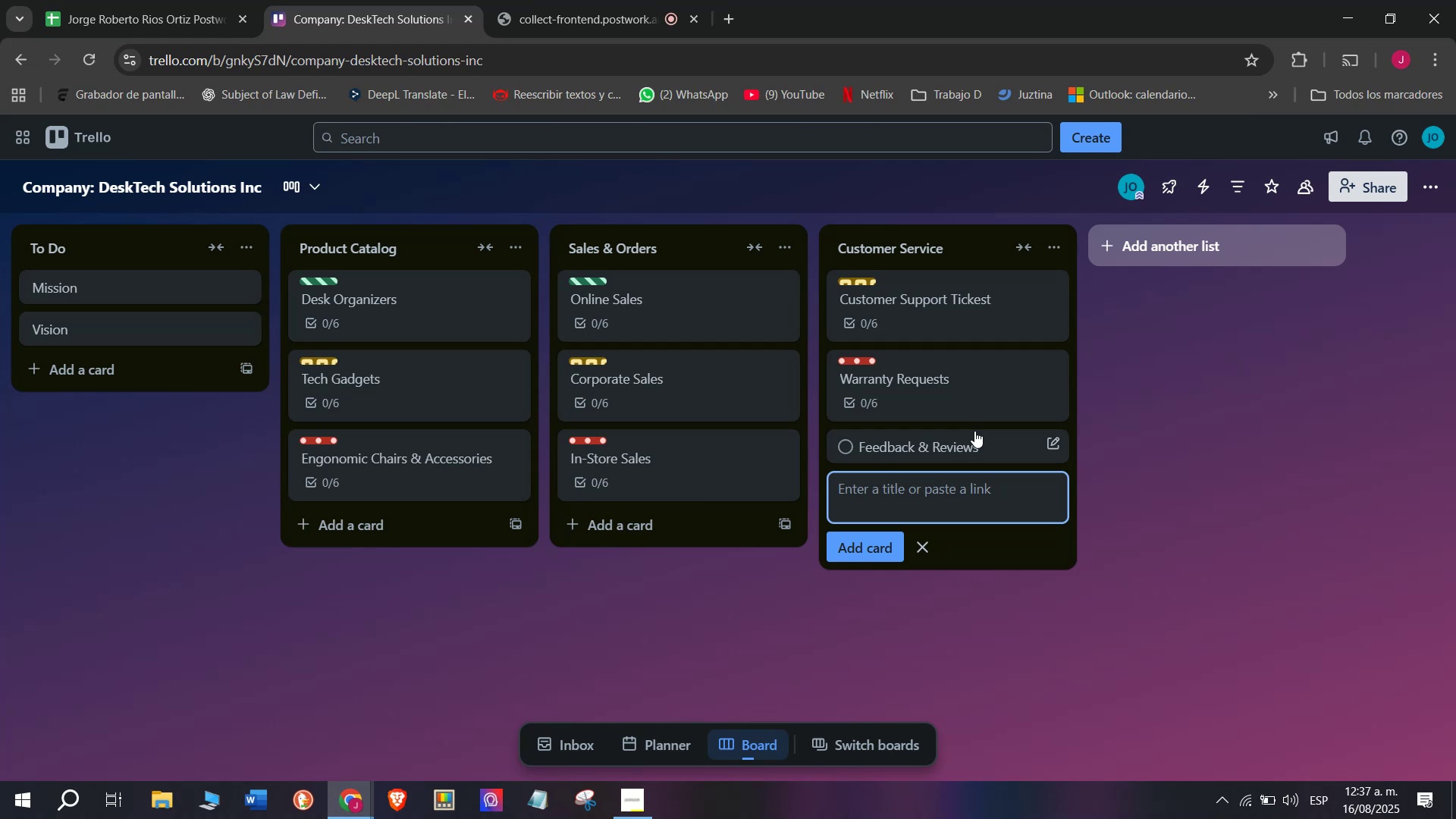 
left_click([974, 431])
 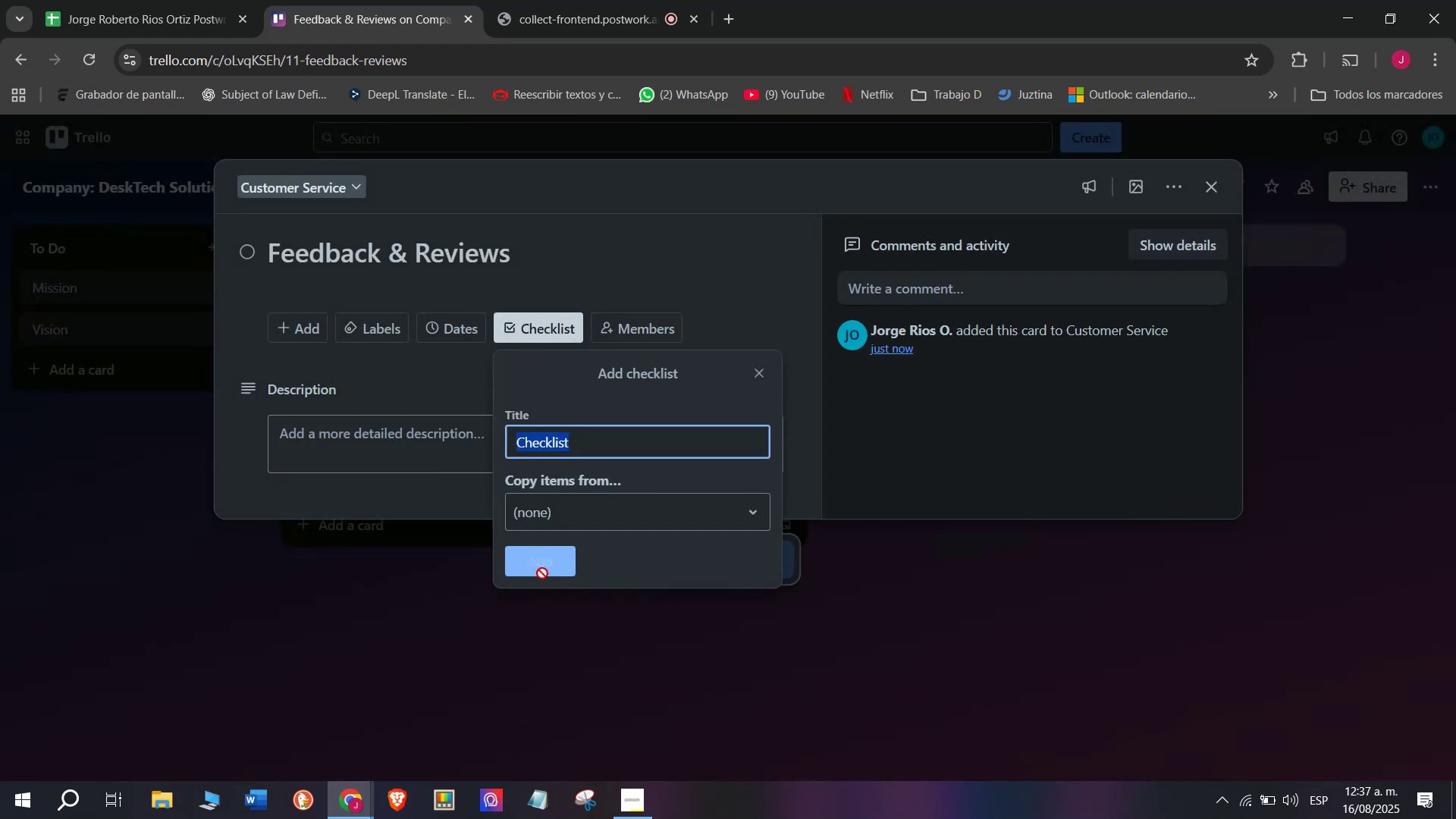 
left_click([446, 577])
 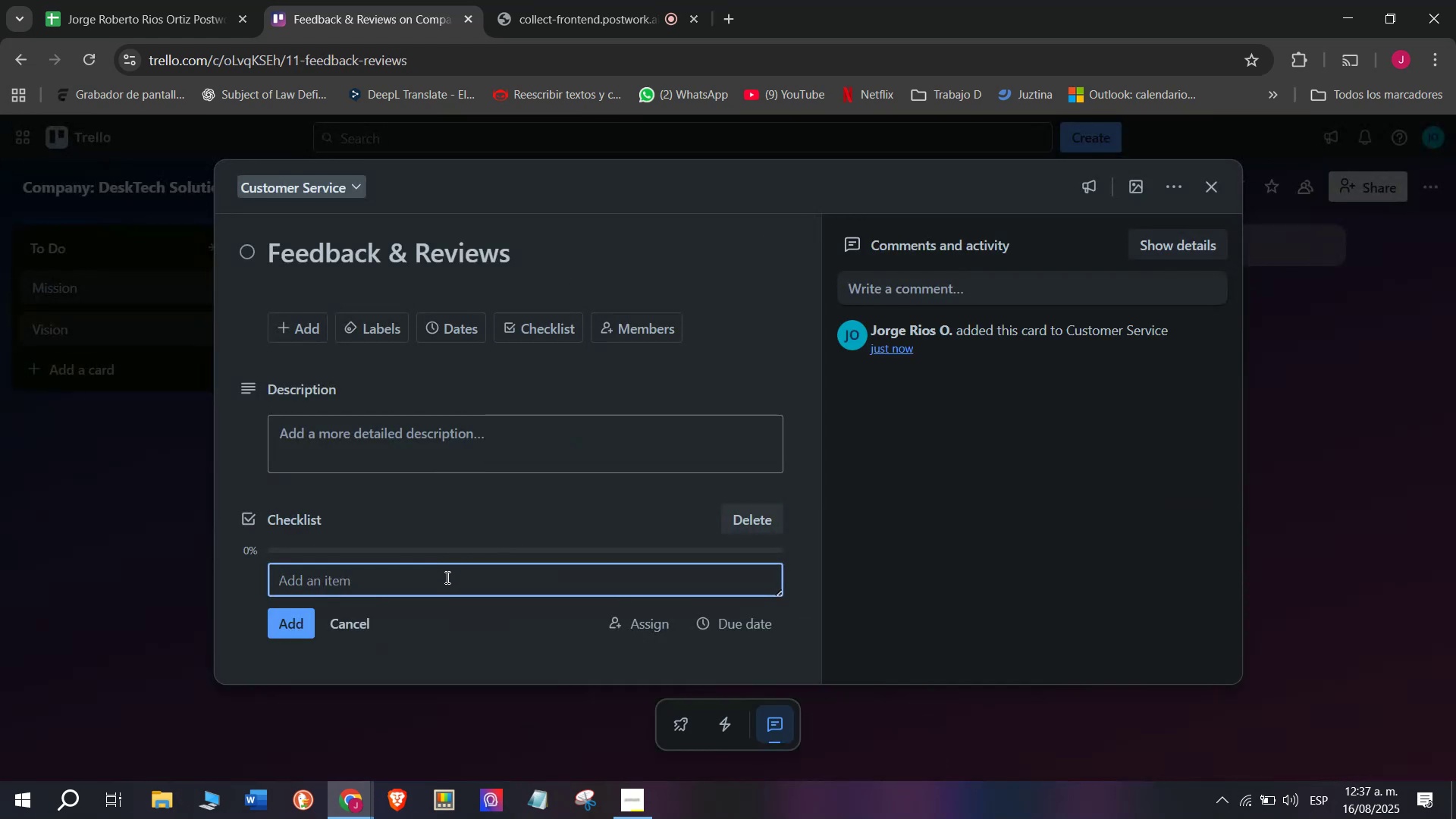 
type(Colect)
key(Backspace)
key(Backspace)
key(Backspace)
key(Backspace)
type(llect reviews from clients)
 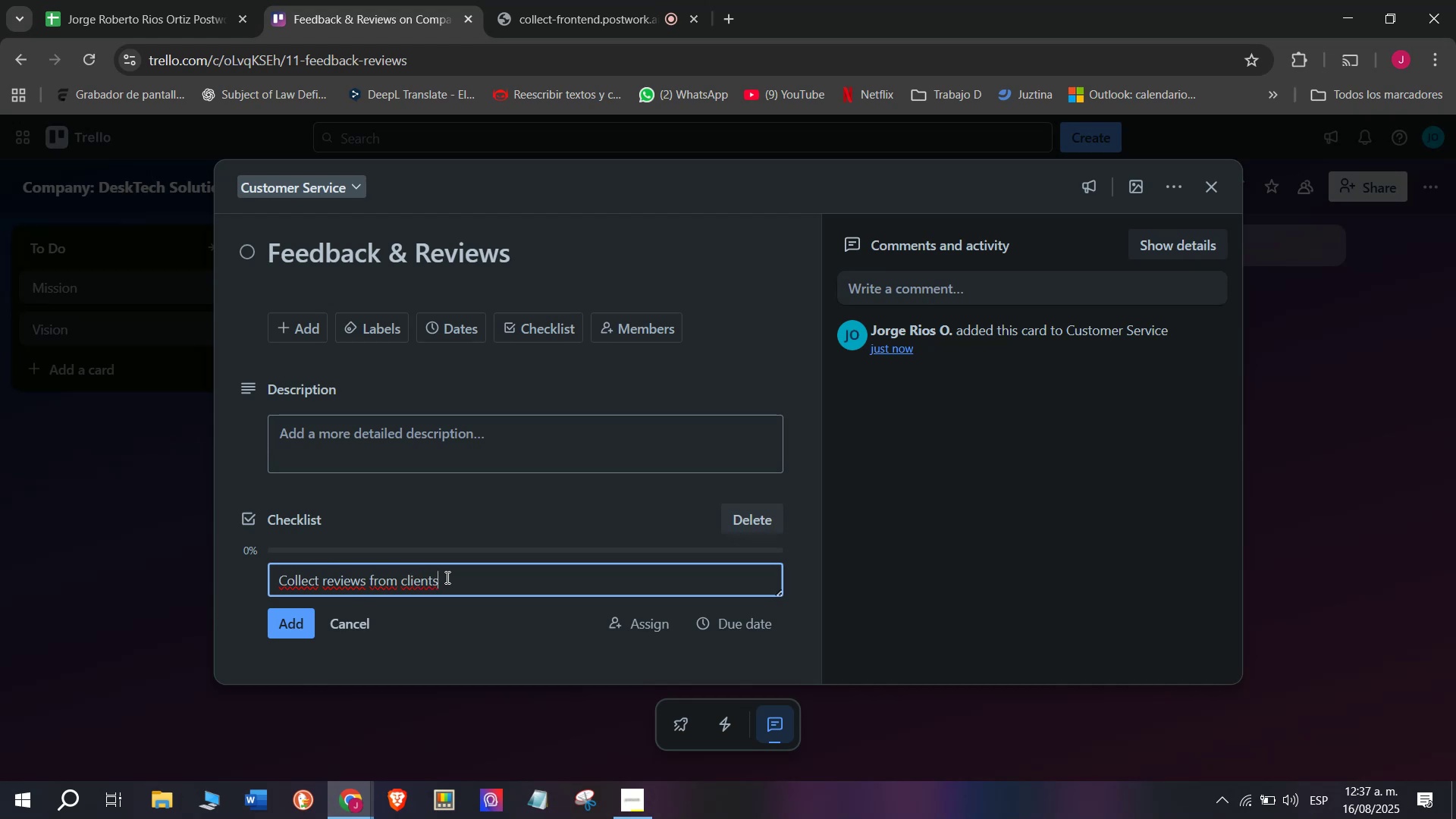 
key(Enter)
 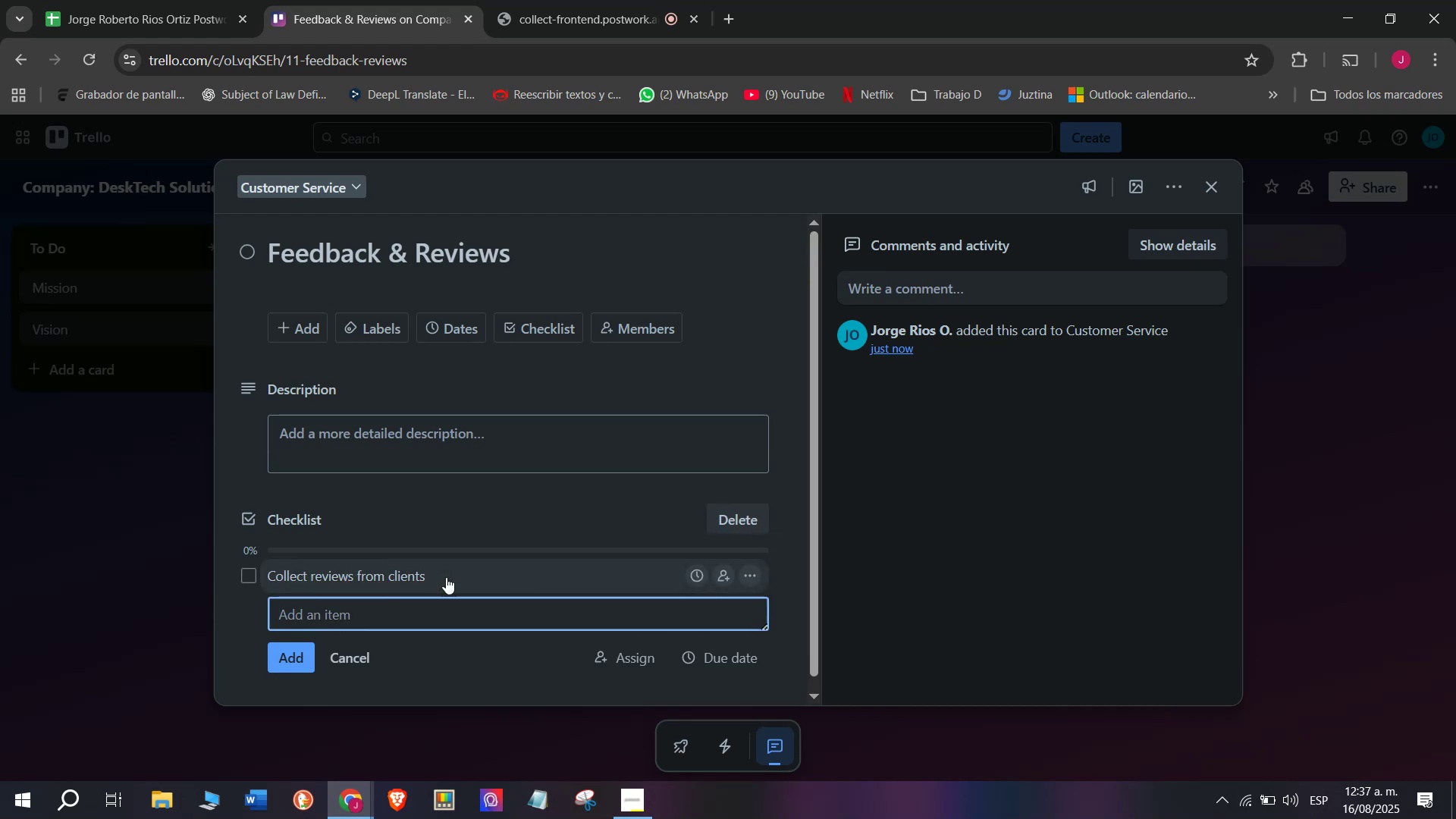 
type(Categorize posoitvbe)
key(Backspace)
key(Backspace)
key(Backspace)
key(Backspace)
key(Backspace)
key(Backspace)
key(Backspace)
type(sit)
key(Backspace)
key(Backspace)
type(itive&negative)
 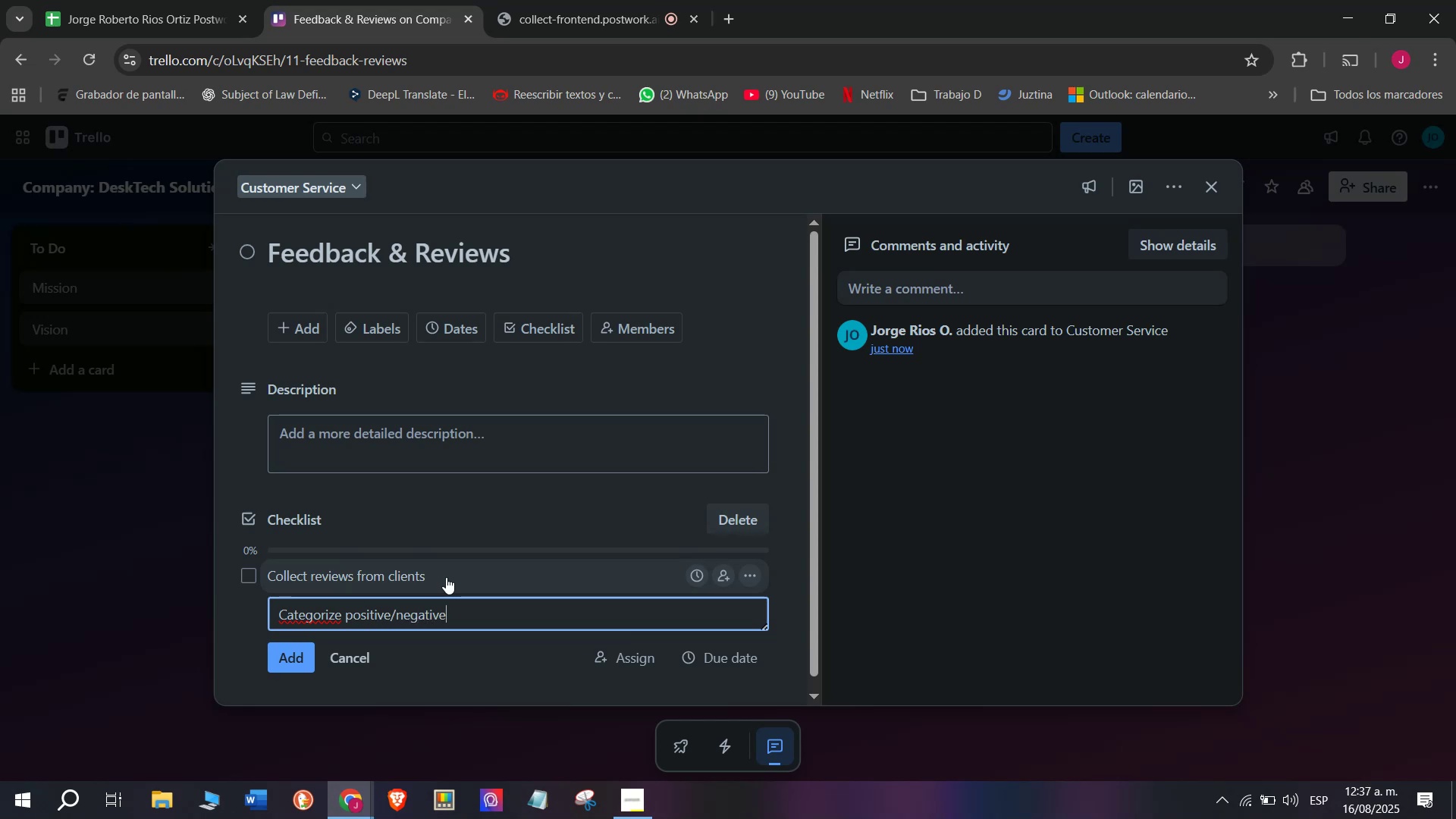 
key(Enter)
 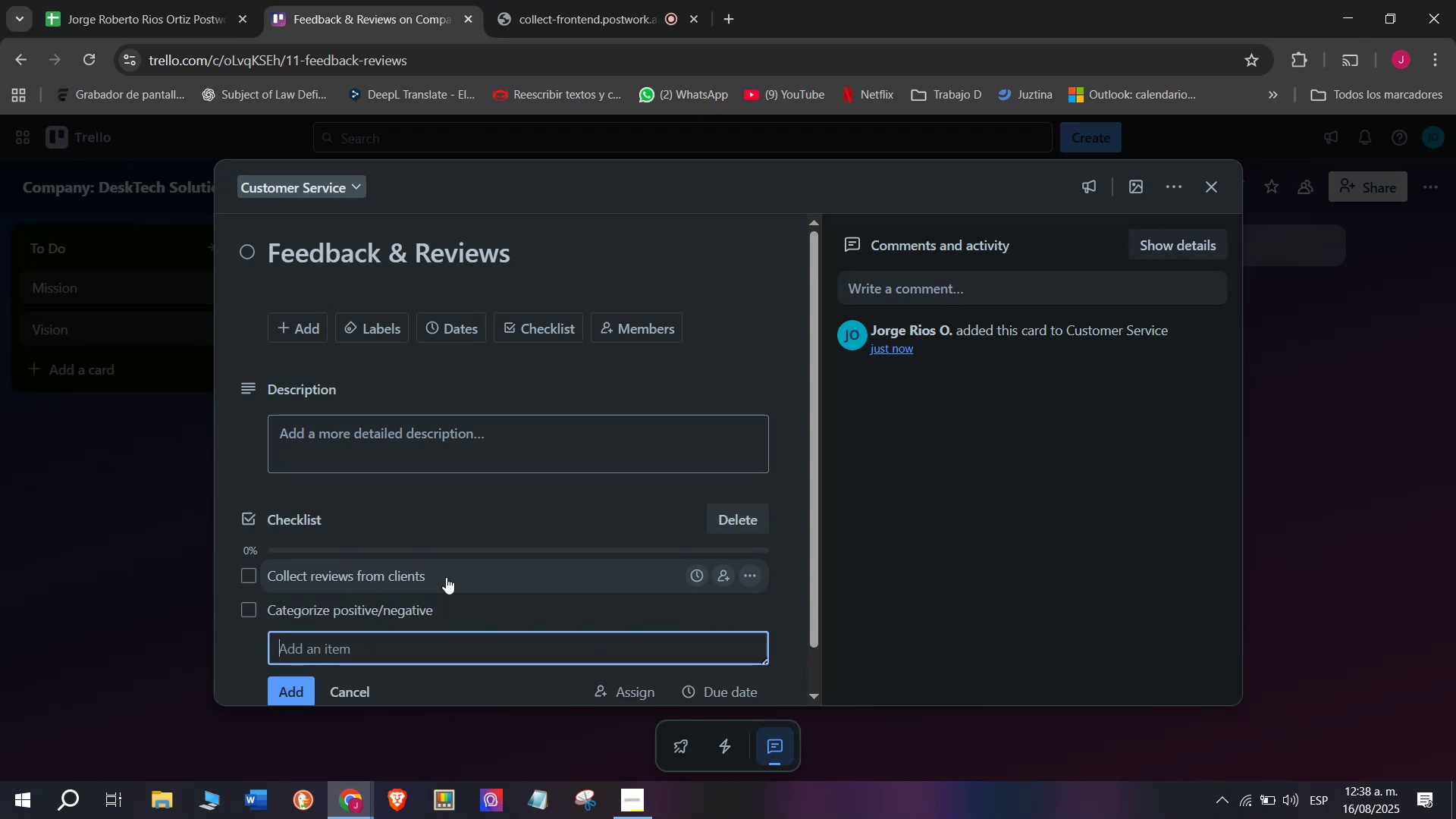 
type(Prepo)
key(Backspace)
type(are reponse templates)
 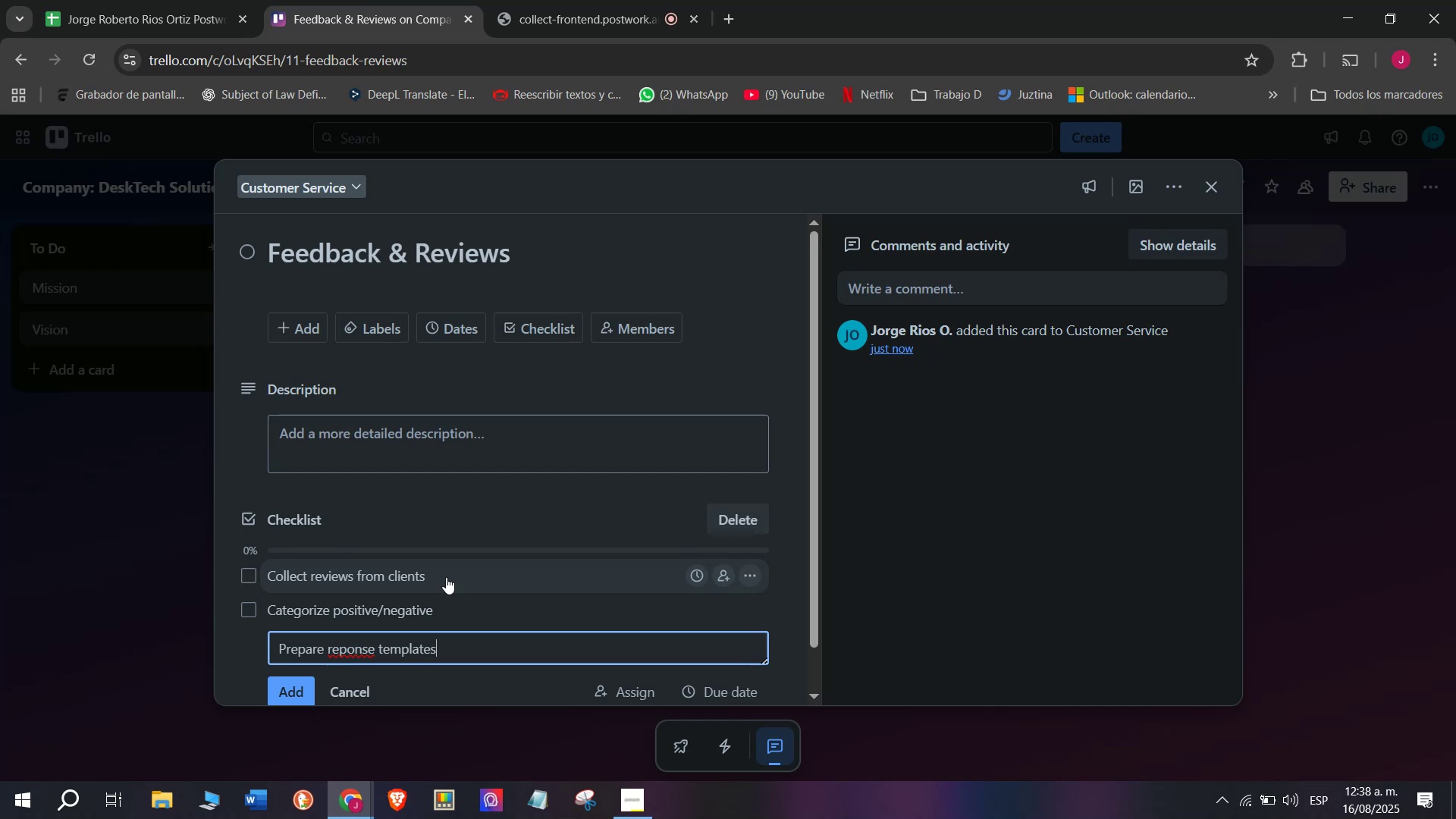 
key(Enter)
 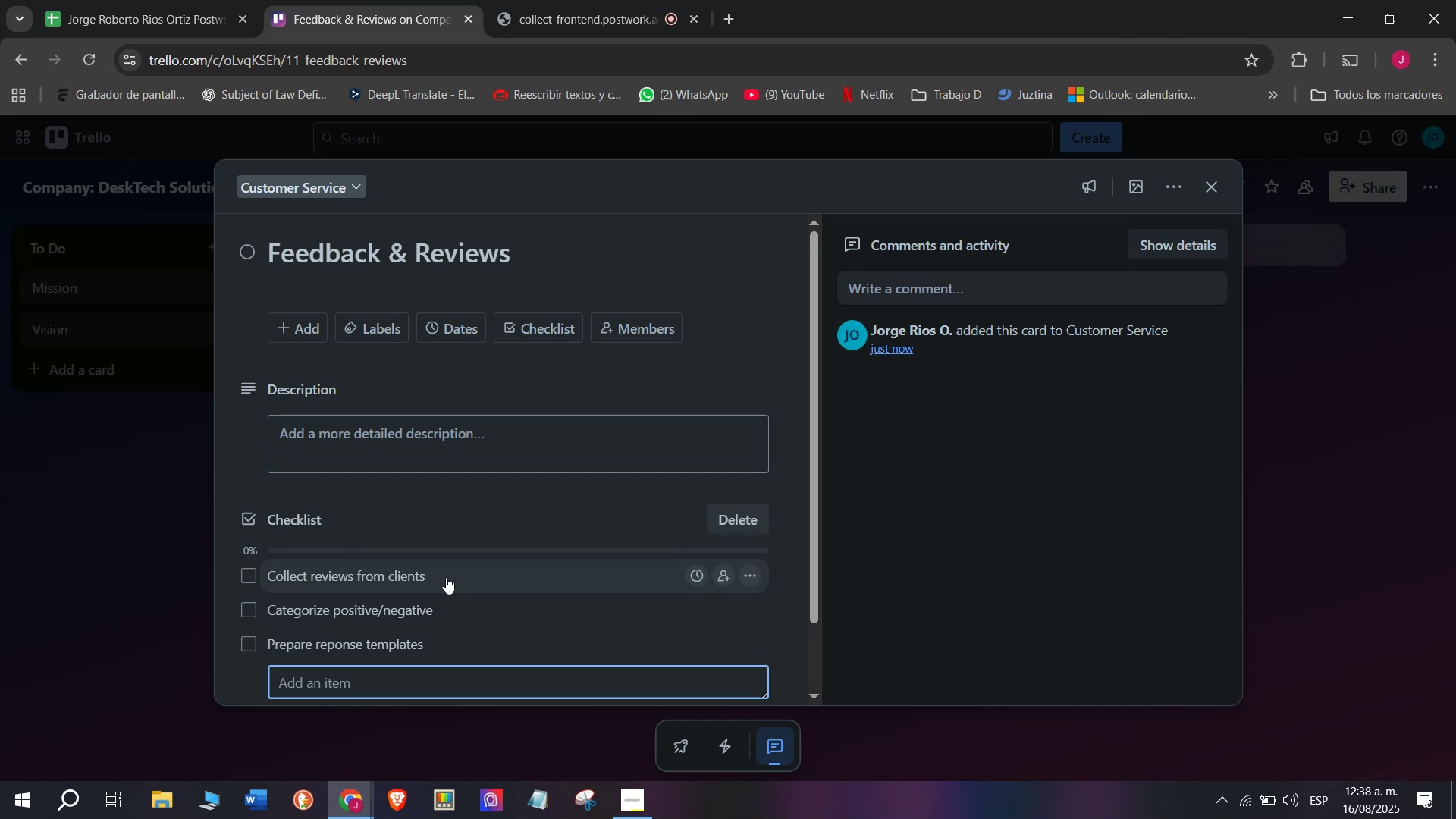 
type(p)
key(Backspace)
type(Publish testimonials)
key(Backspace)
key(Backspace)
key(Backspace)
key(Backspace)
type(ials)
 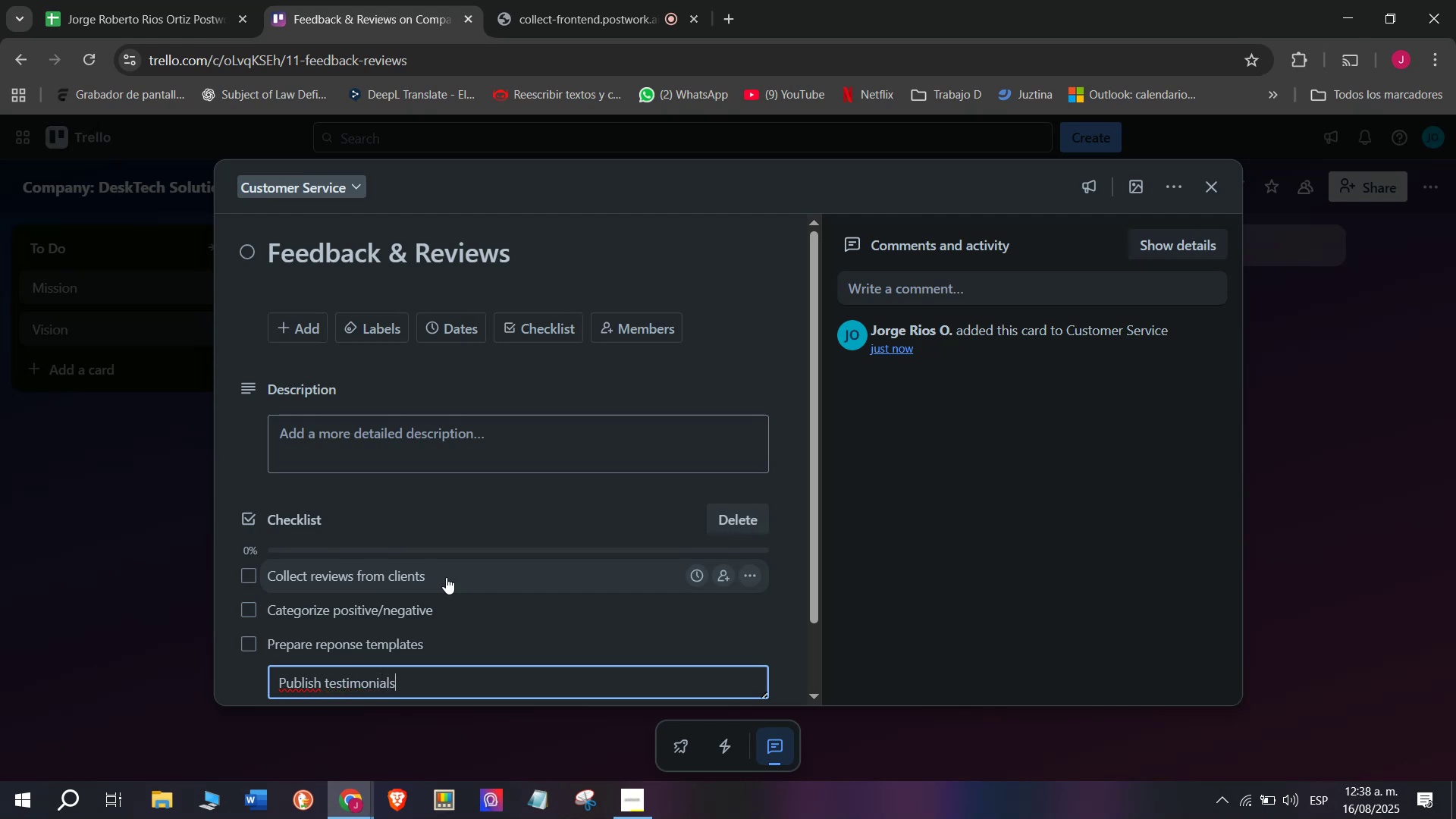 
key(Enter)
 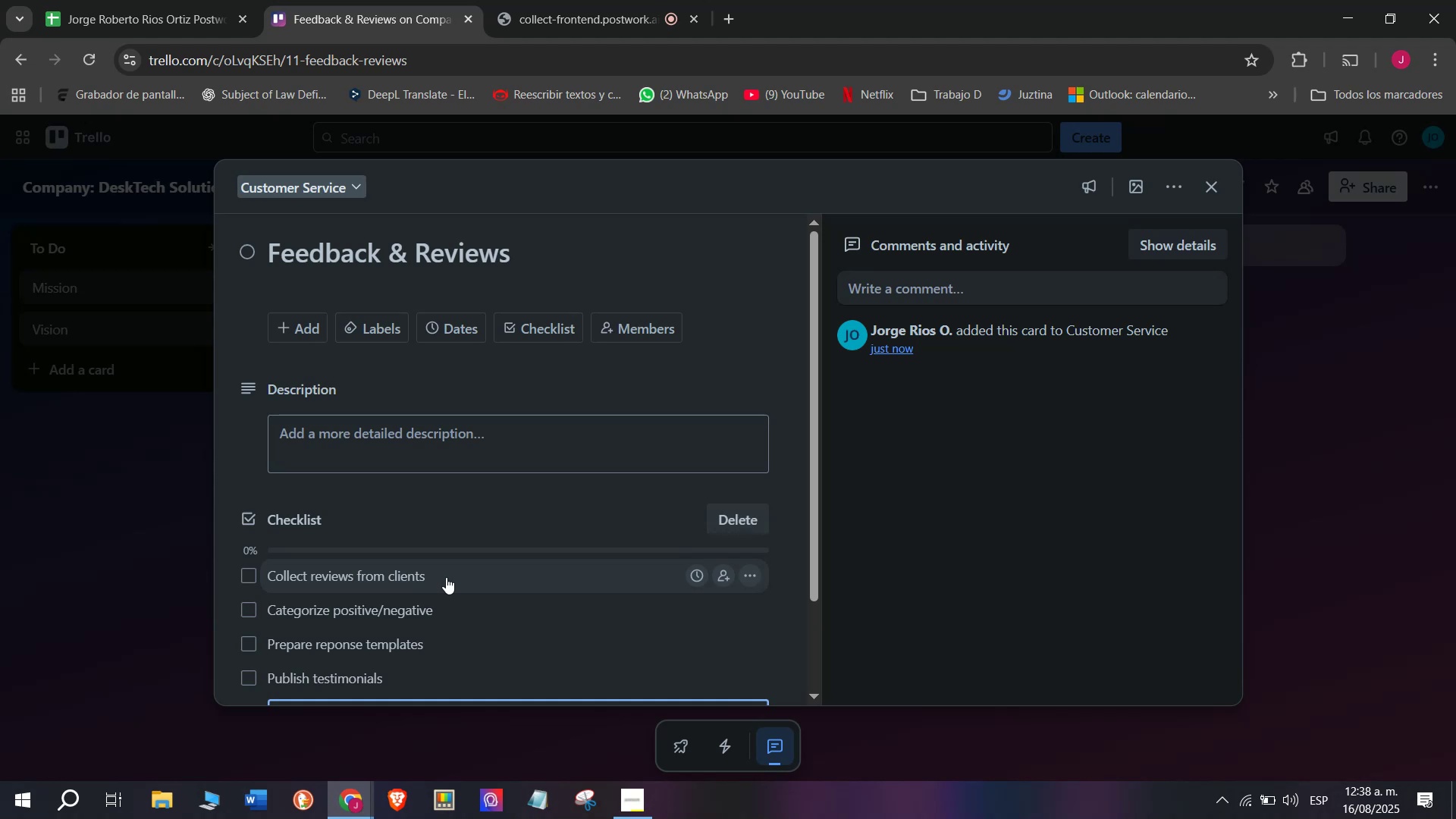 
scroll: coordinate [446, 577], scroll_direction: down, amount: 2.0
 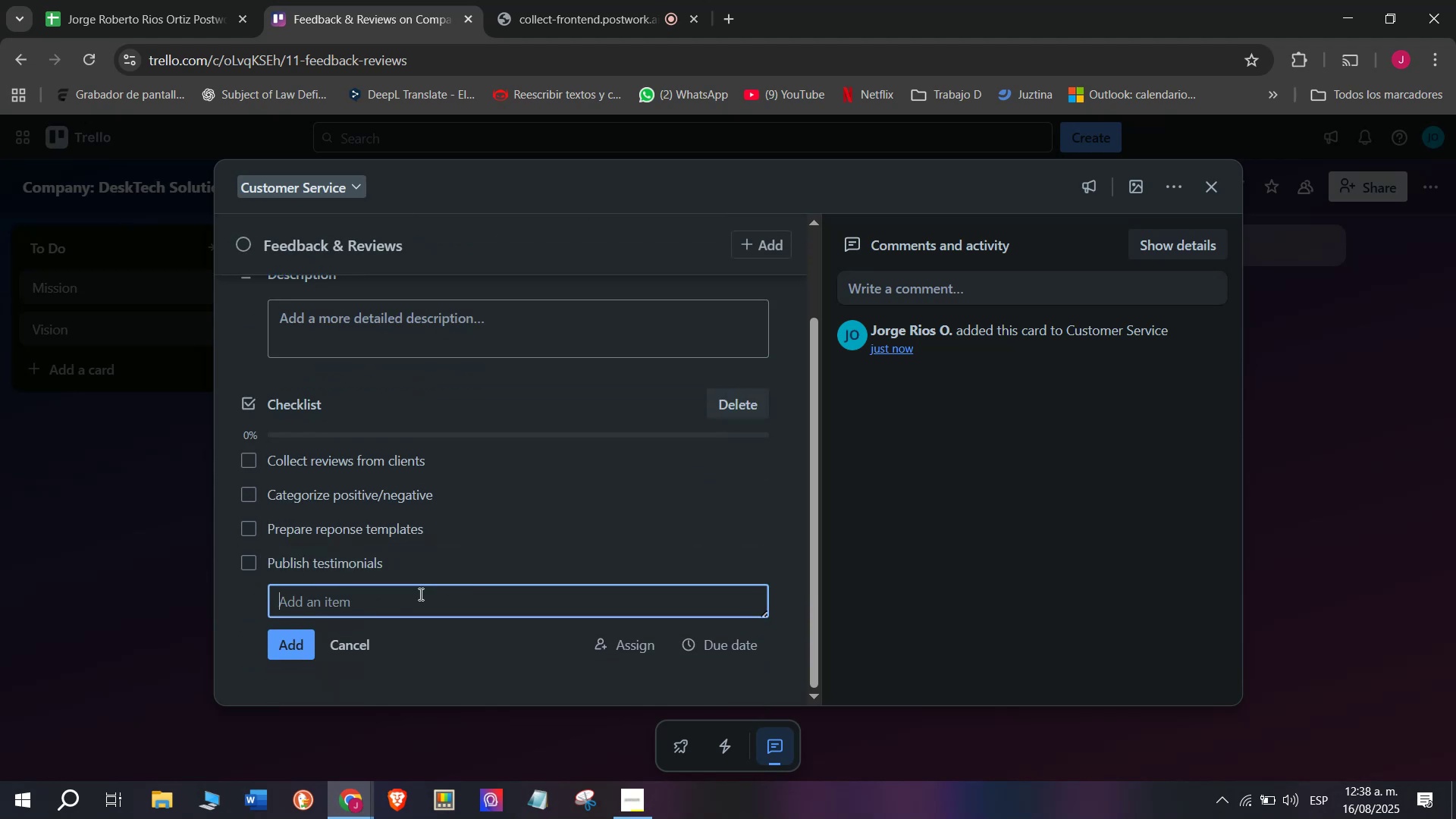 
type(Address negative cases )
 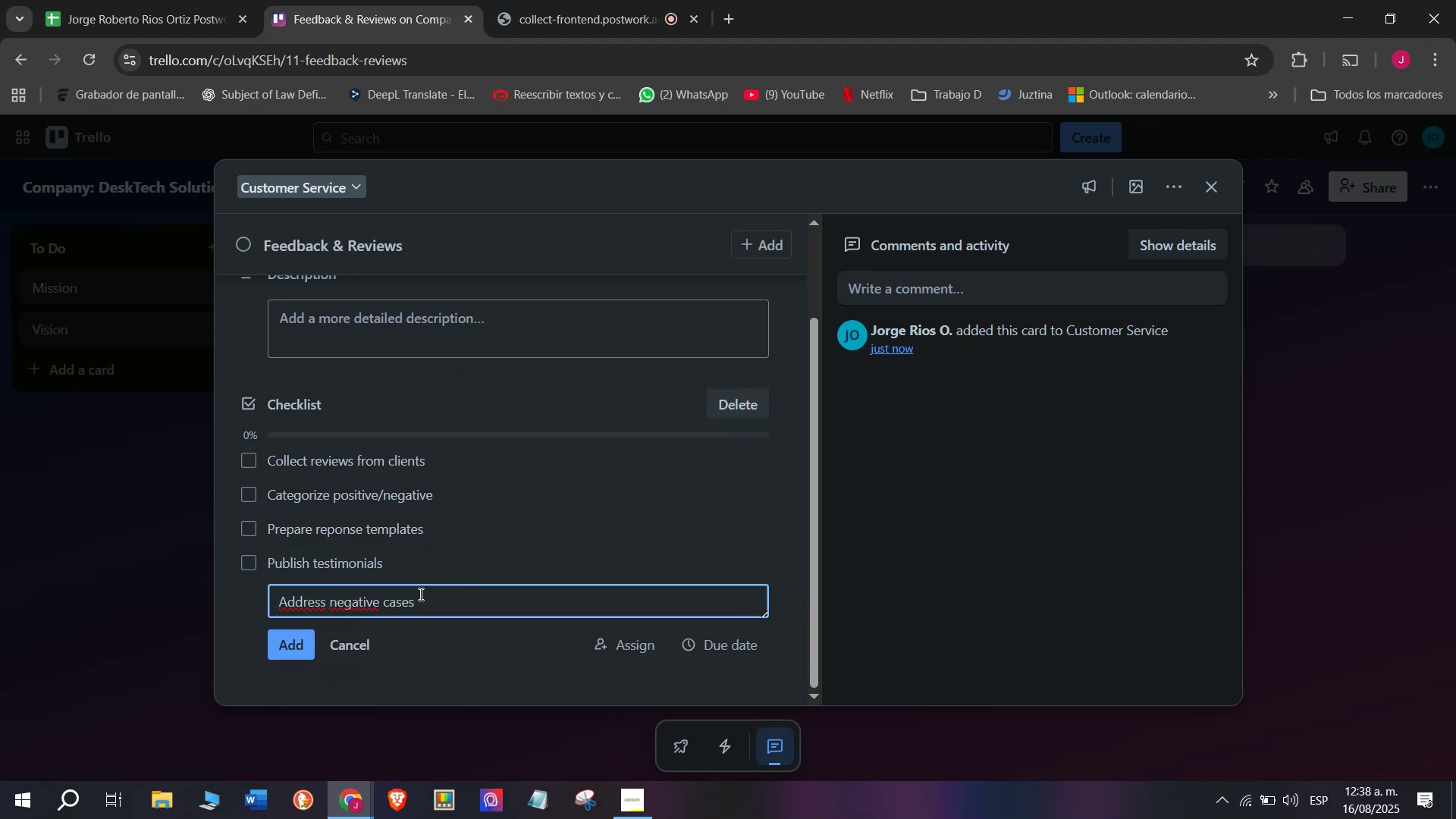 
key(Enter)
 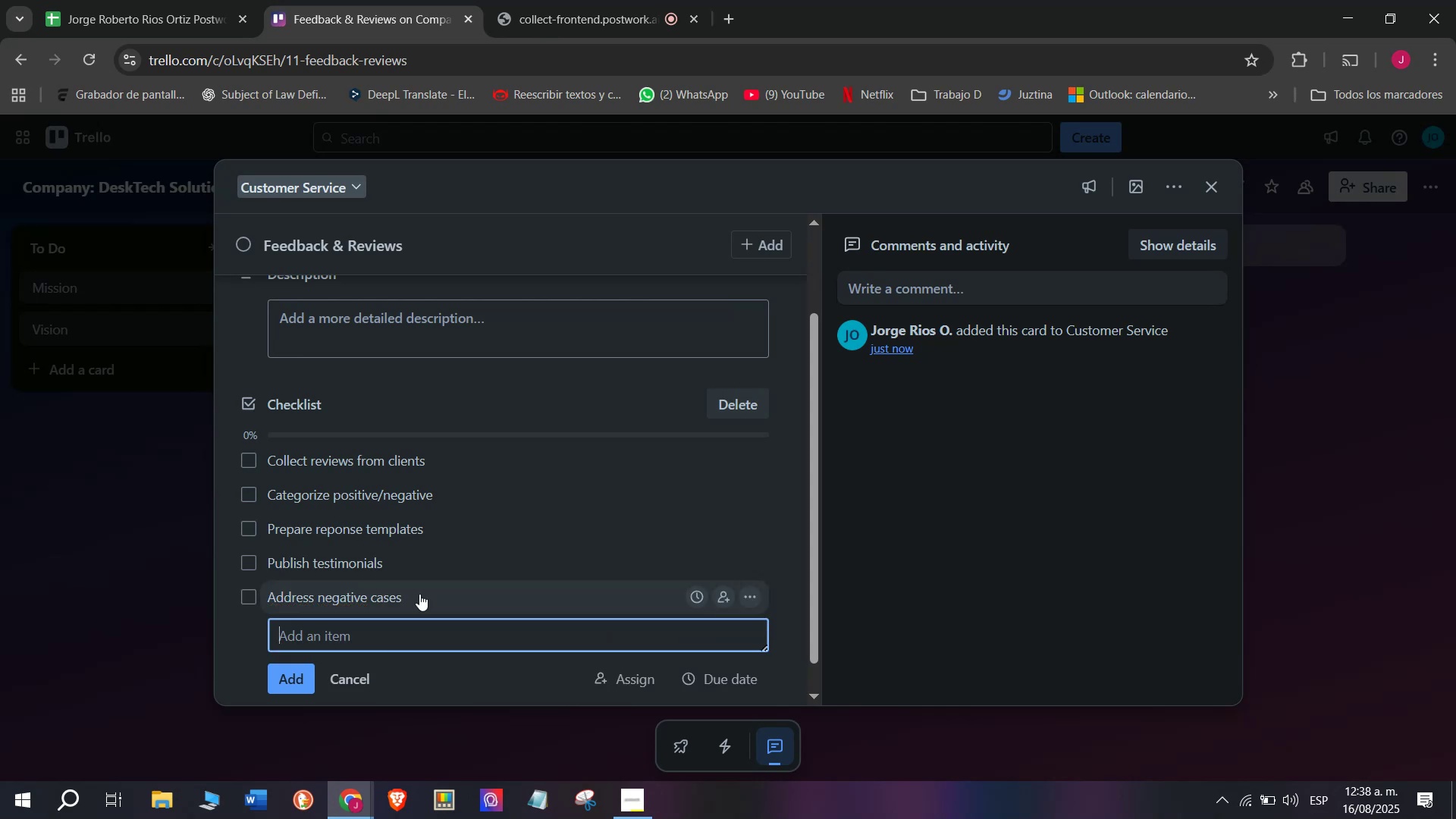 
type(Create monthly resport)
key(Backspace)
key(Backspace)
key(Backspace)
key(Backspace)
key(Backspace)
type(port)
 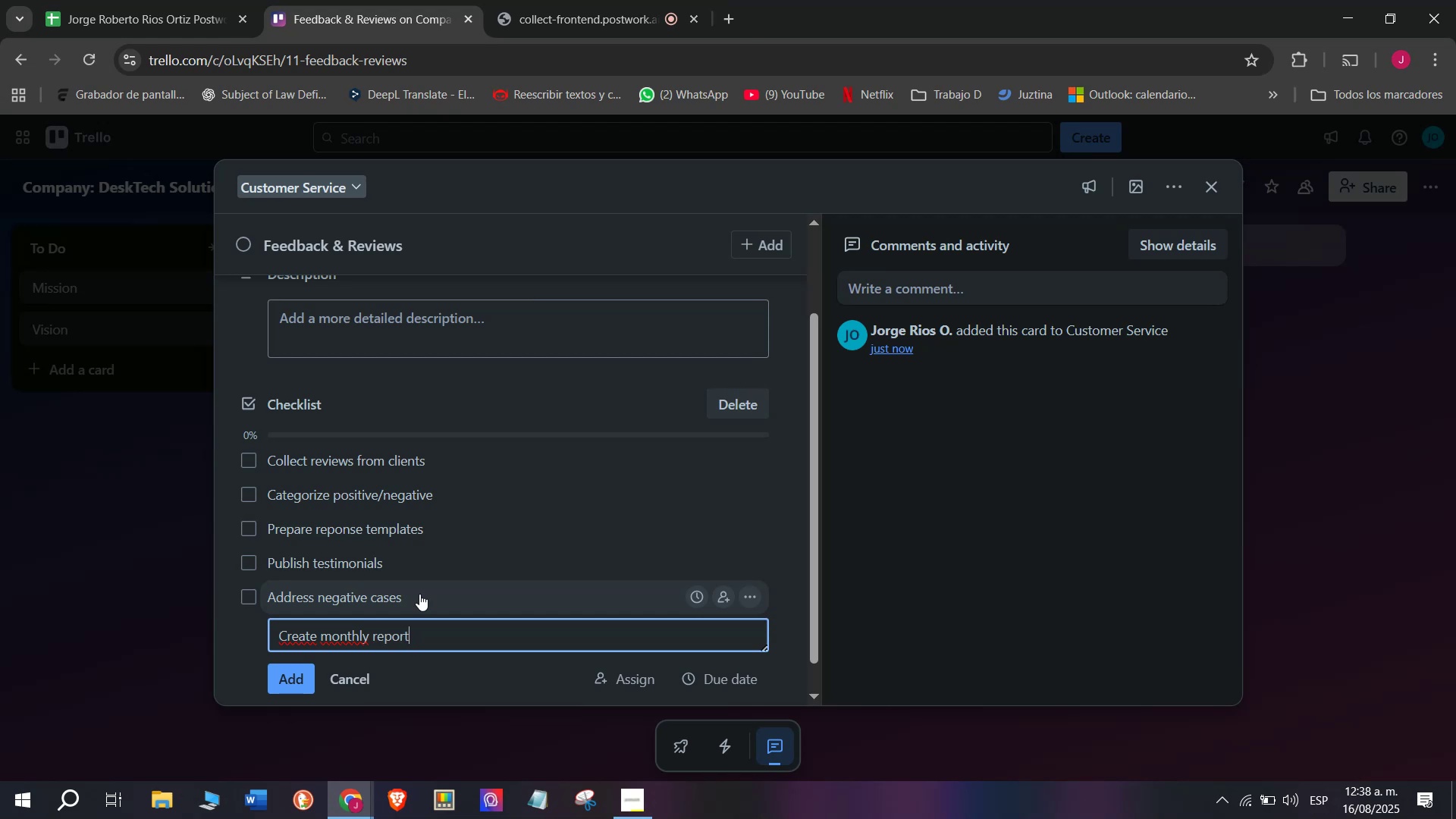 
key(Enter)
 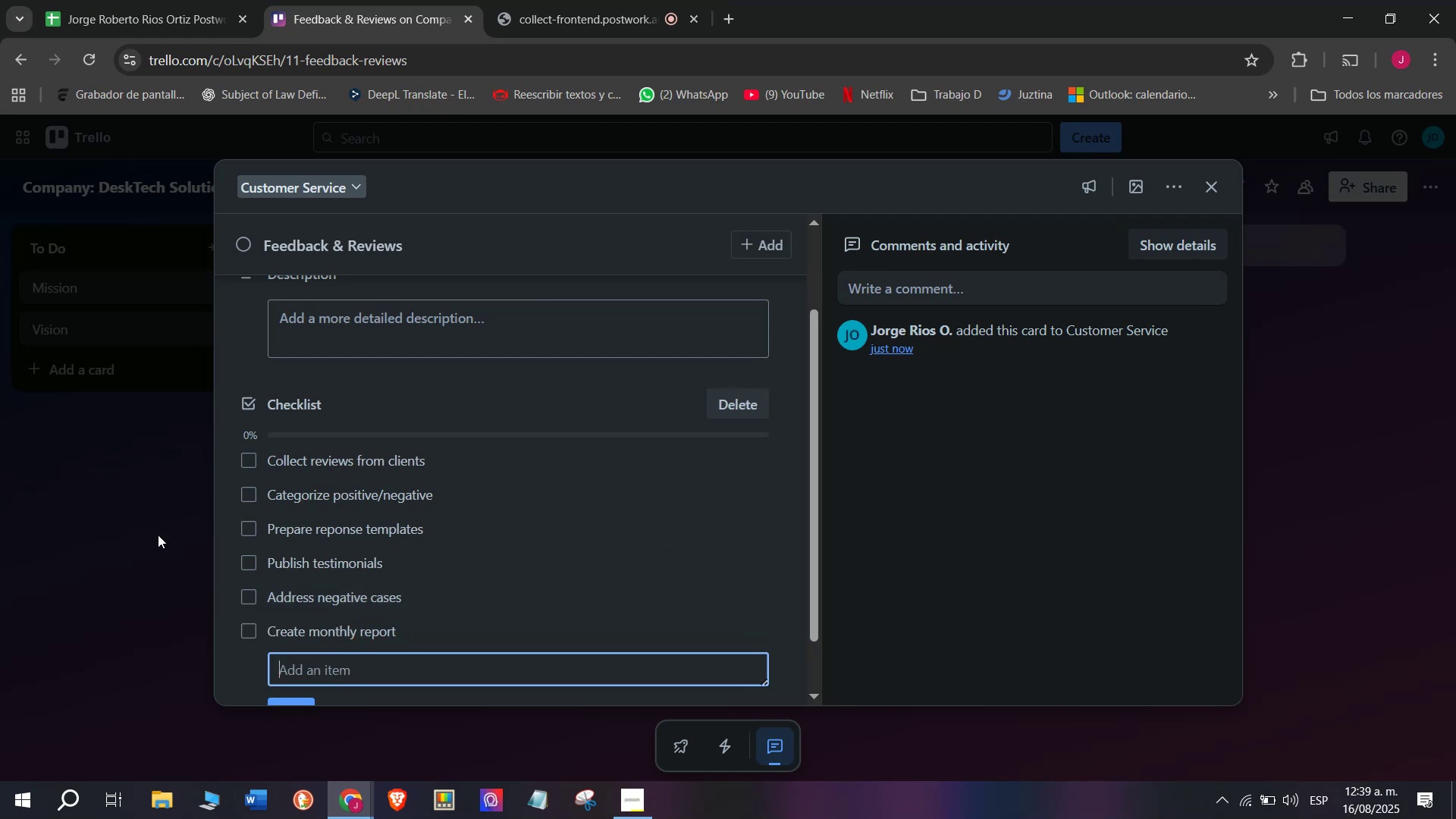 
scroll: coordinate [500, 527], scroll_direction: up, amount: 5.0
 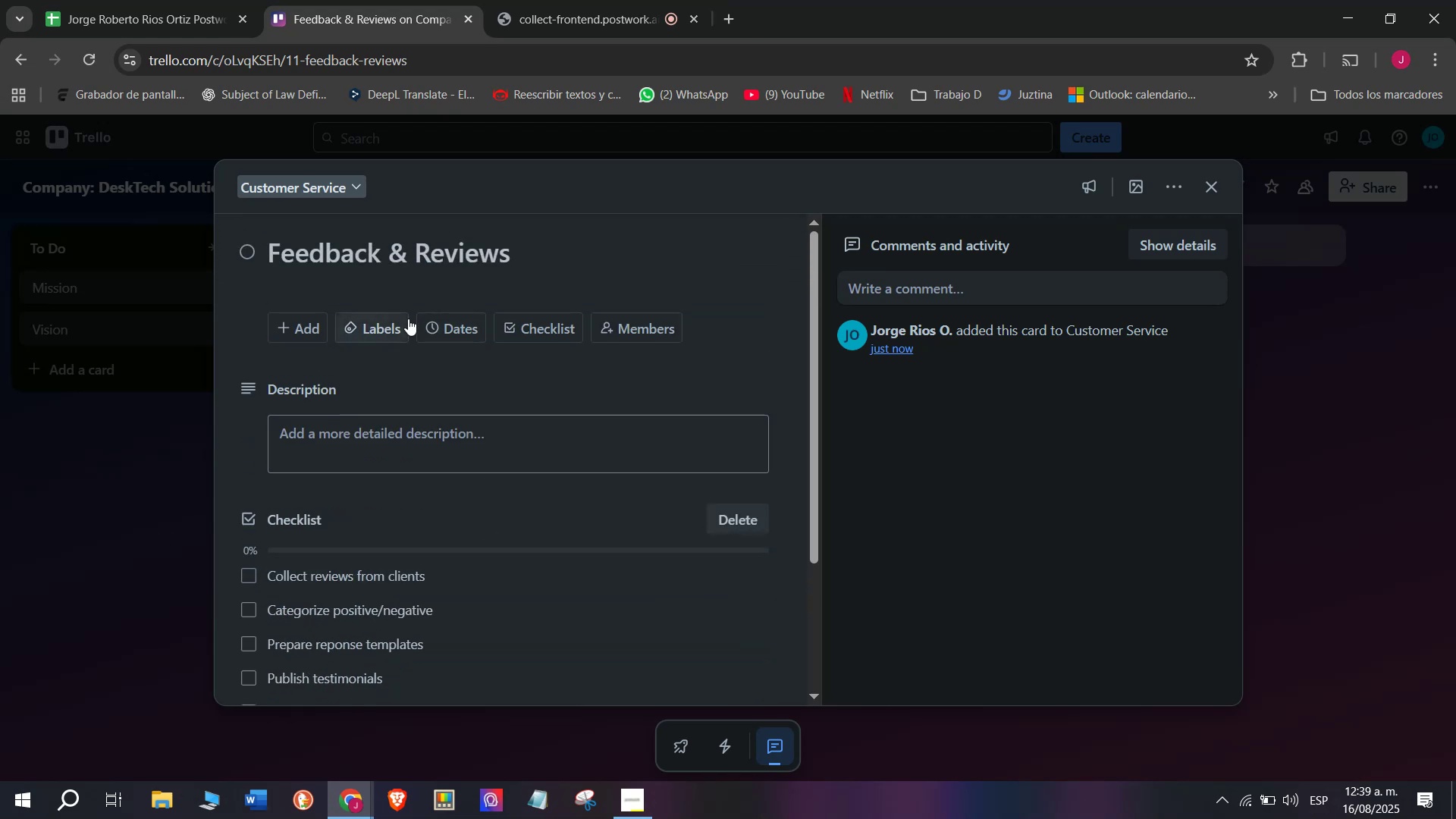 
left_click([378, 331])
 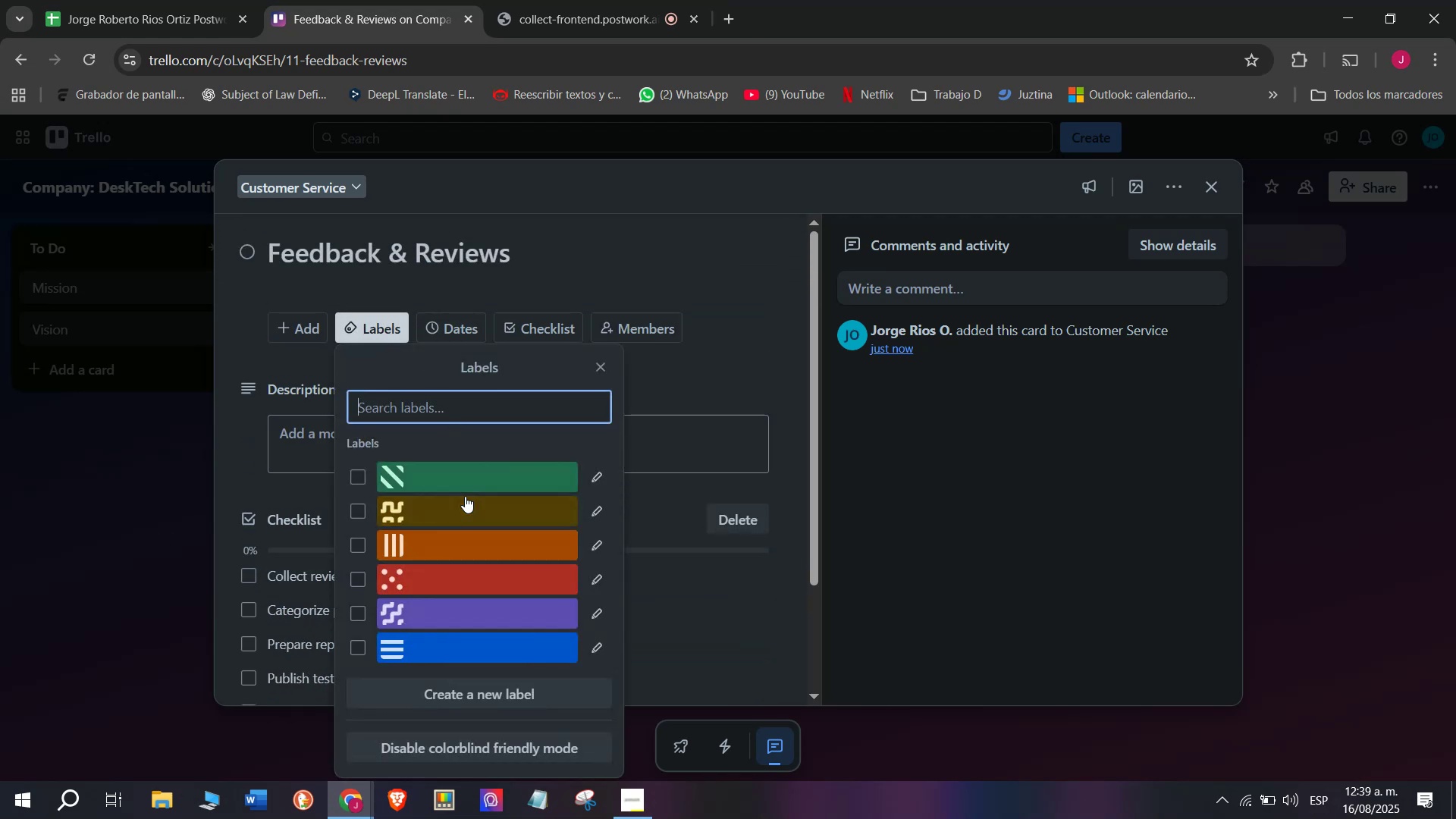 
left_click([466, 474])
 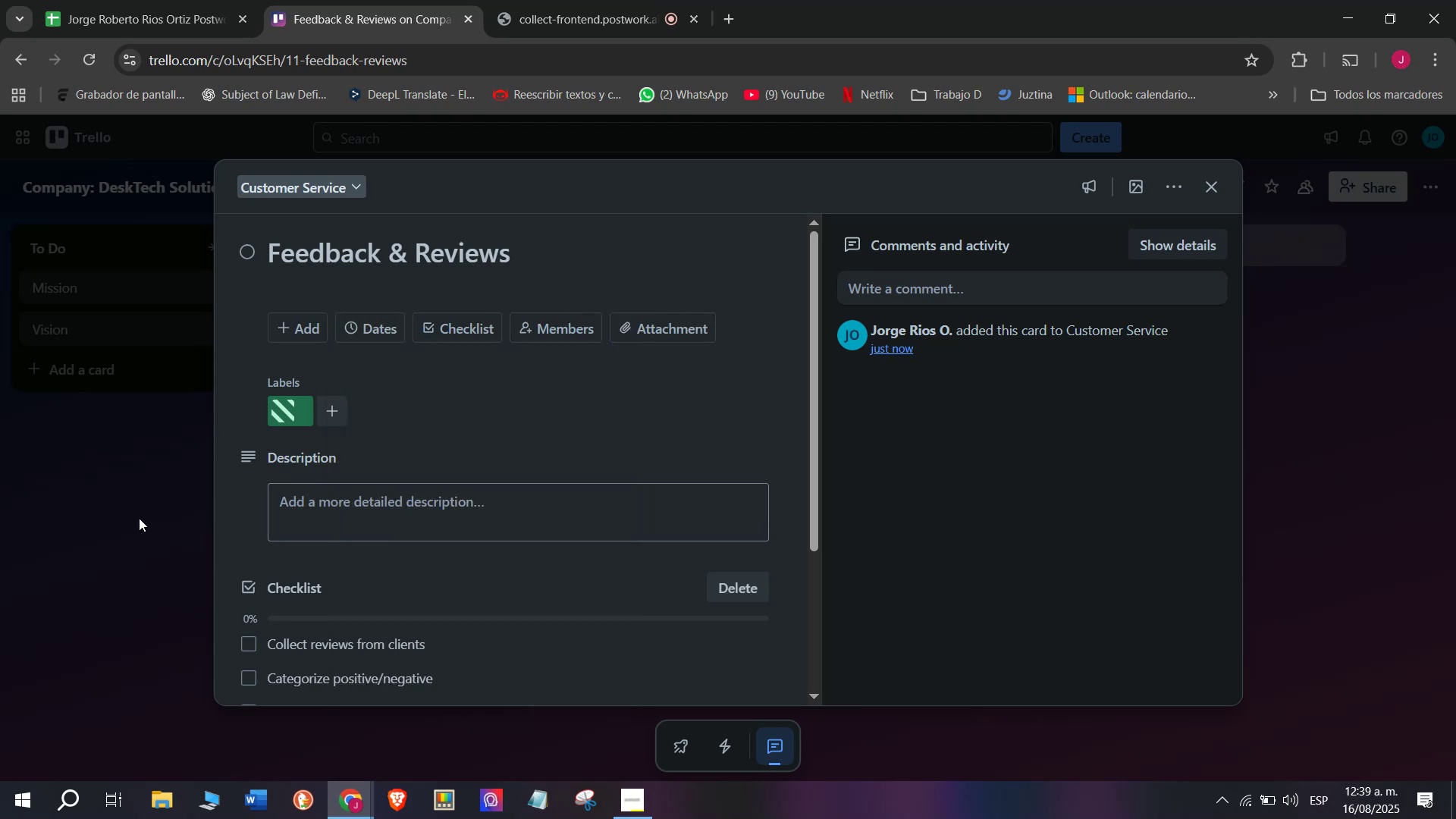 
double_click([139, 518])
 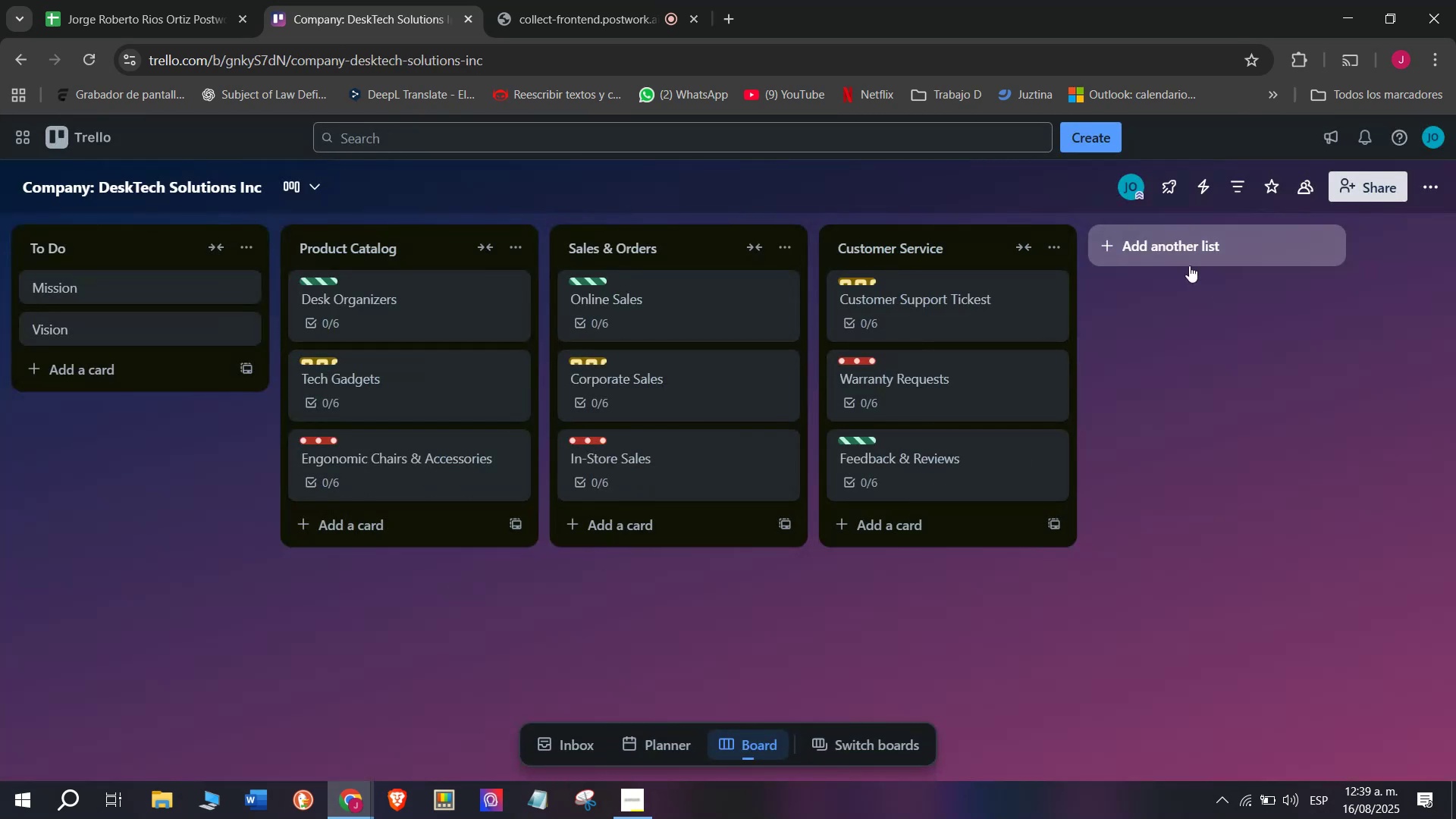 
left_click([1167, 253])
 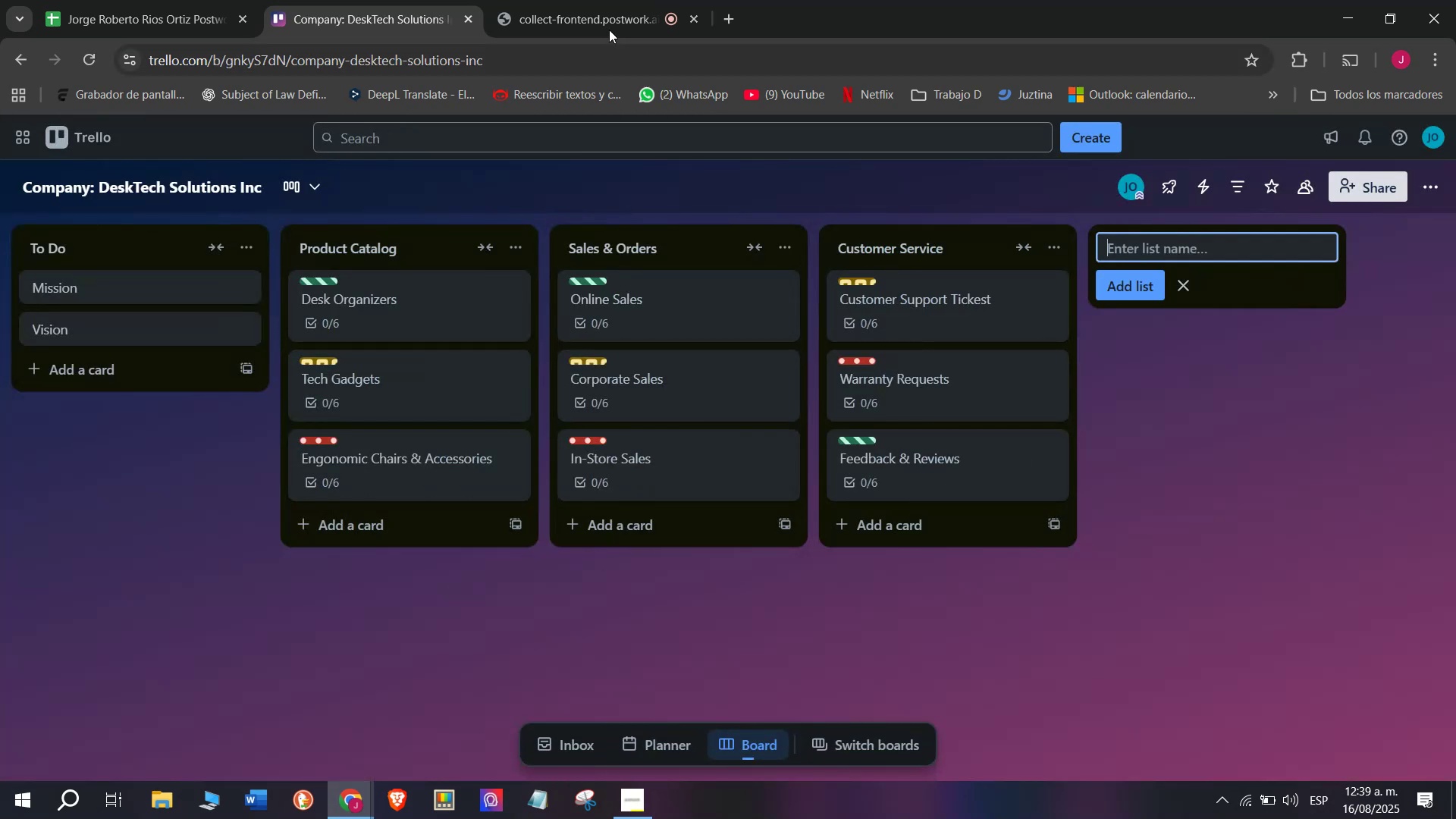 
left_click([590, 0])
 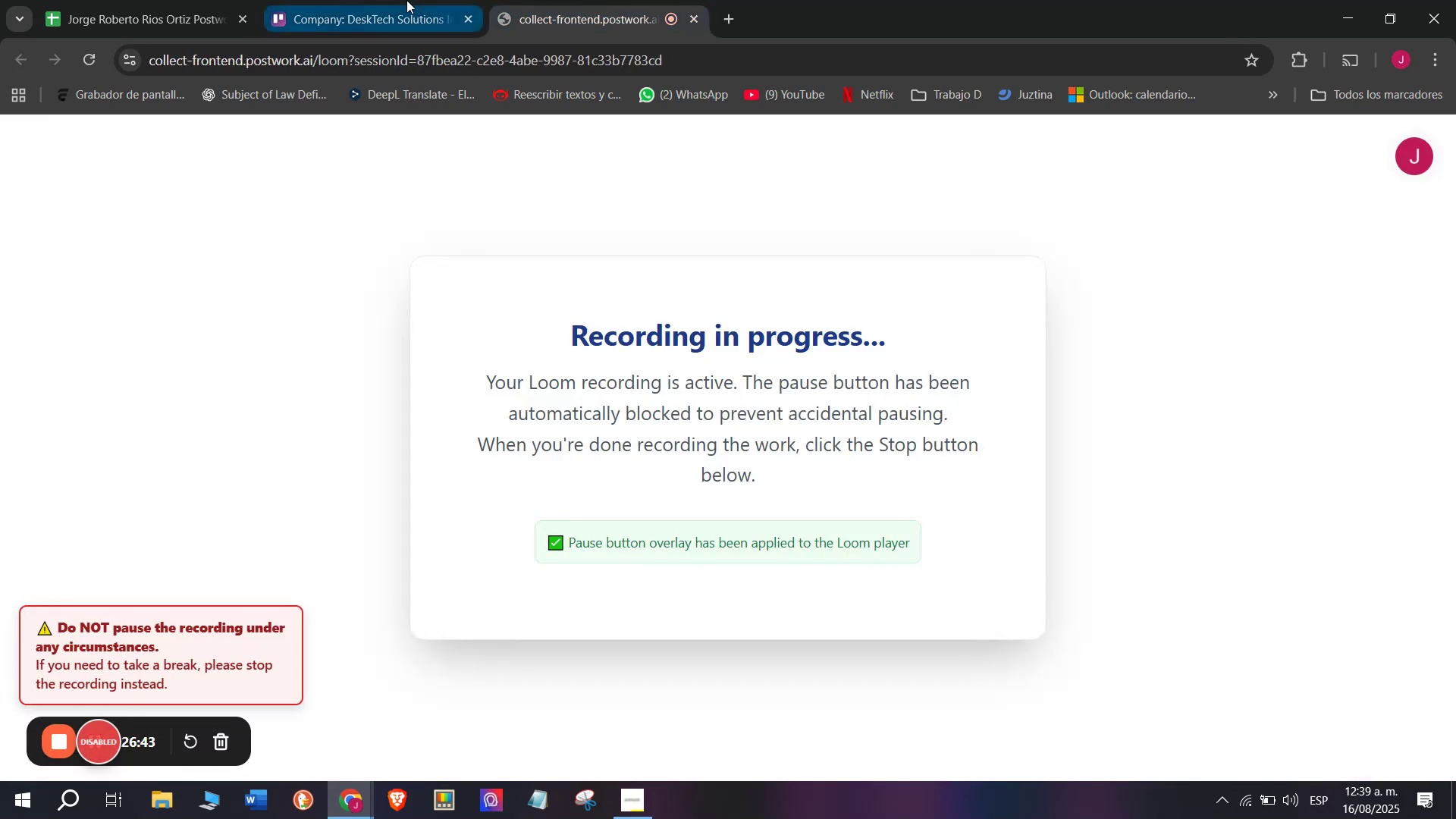 
left_click([406, 0])
 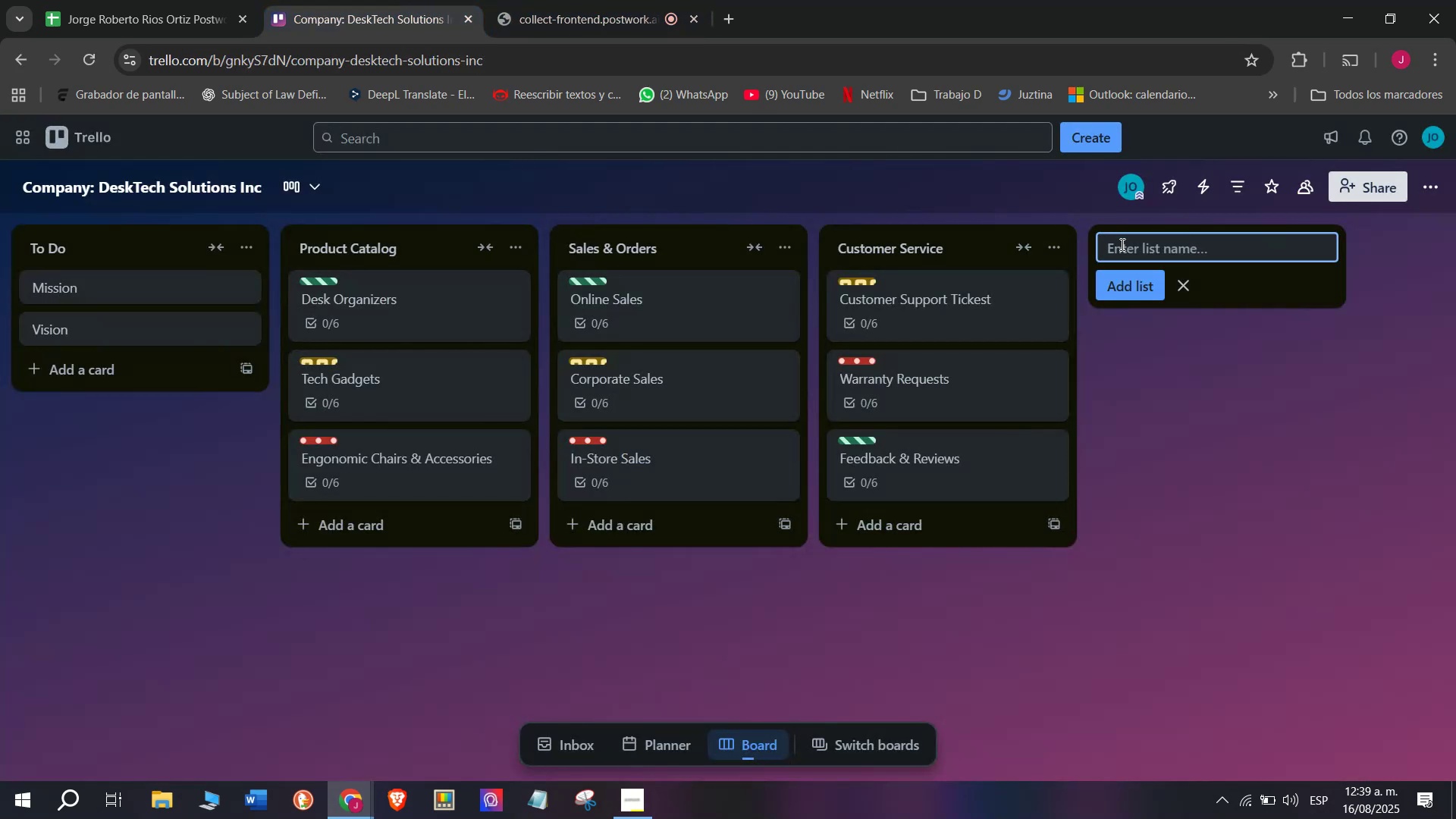 
left_click([1131, 248])
 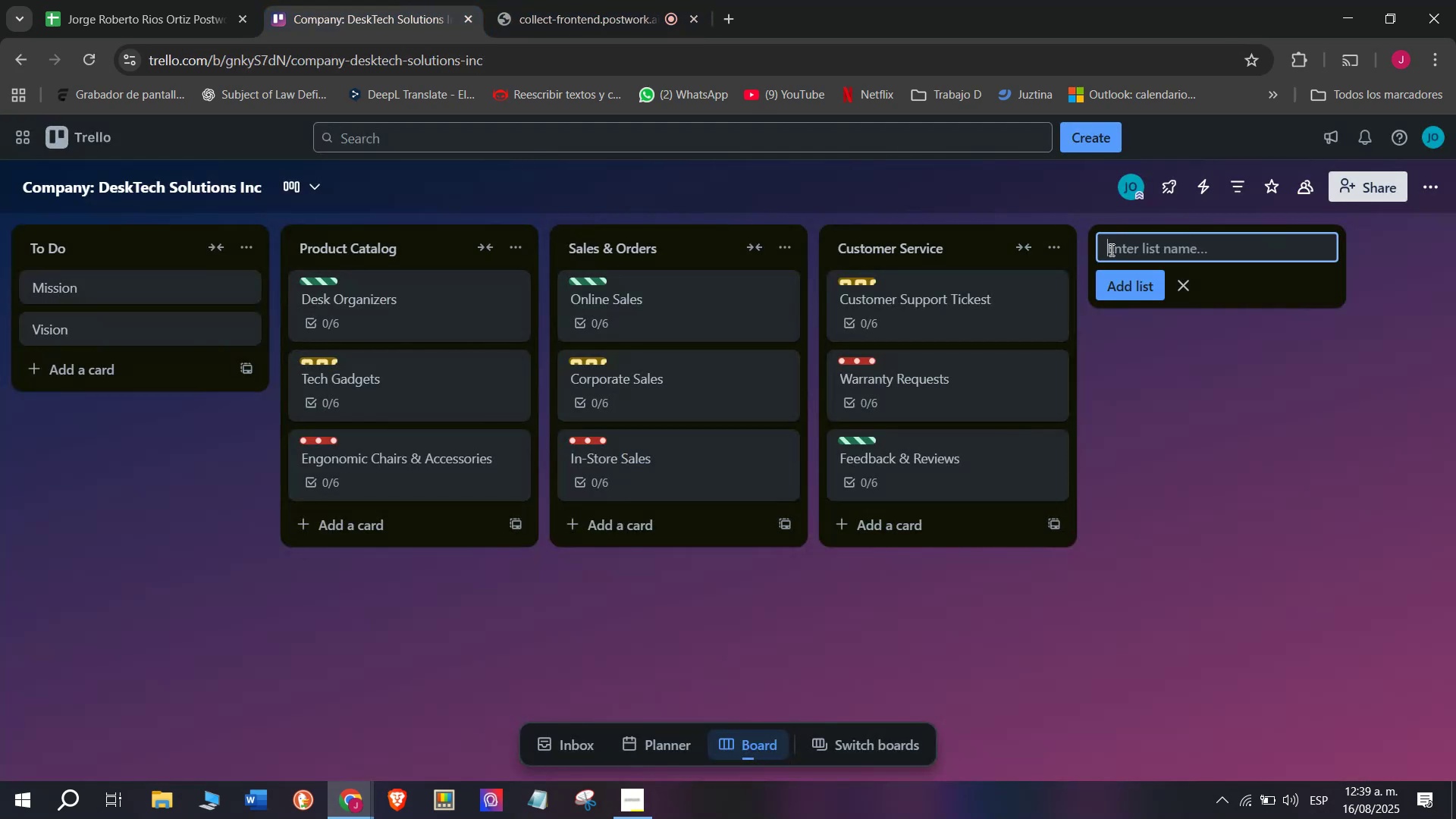 
wait(9.16)
 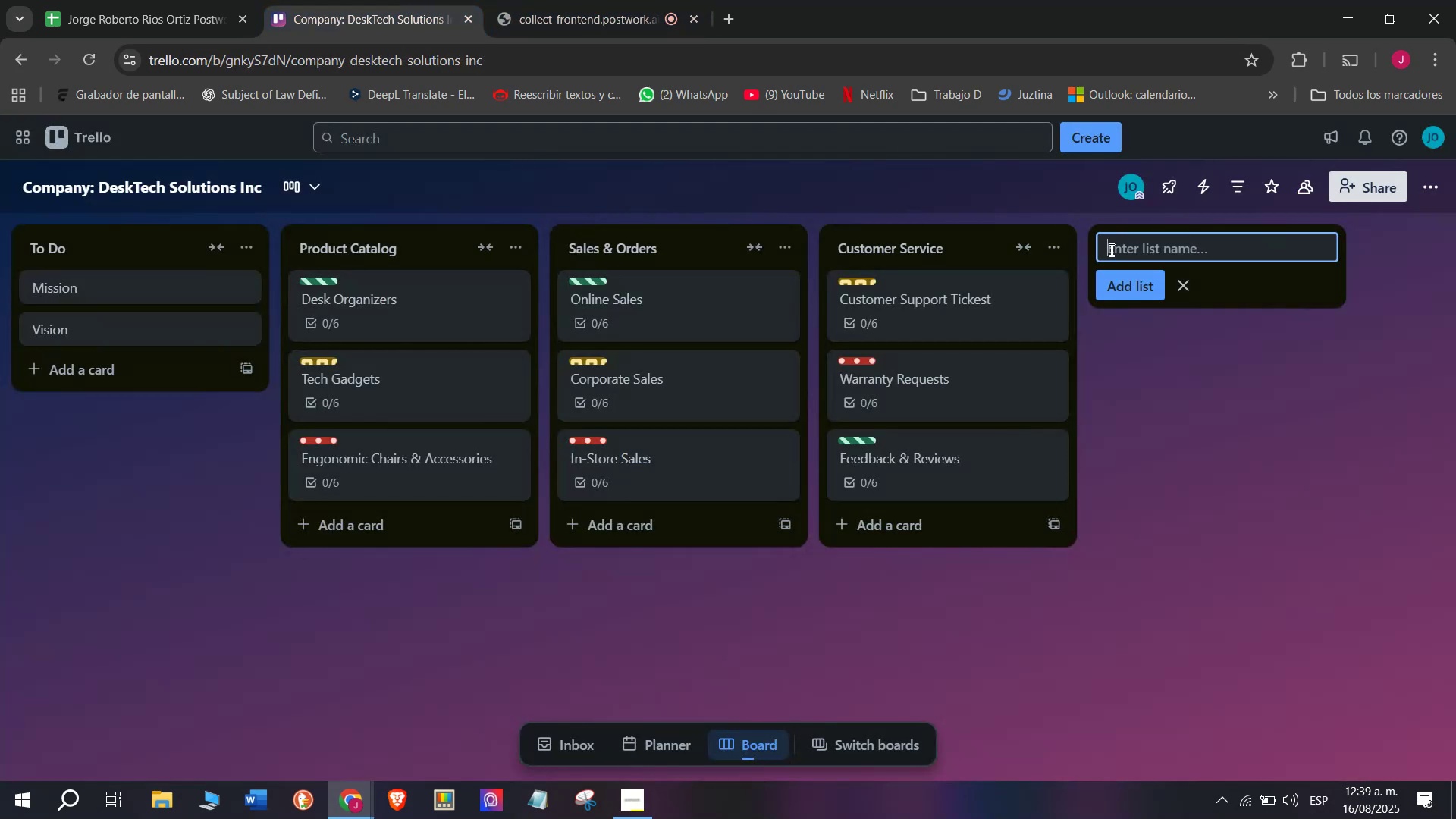 
type(Marketing)
 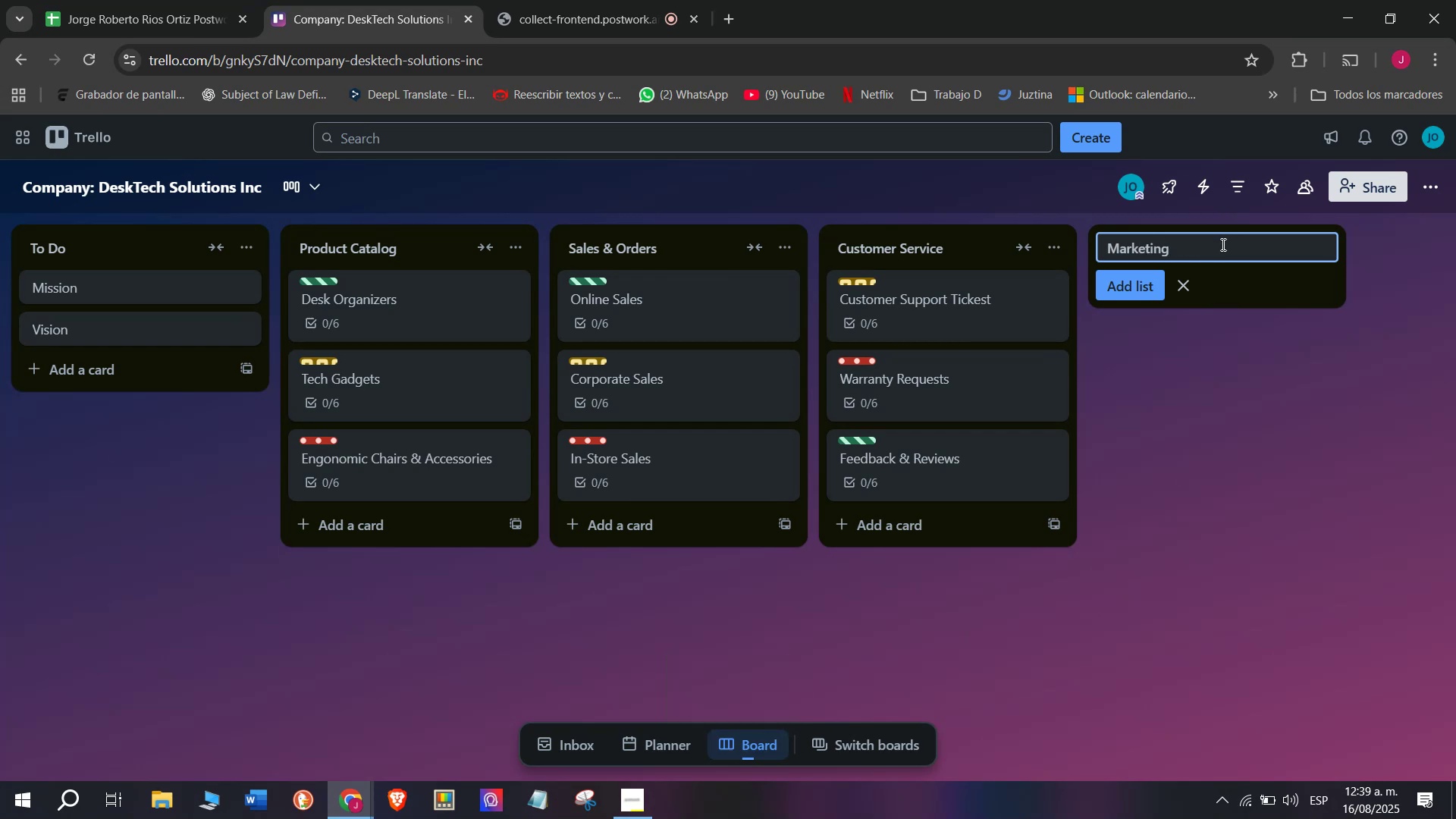 
type( Camps)
key(Backspace)
type(aings)
key(Backspace)
key(Backspace)
key(Backspace)
type(gnso)
key(Backspace)
 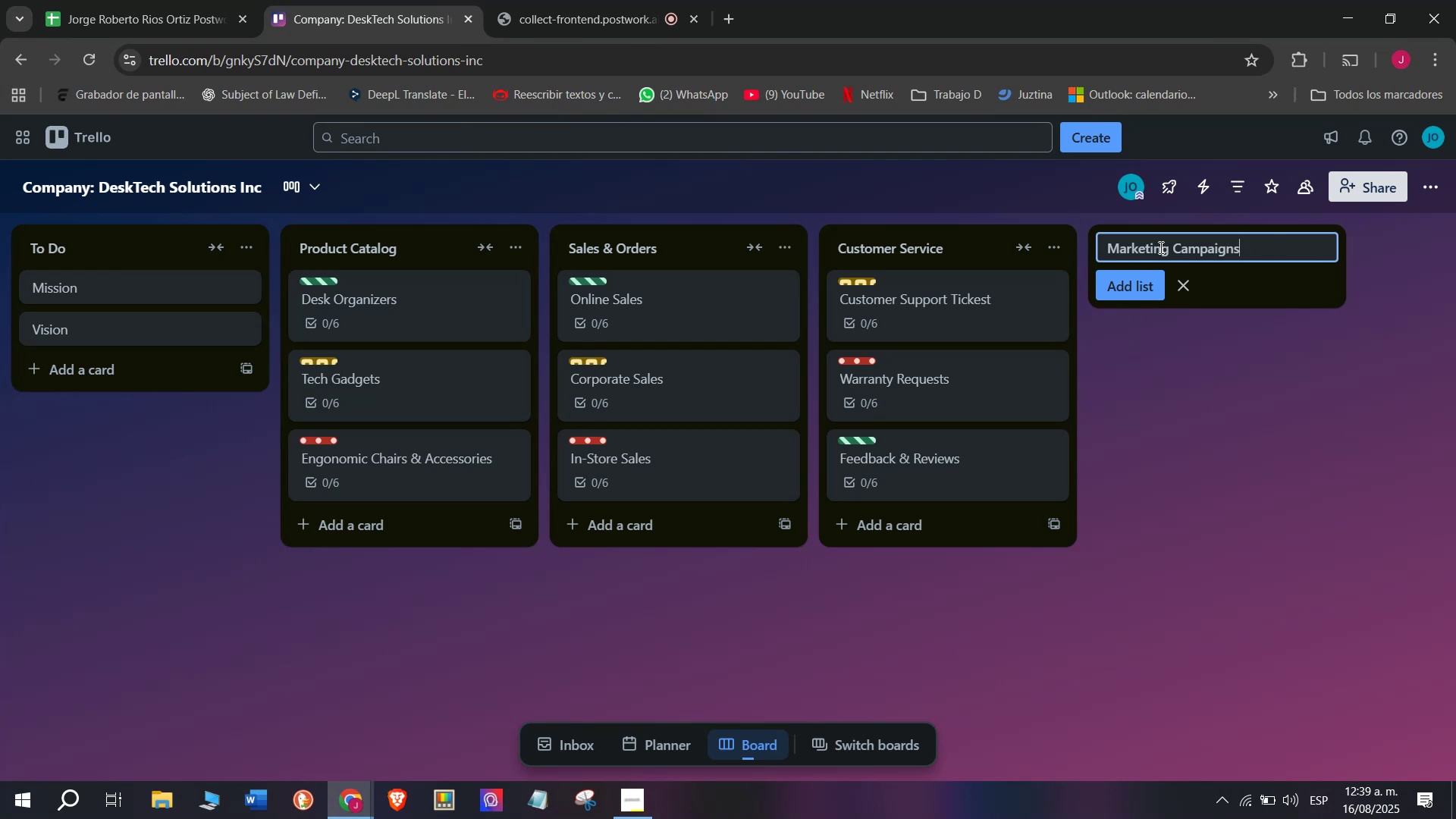 
key(Enter)
 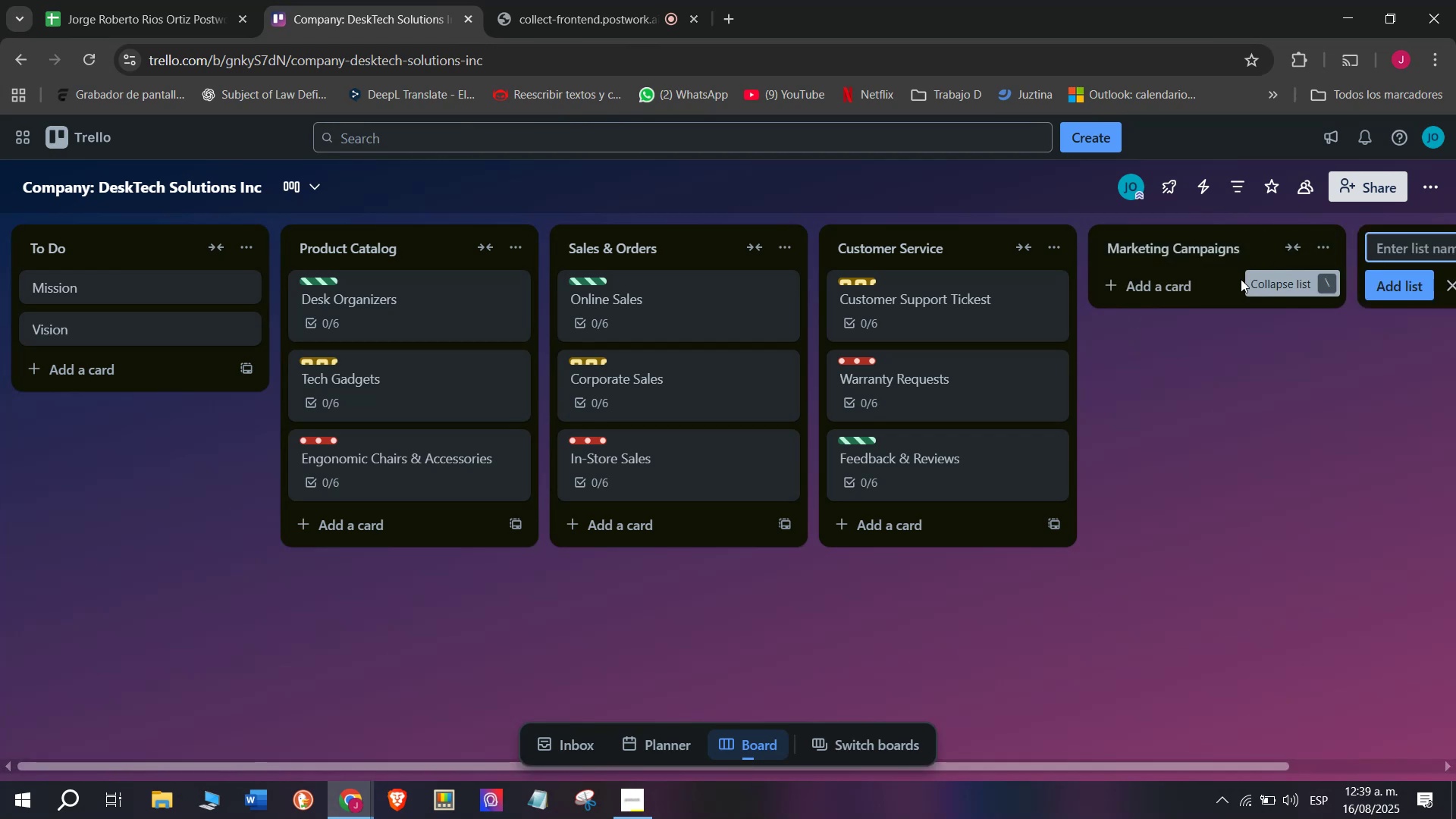 
left_click([1200, 319])
 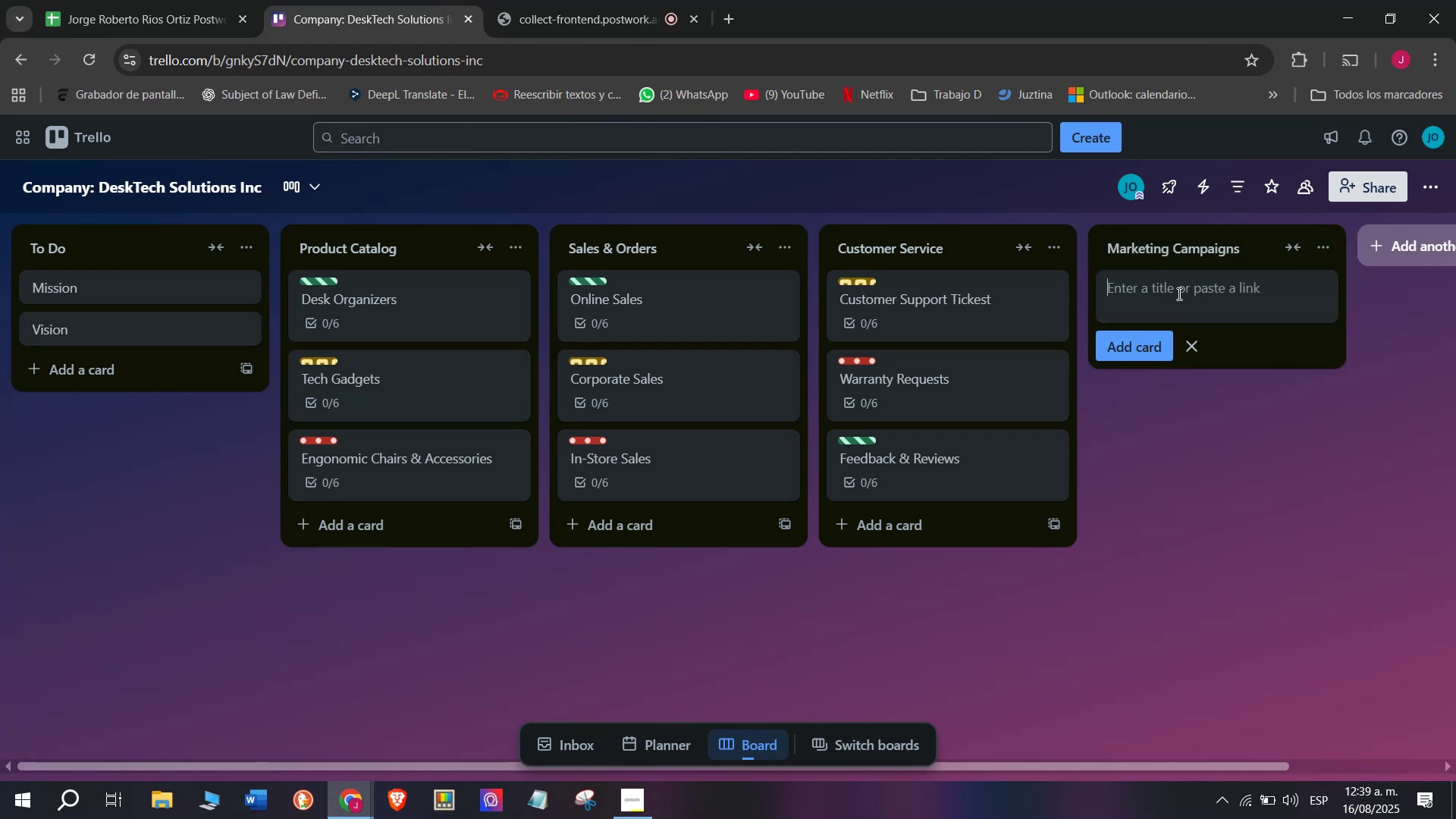 
double_click([1178, 298])
 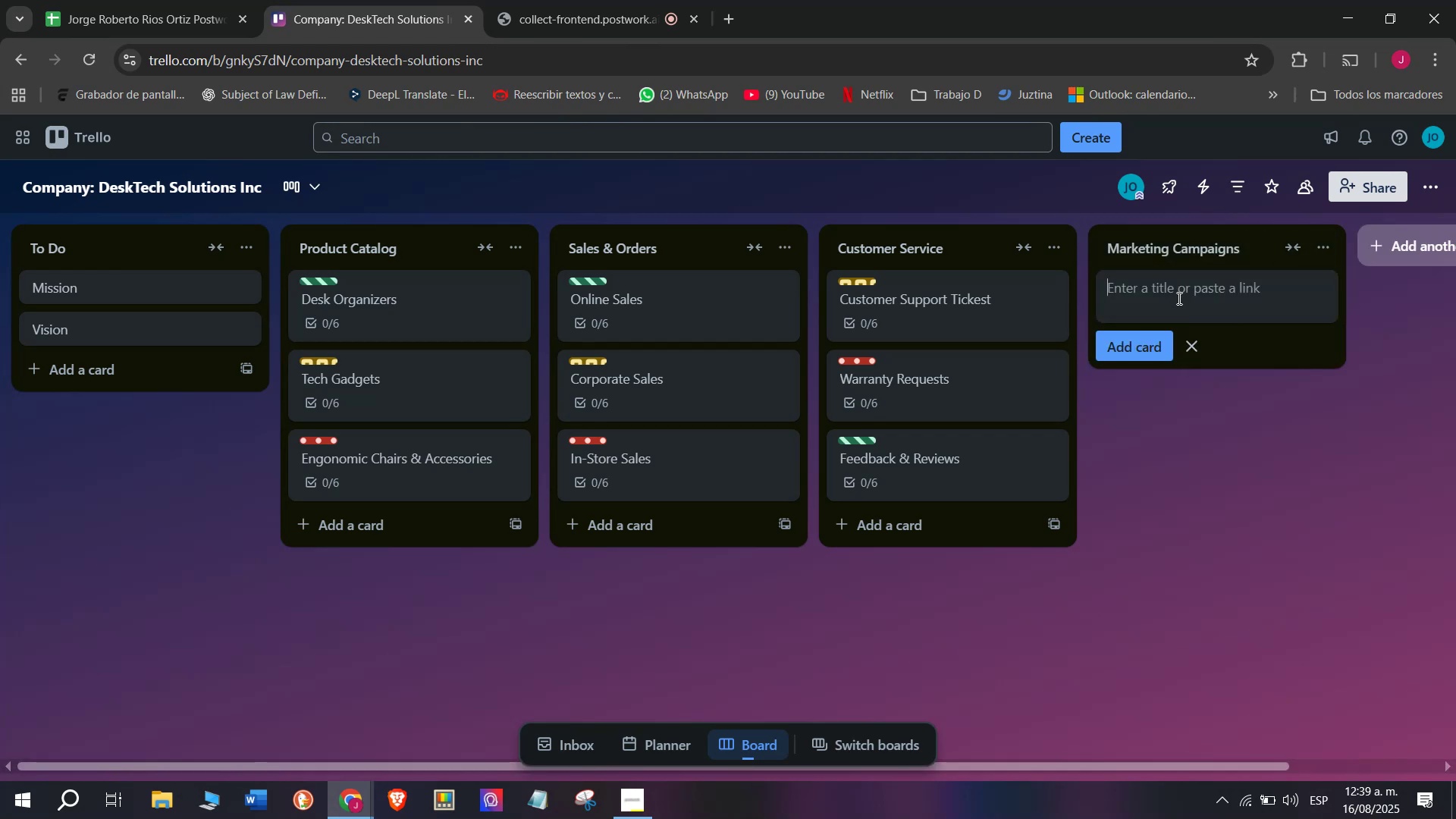 
type(Social MED)
key(Backspace)
key(Backspace)
type(EDIA)
key(Backspace)
key(Backspace)
key(Backspace)
key(Backspace)
type(edia Marketing)
 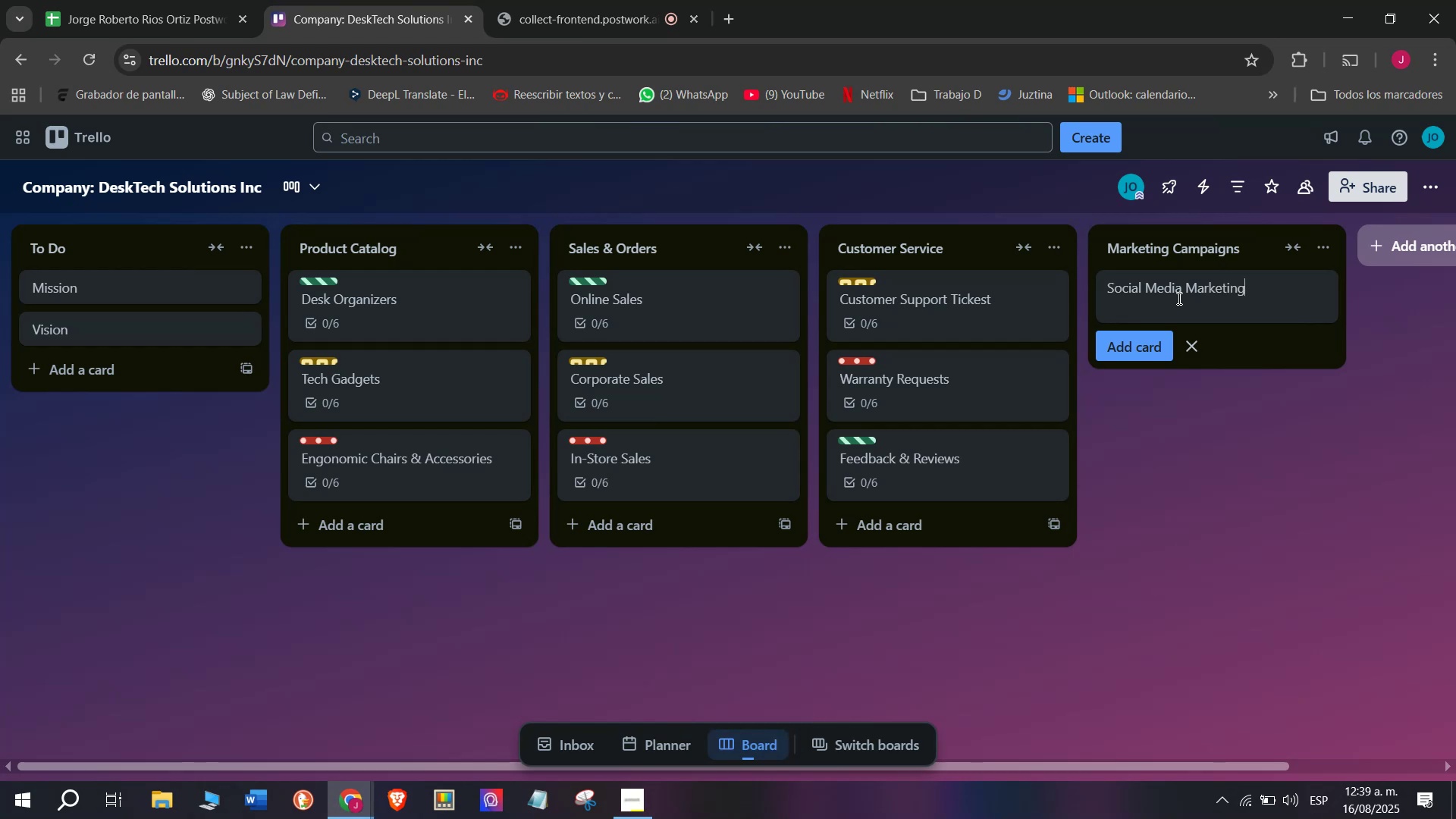 
key(Enter)
 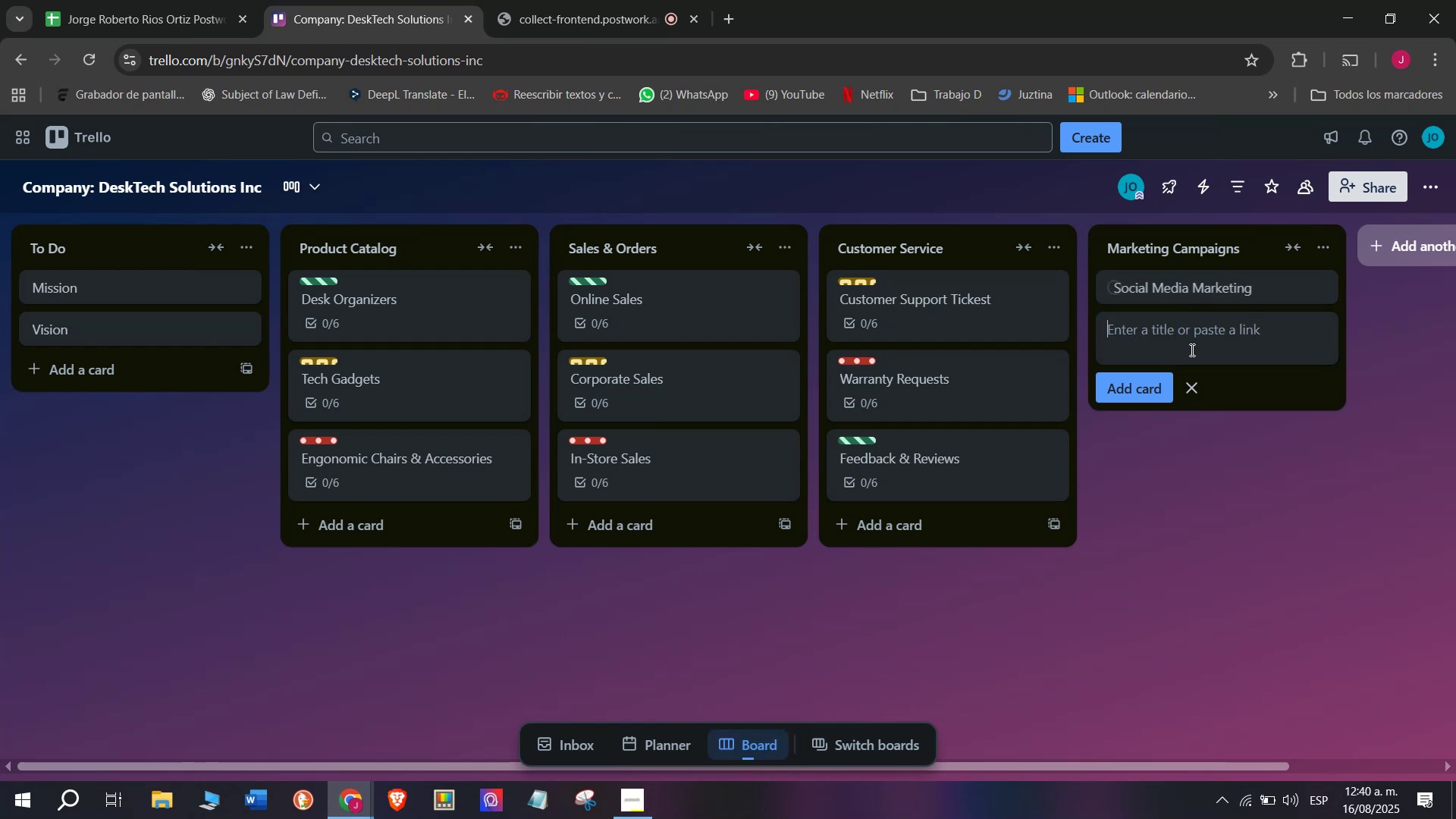 
left_click([1229, 293])
 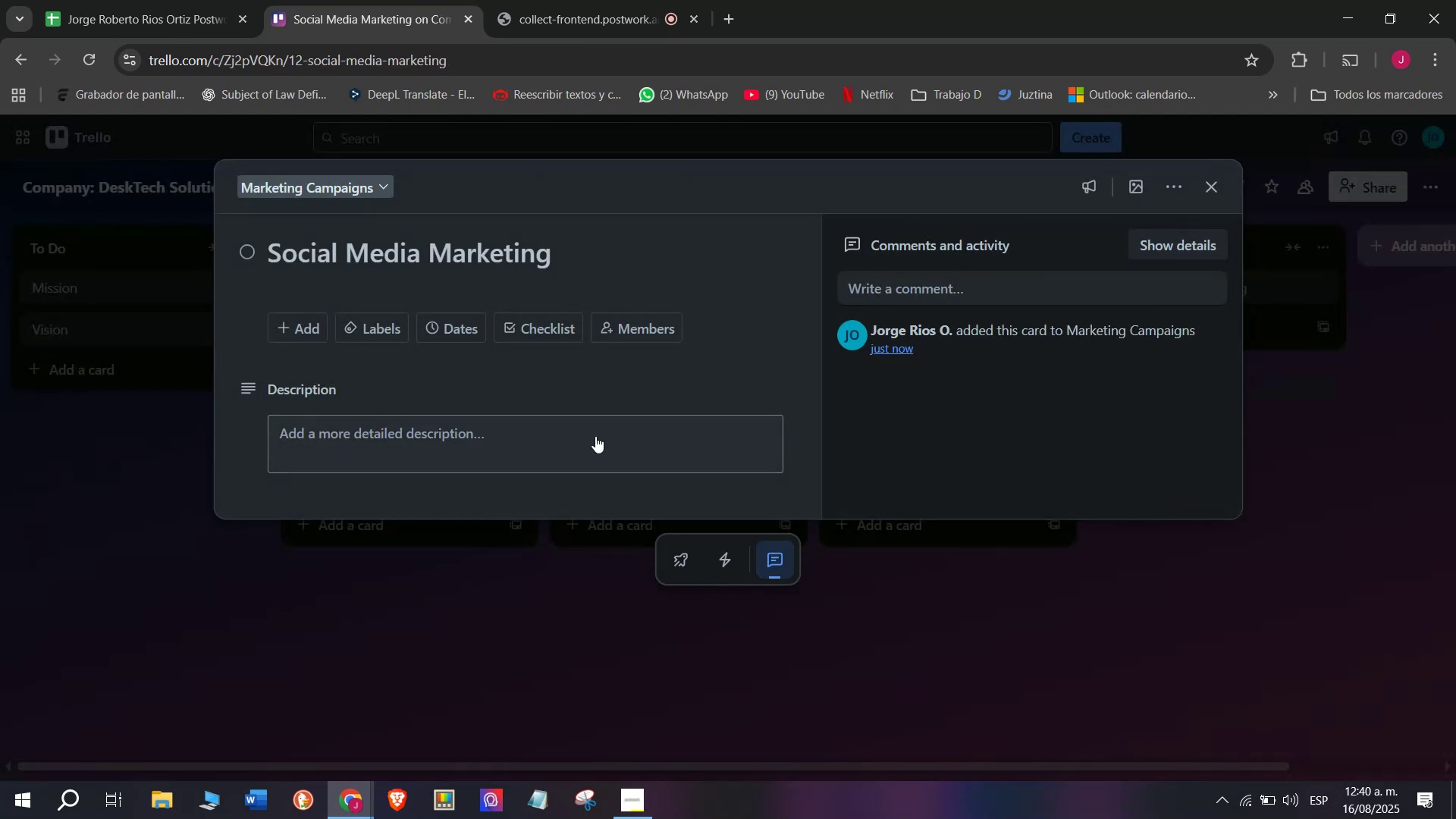 
left_click([577, 447])
 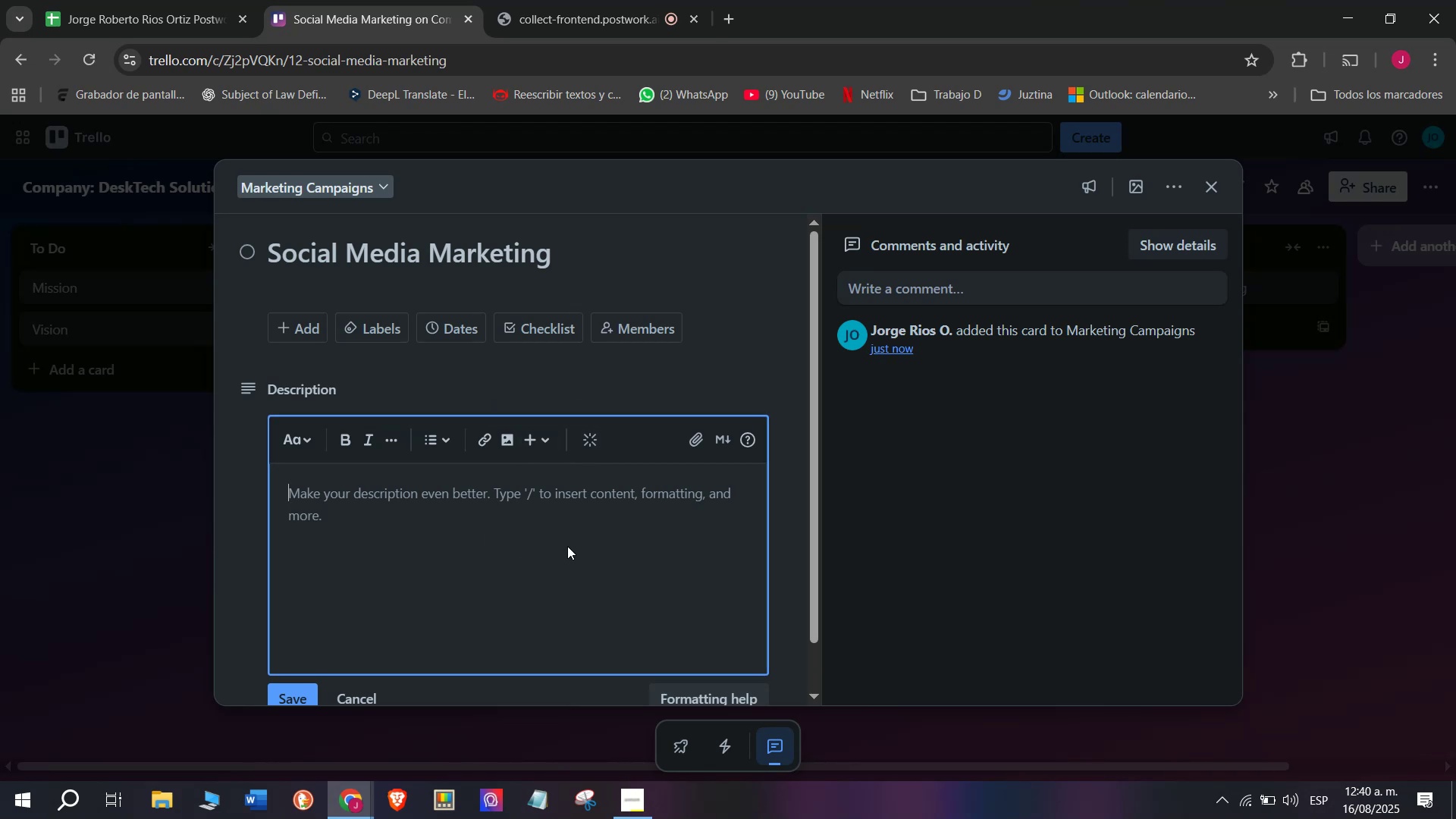 
left_click([353, 686])
 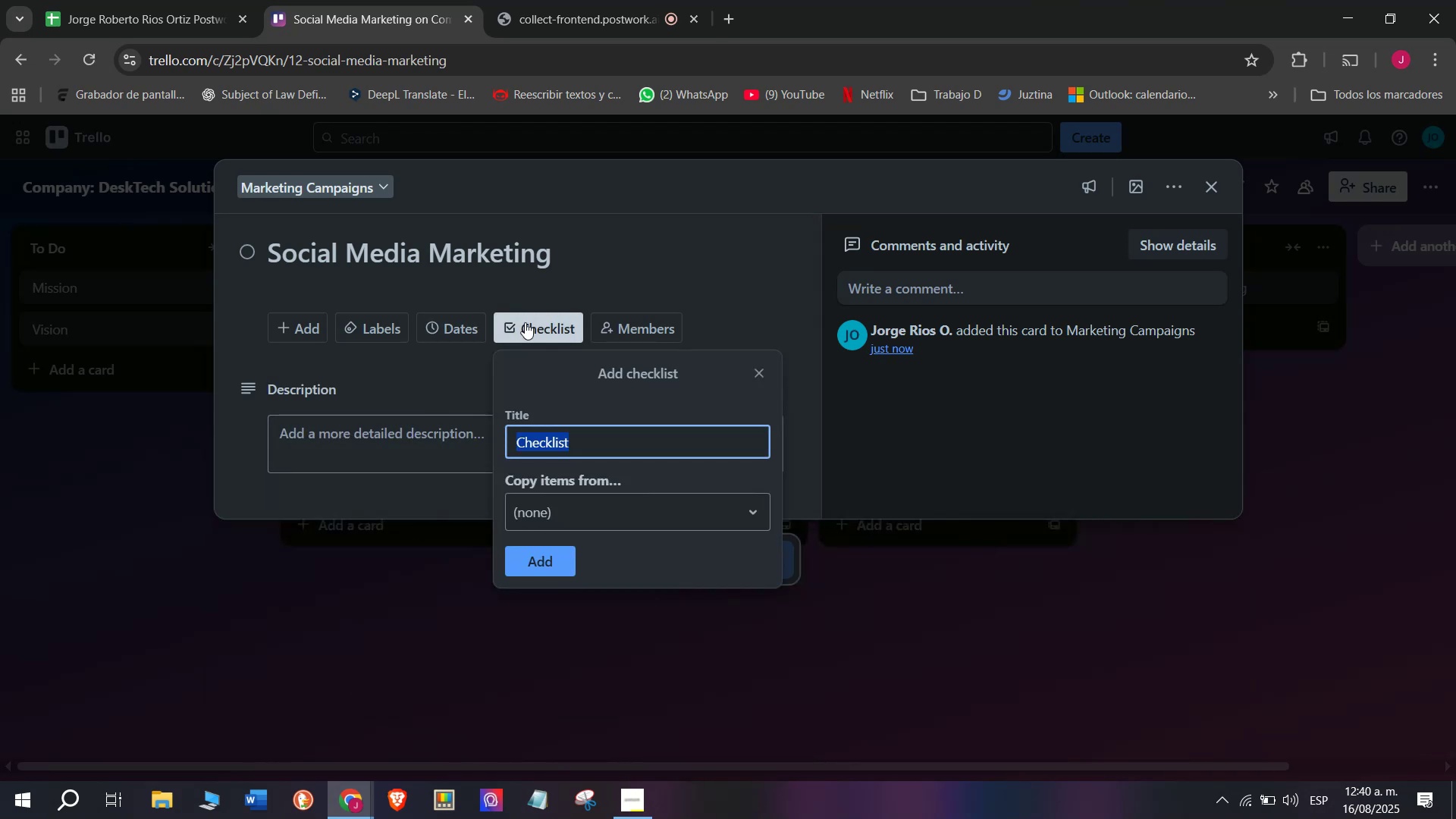 
left_click([563, 557])
 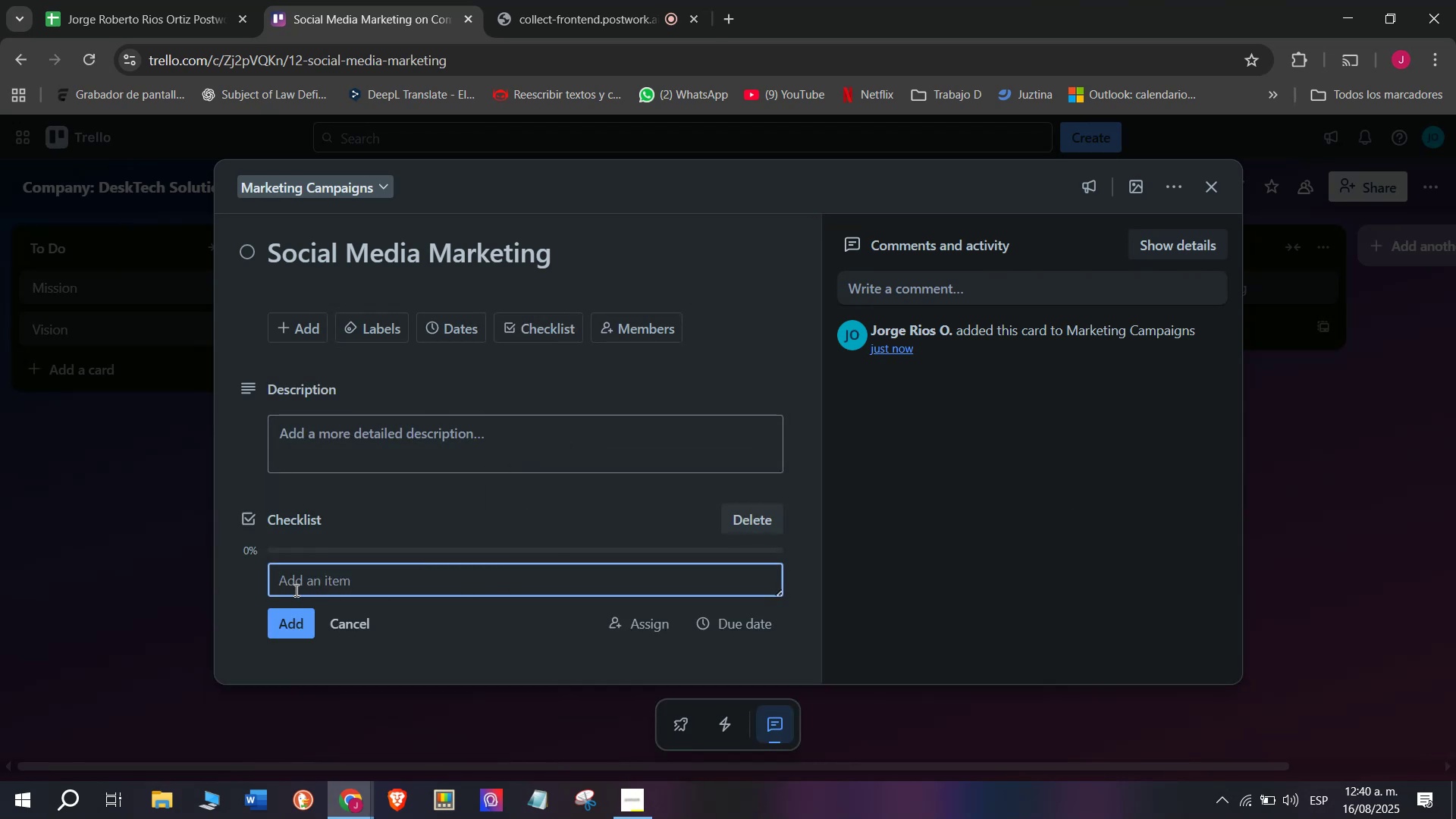 
left_click([317, 585])
 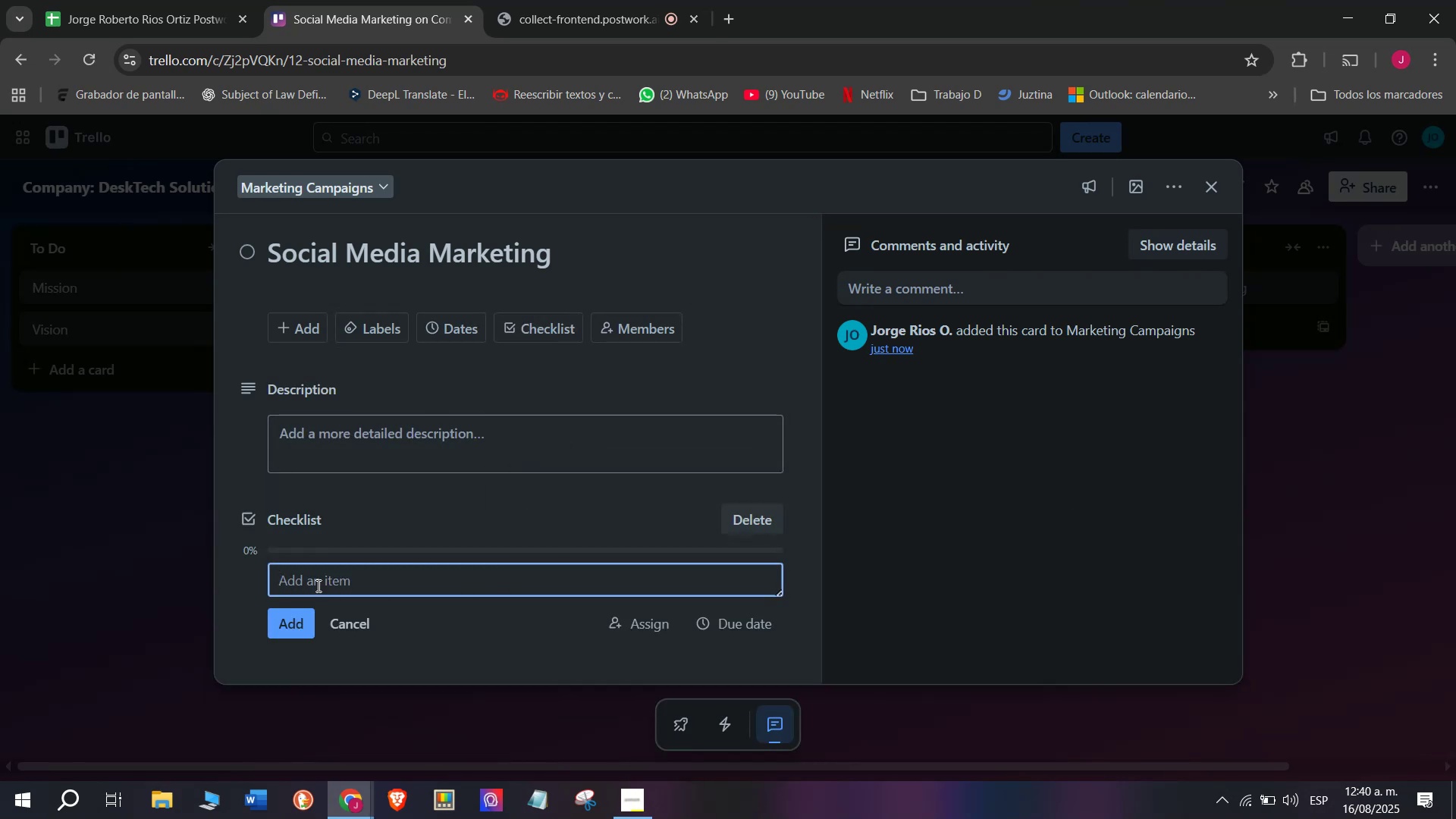 
type(Schedule)
 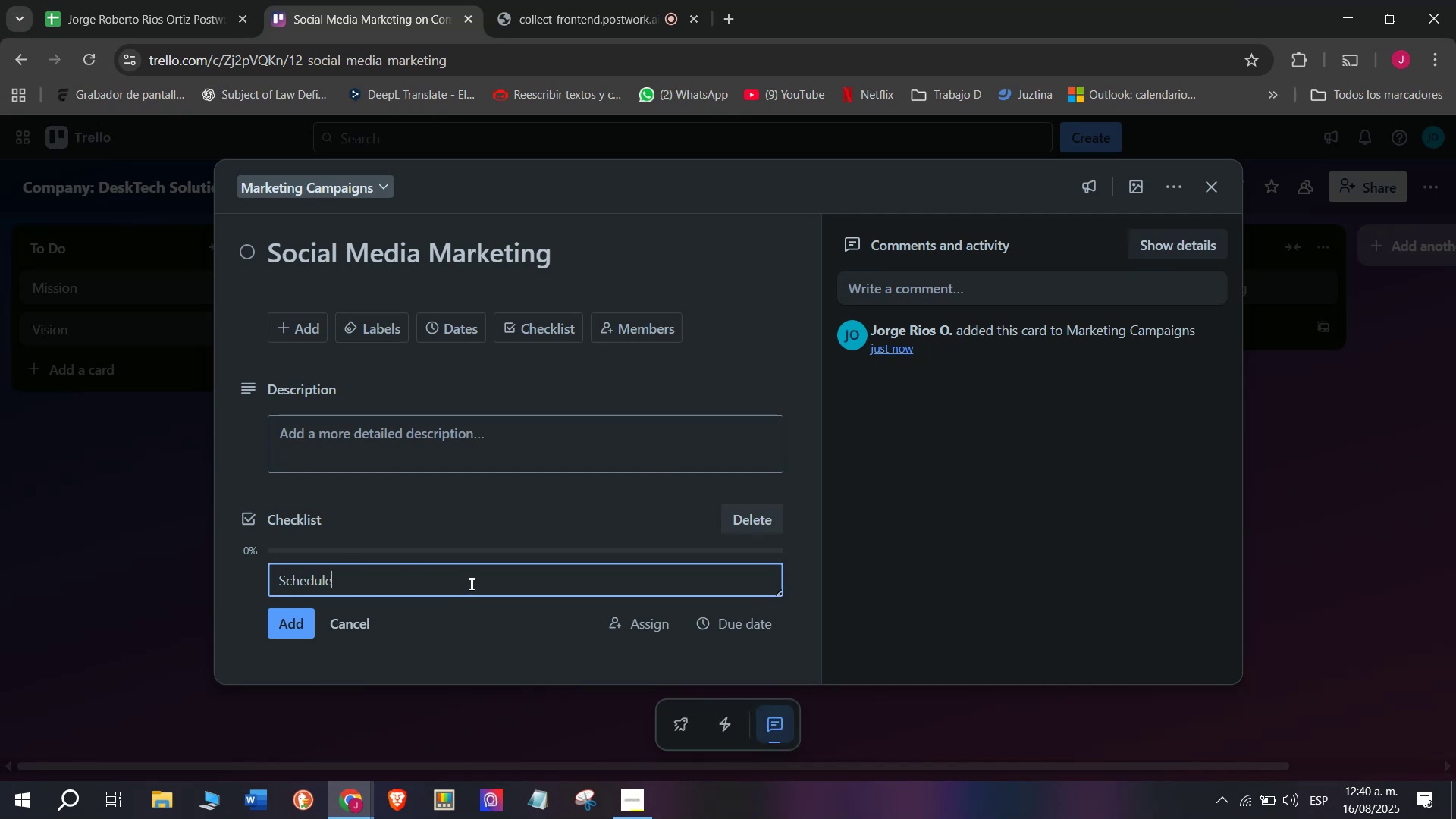 
type(daily)
key(Backspace)
key(Backspace)
key(Backspace)
key(Backspace)
key(Backspace)
type( das)
key(Backspace)
type(ail)
key(Backspace)
key(Backspace)
key(Backspace)
type(ilyu)
key(Backspace)
 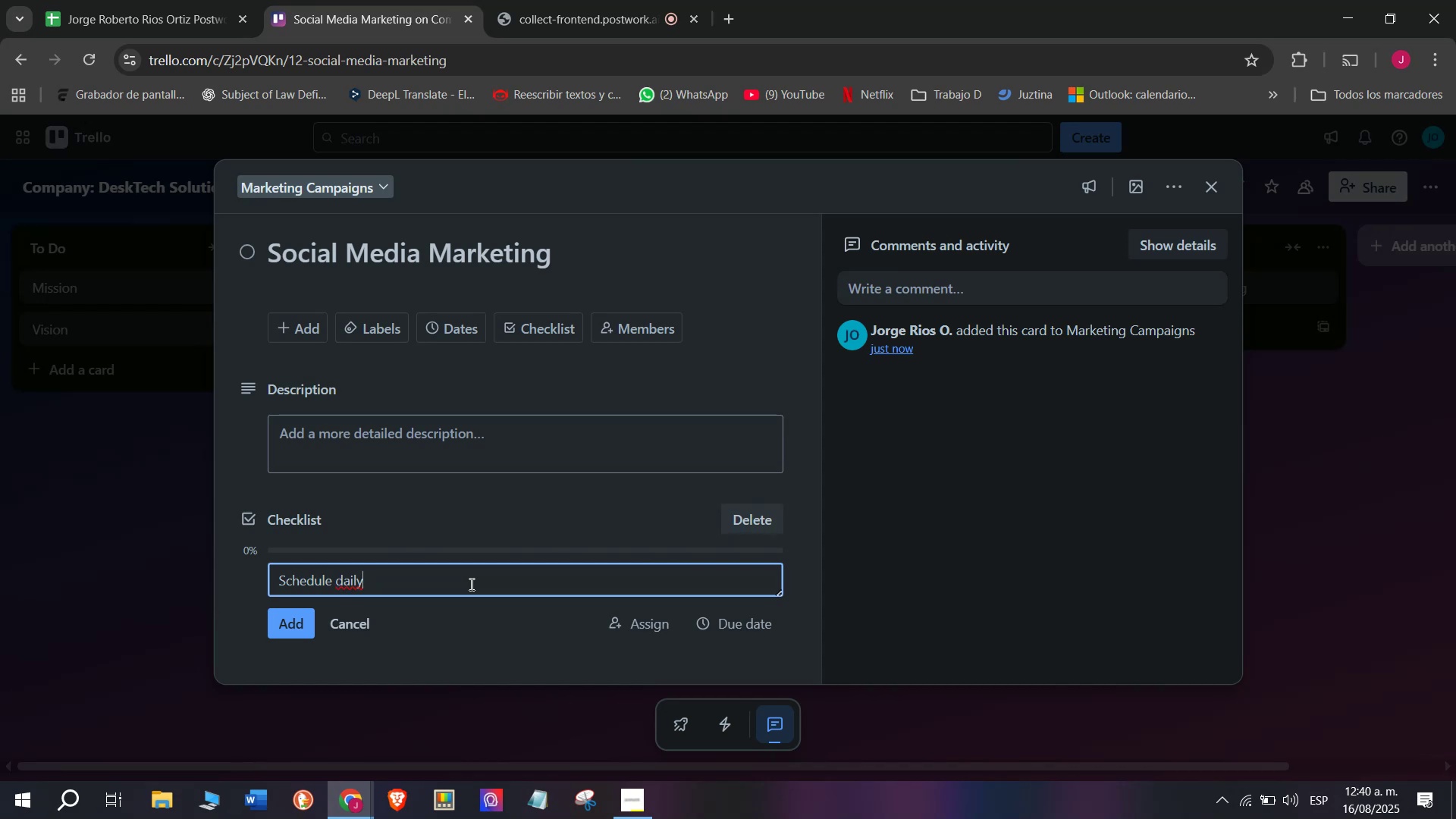 
wait(5.36)
 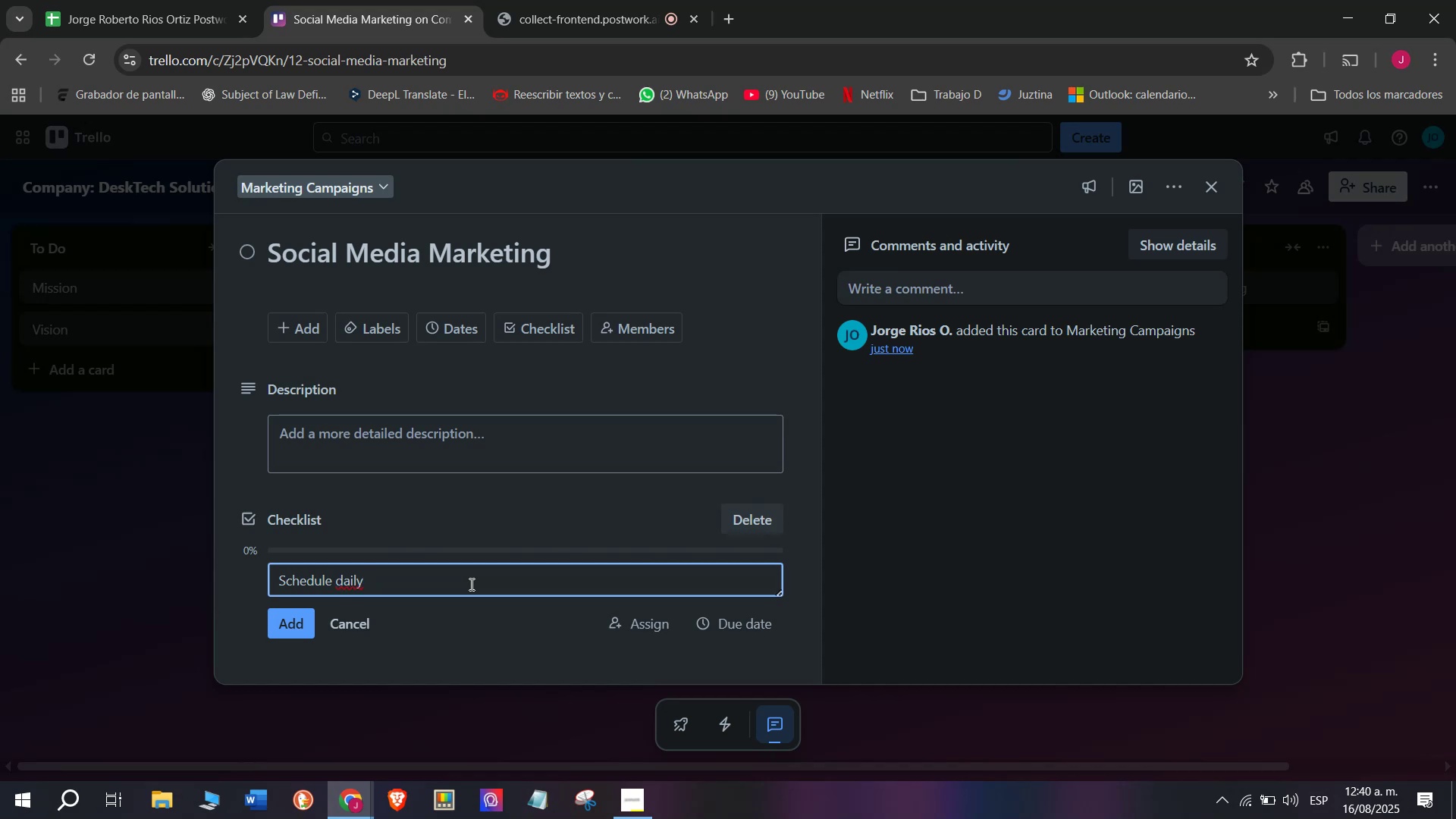 
type( posts)
 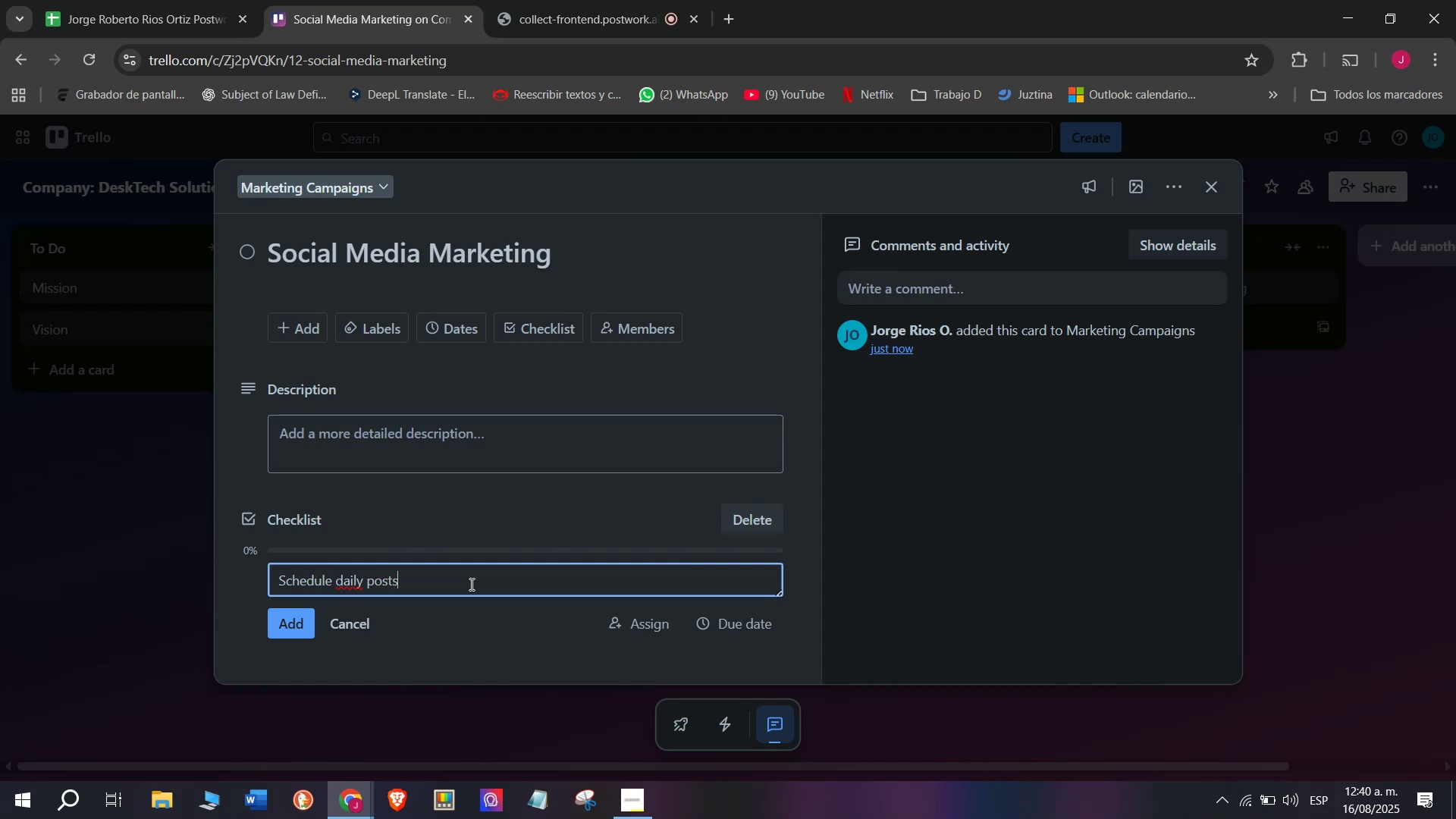 
key(Enter)
 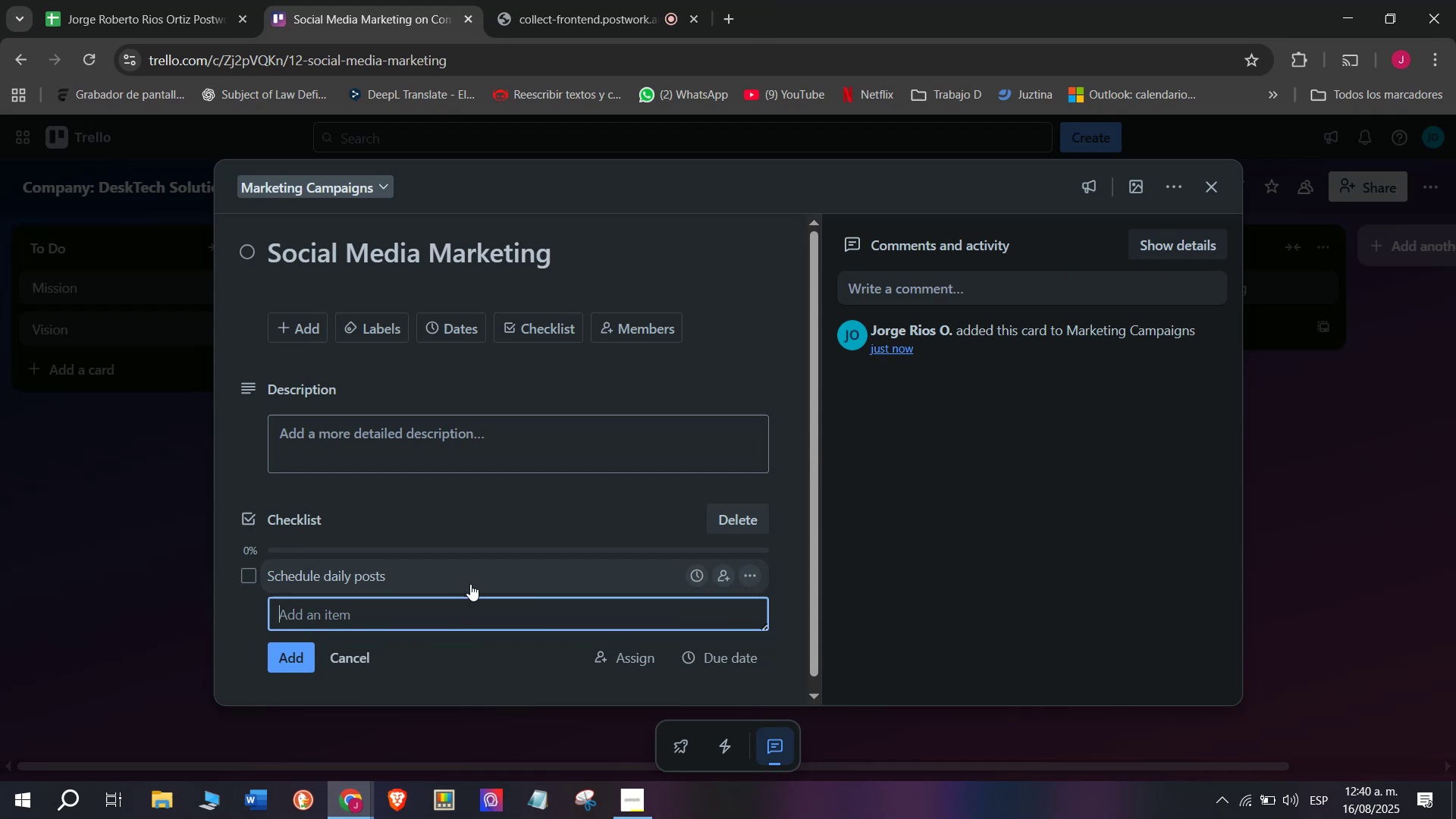 
type(Design graphic)
 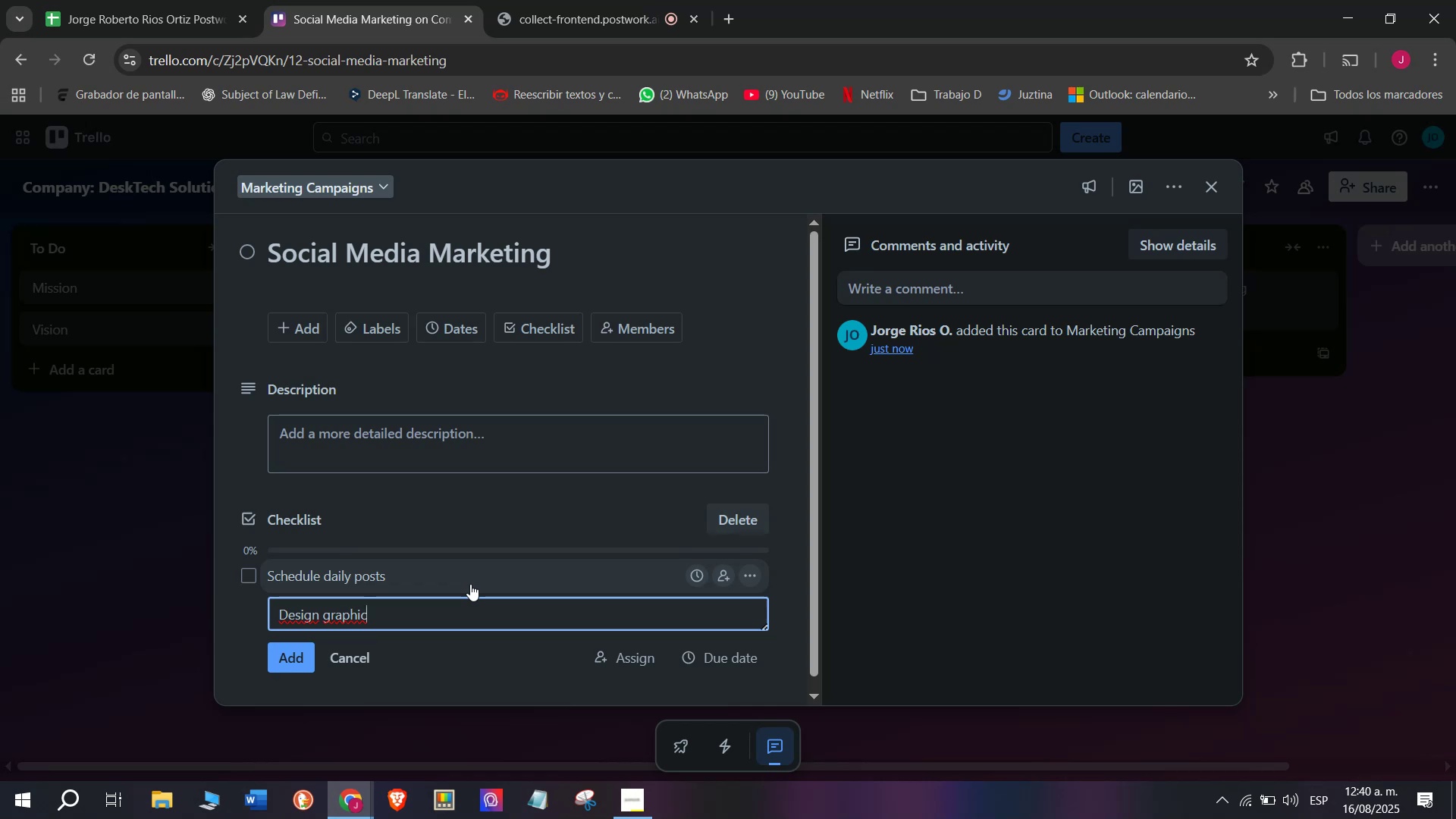 
type( temop)
key(Backspace)
key(Backspace)
type(plates )
 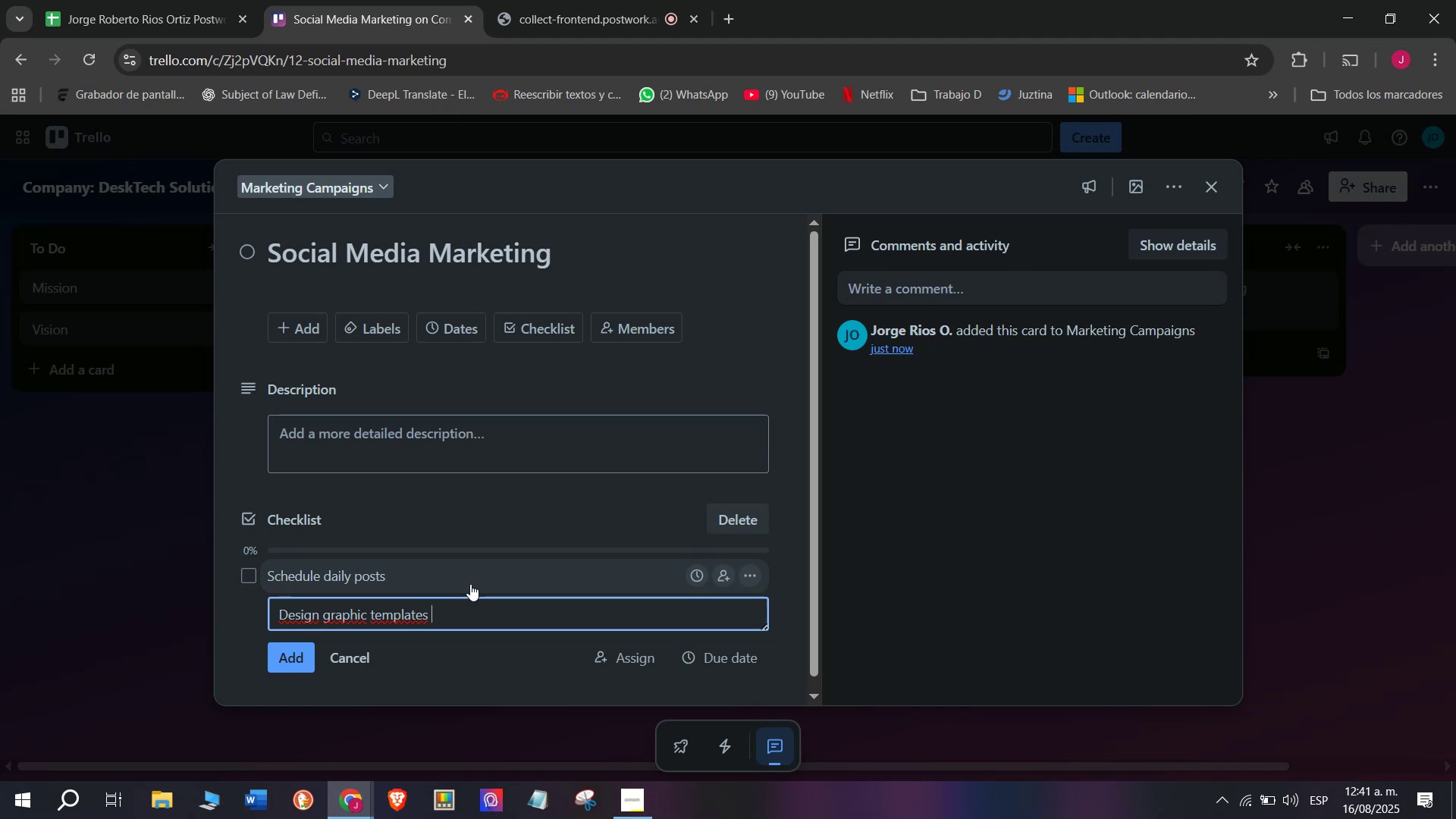 
wait(34.06)
 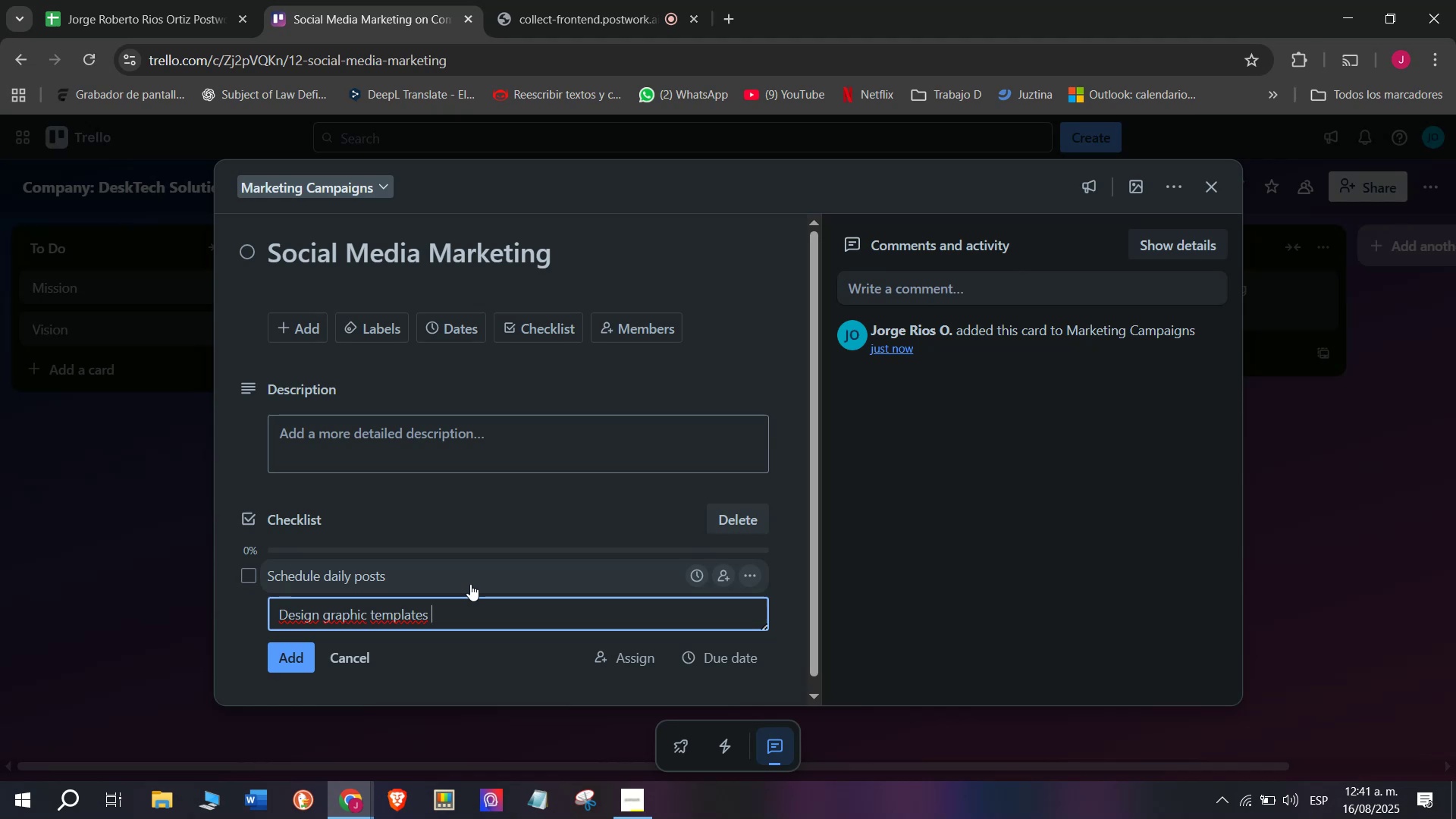 
key(Enter)
 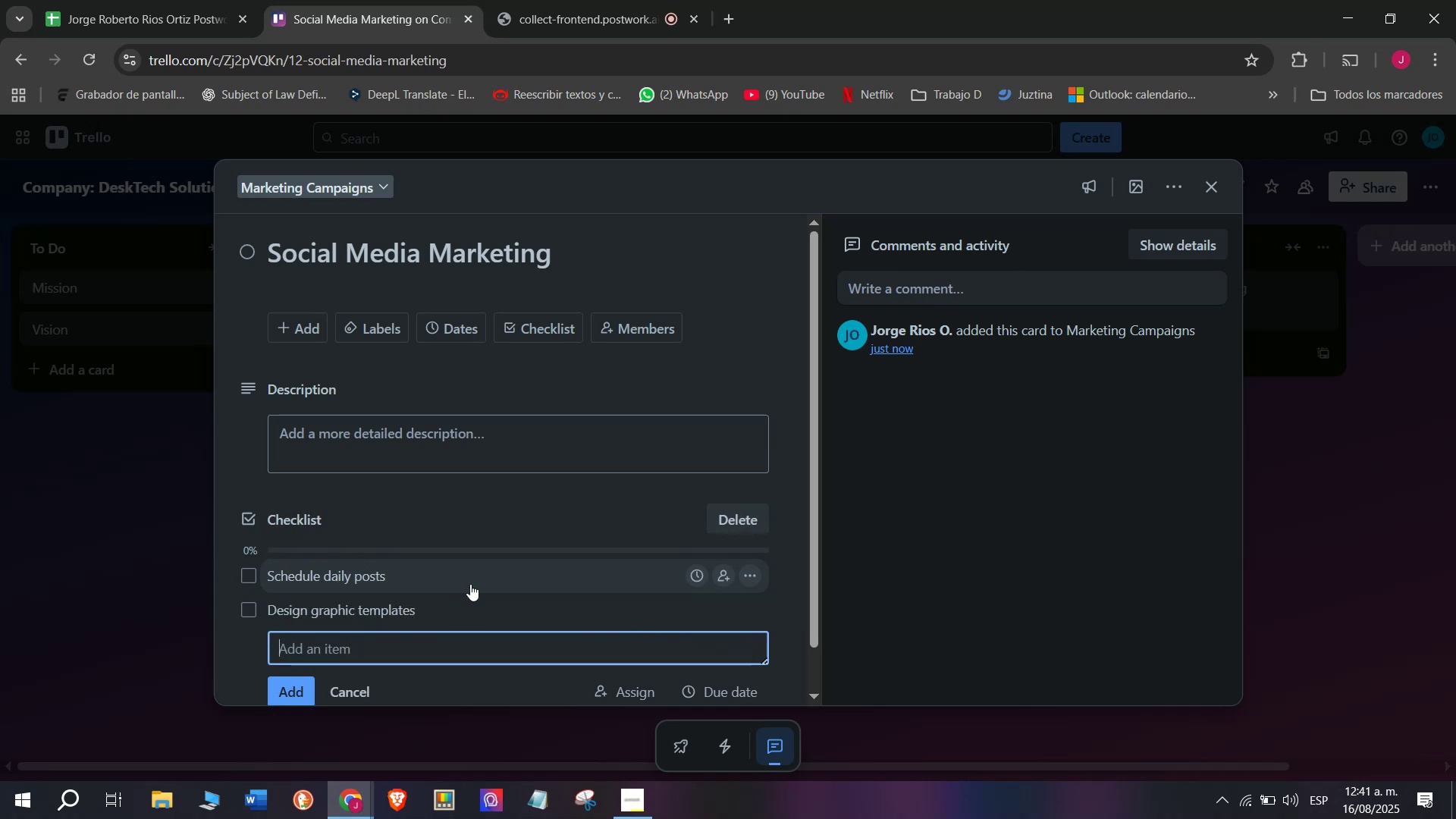 
type(Launch)
 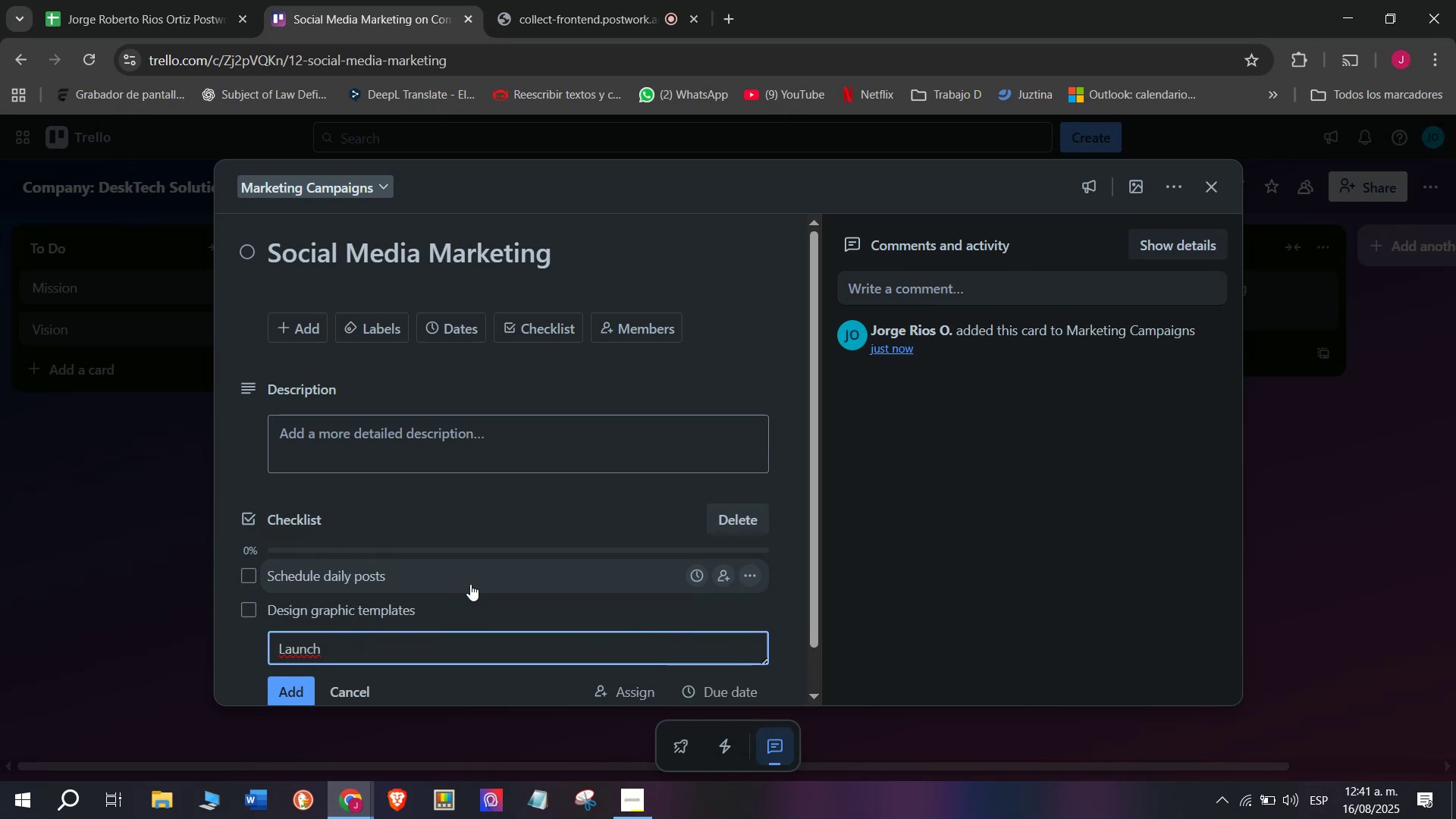 
type( paid campaigns)
 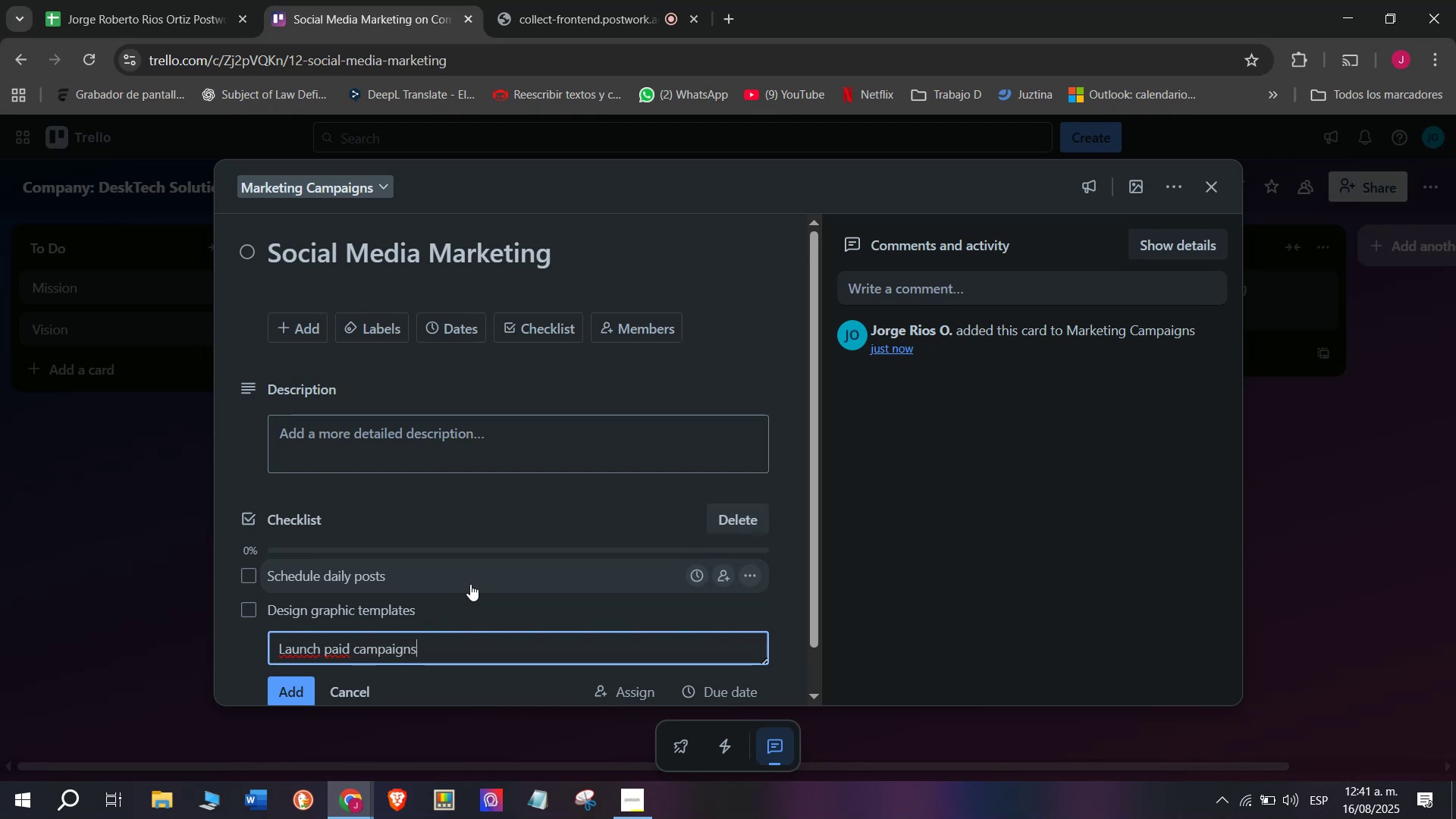 
key(Enter)
 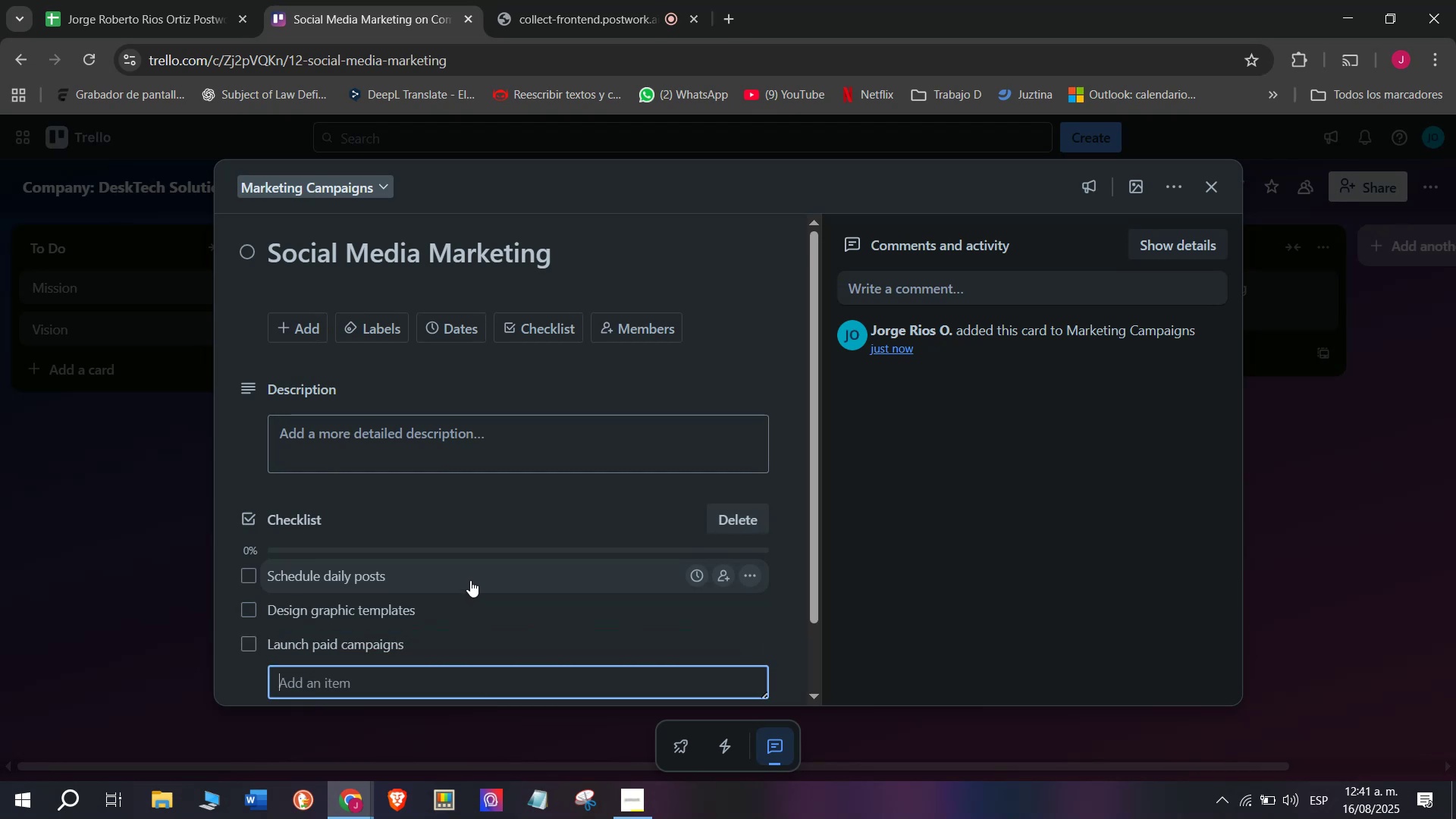 
scroll: coordinate [470, 556], scroll_direction: down, amount: 2.0
 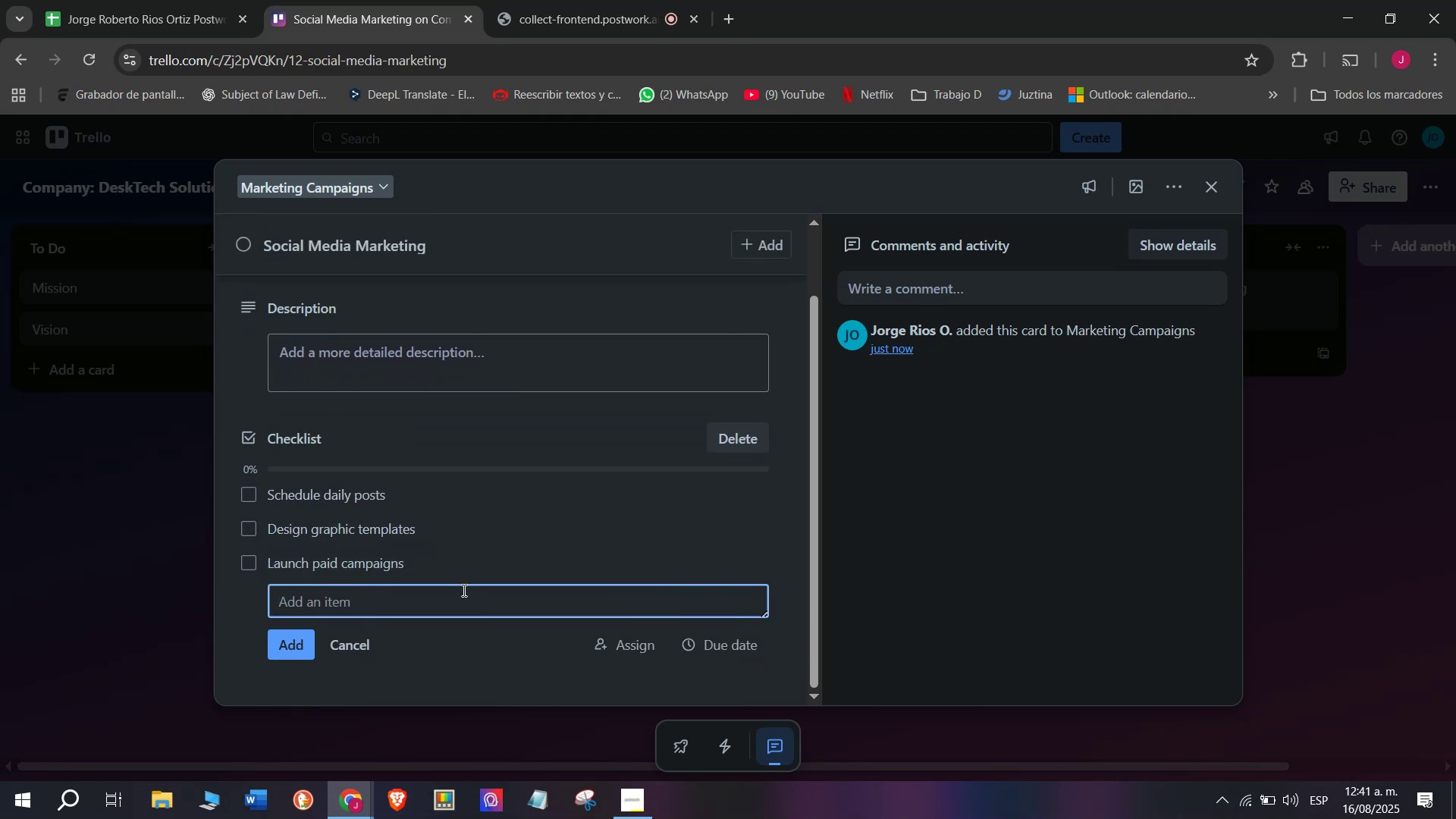 
type(Respond to)
 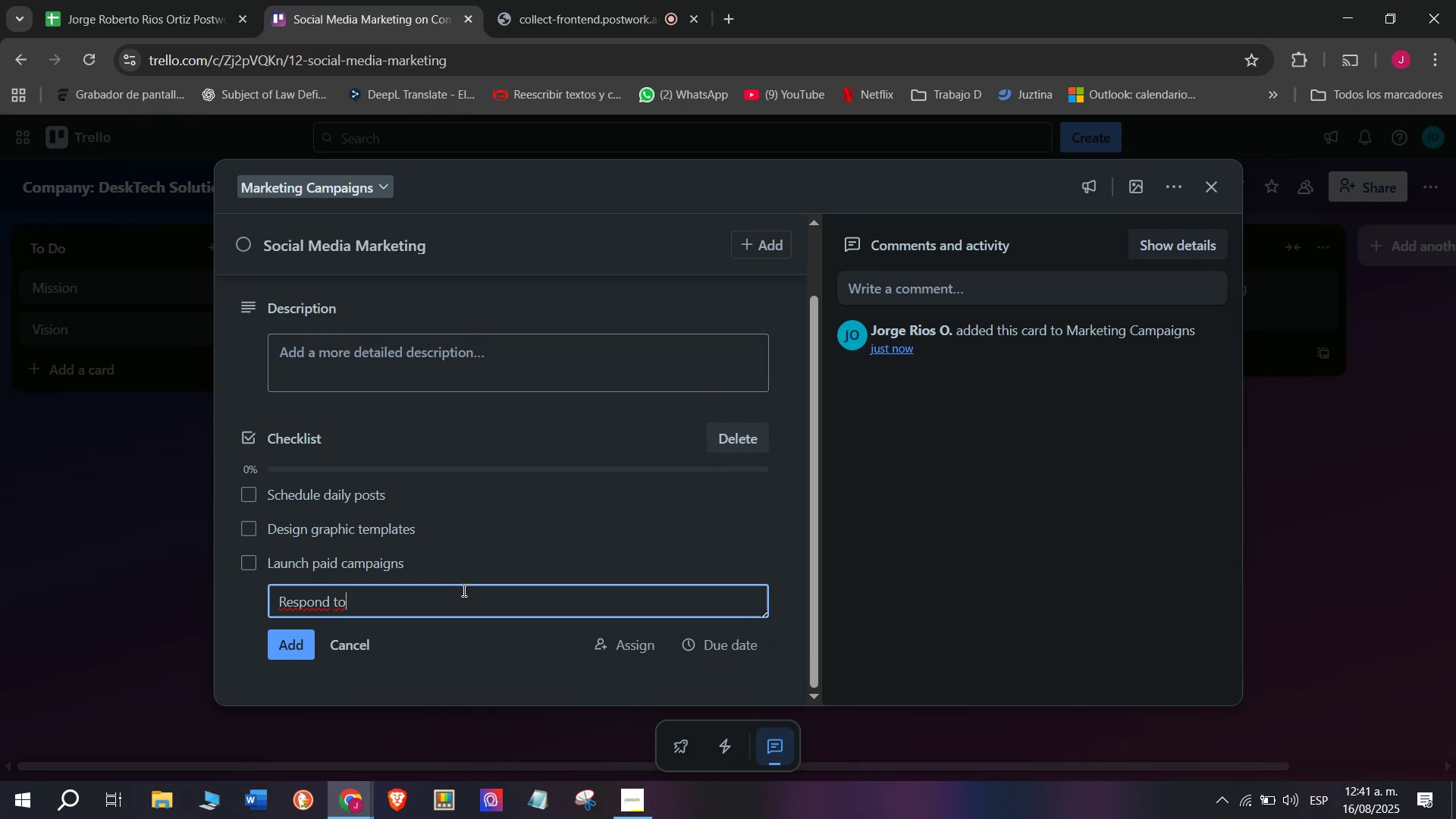 
type( comments)
 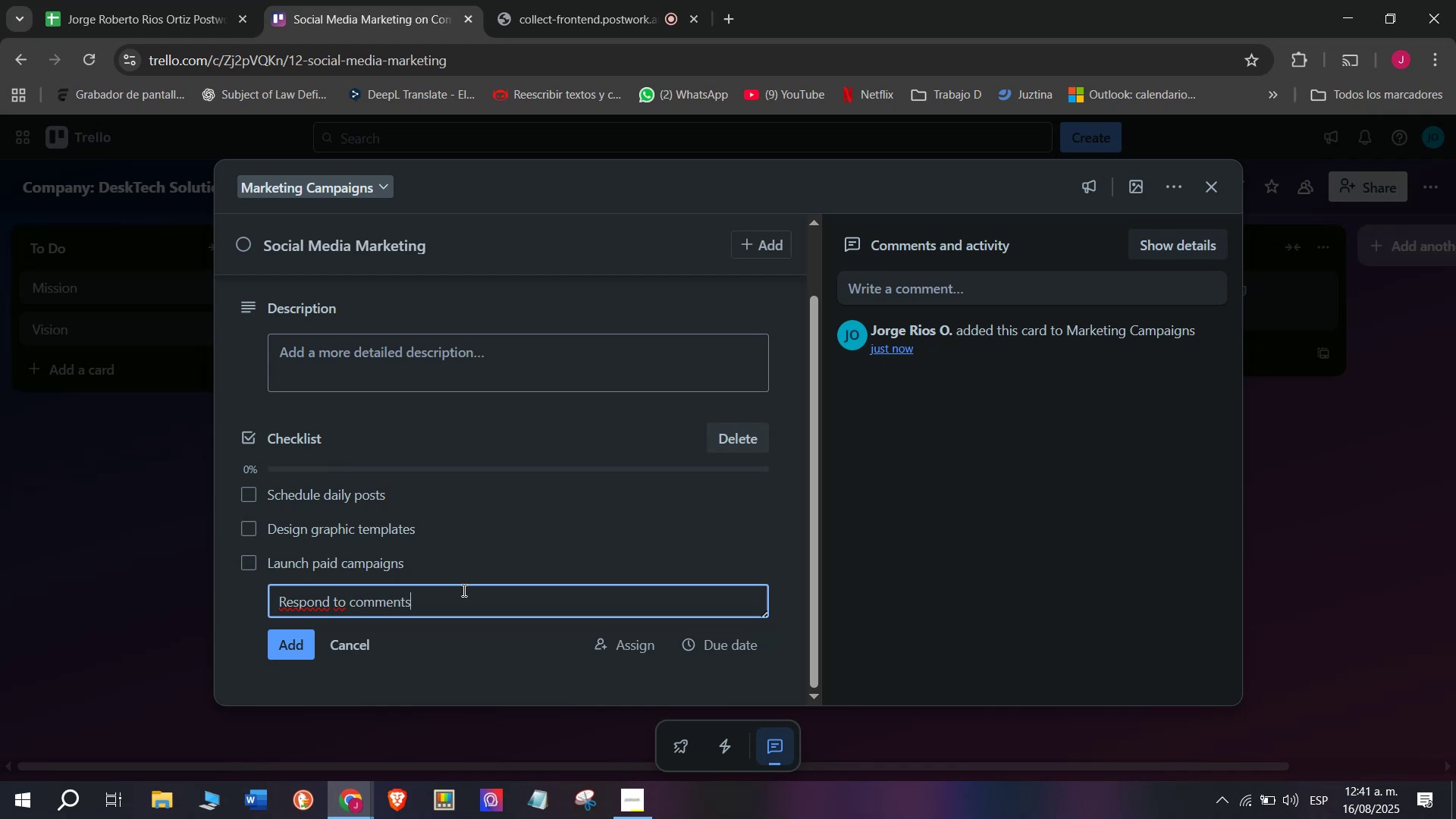 
key(Enter)
 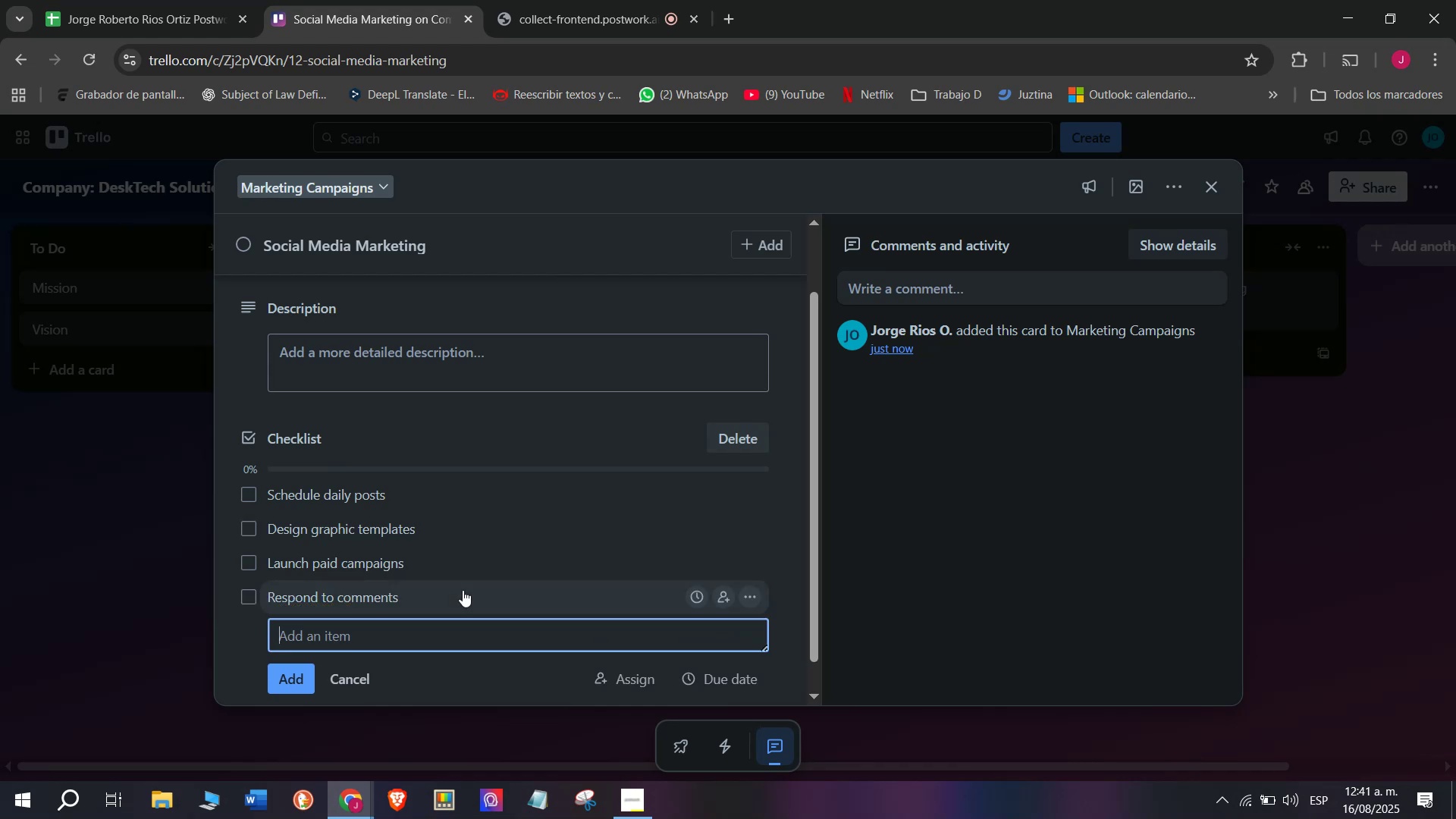 
type(Monitop)
key(Backspace)
type(r engagements)
 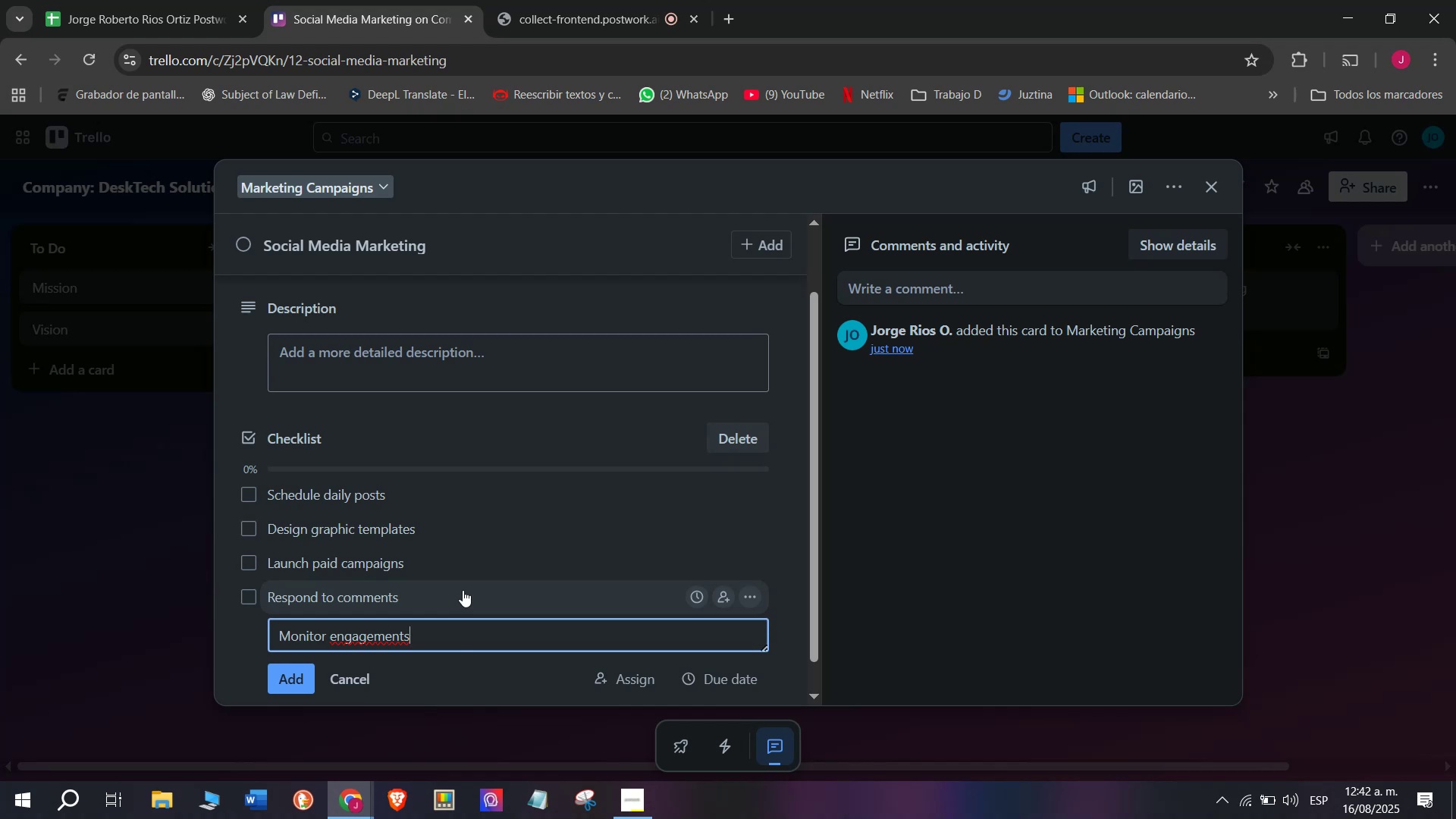 
key(Enter)
 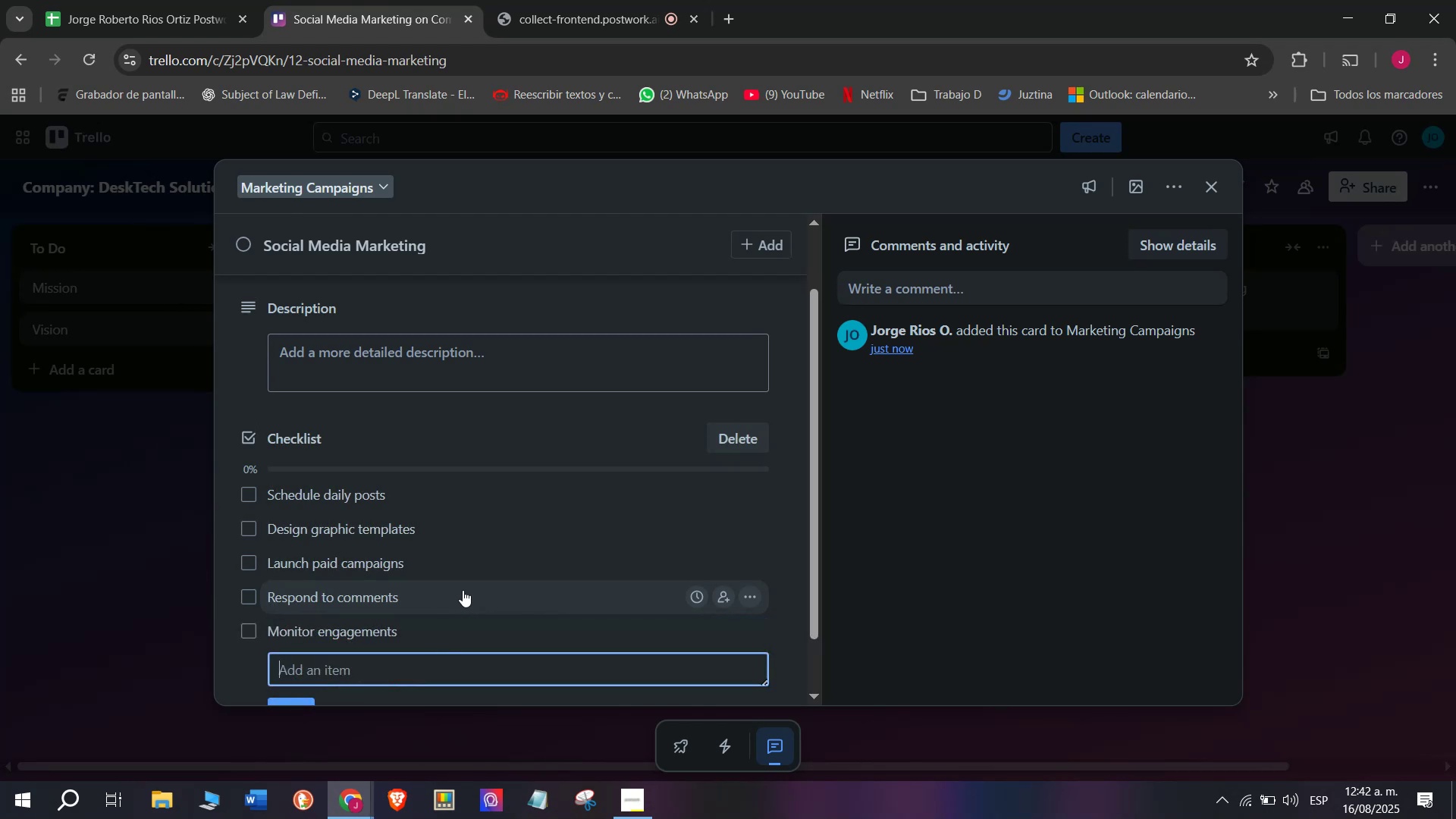 
left_click([450, 612])
 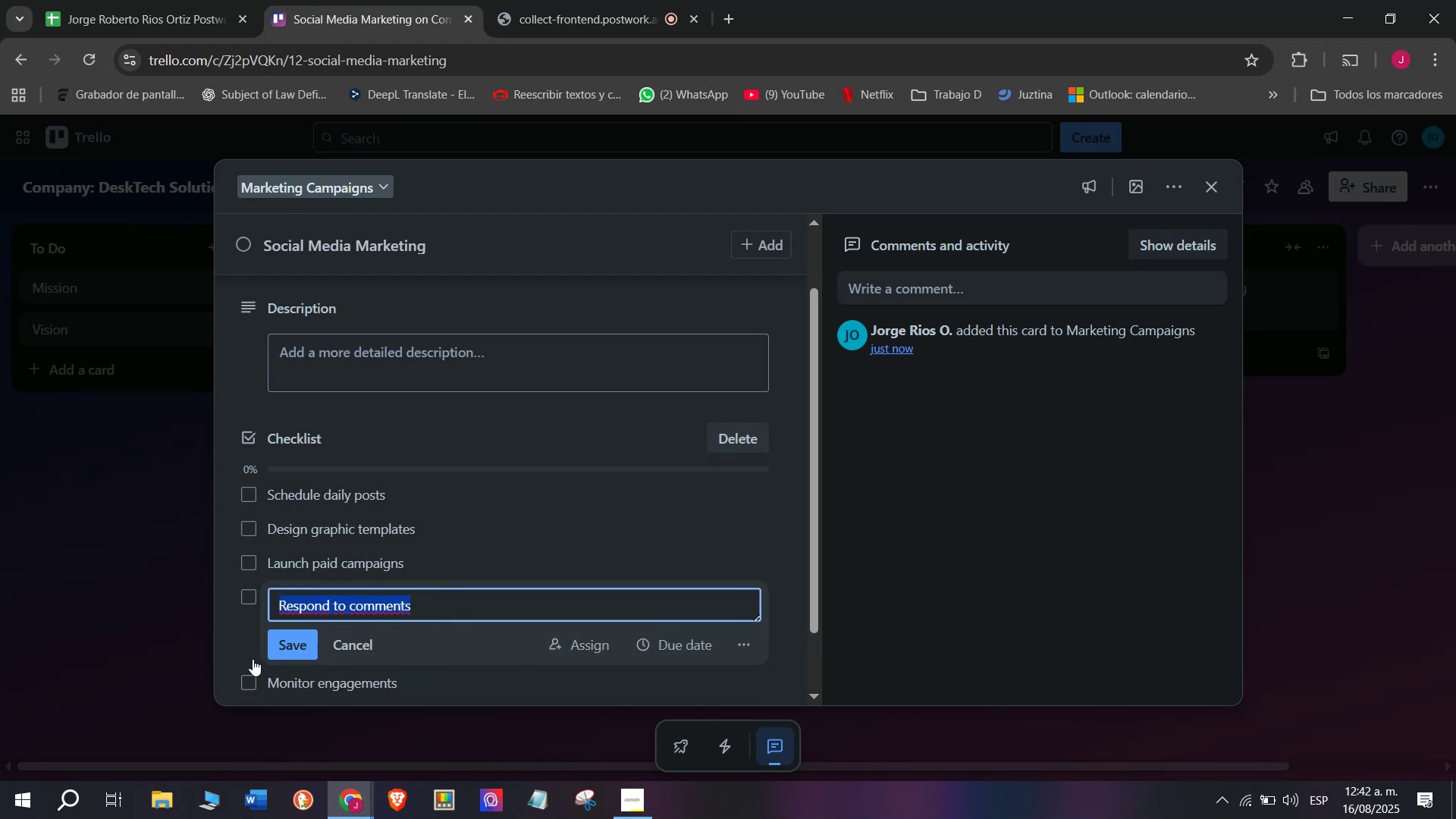 
left_click([279, 651])
 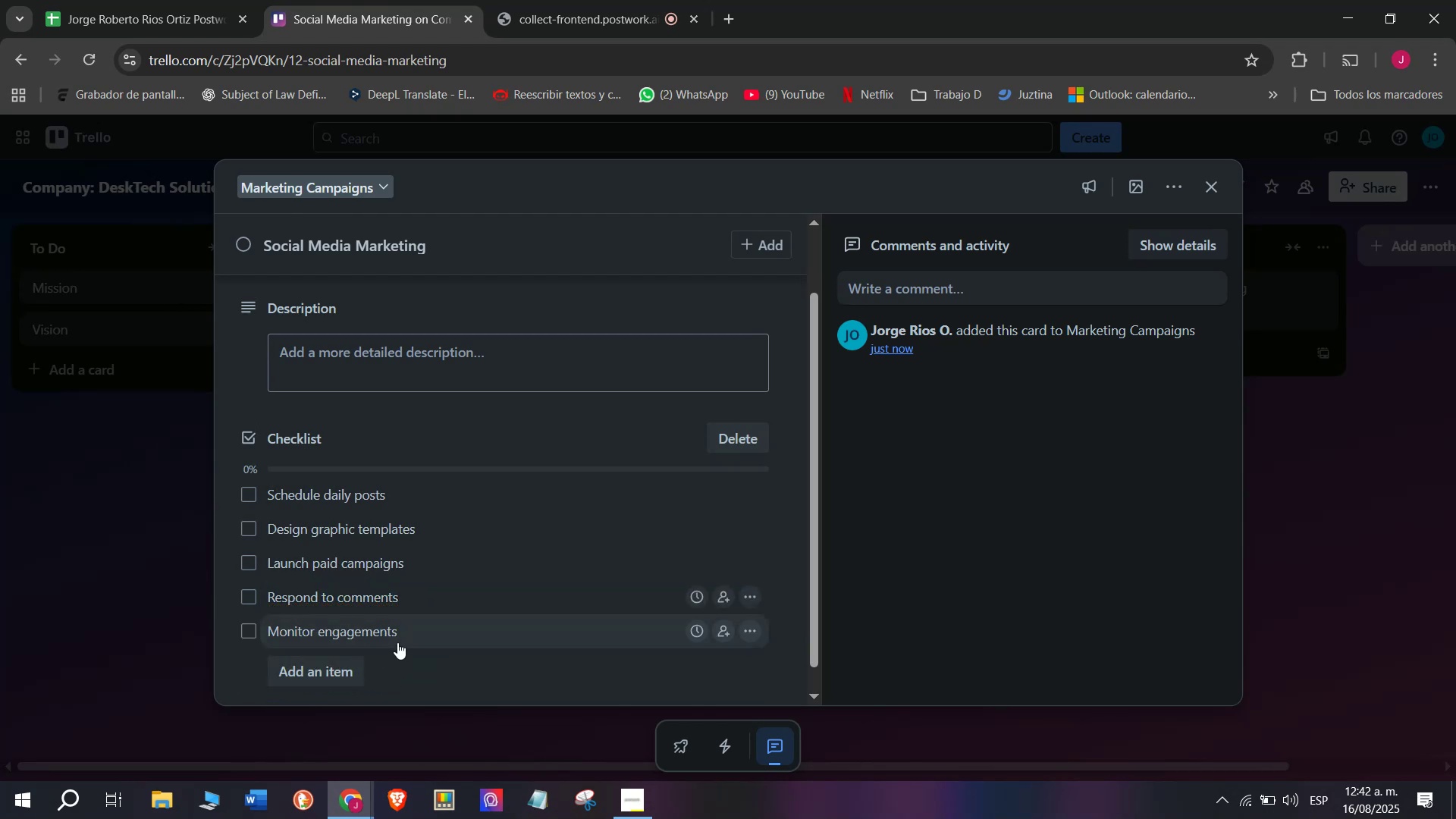 
left_click([397, 637])
 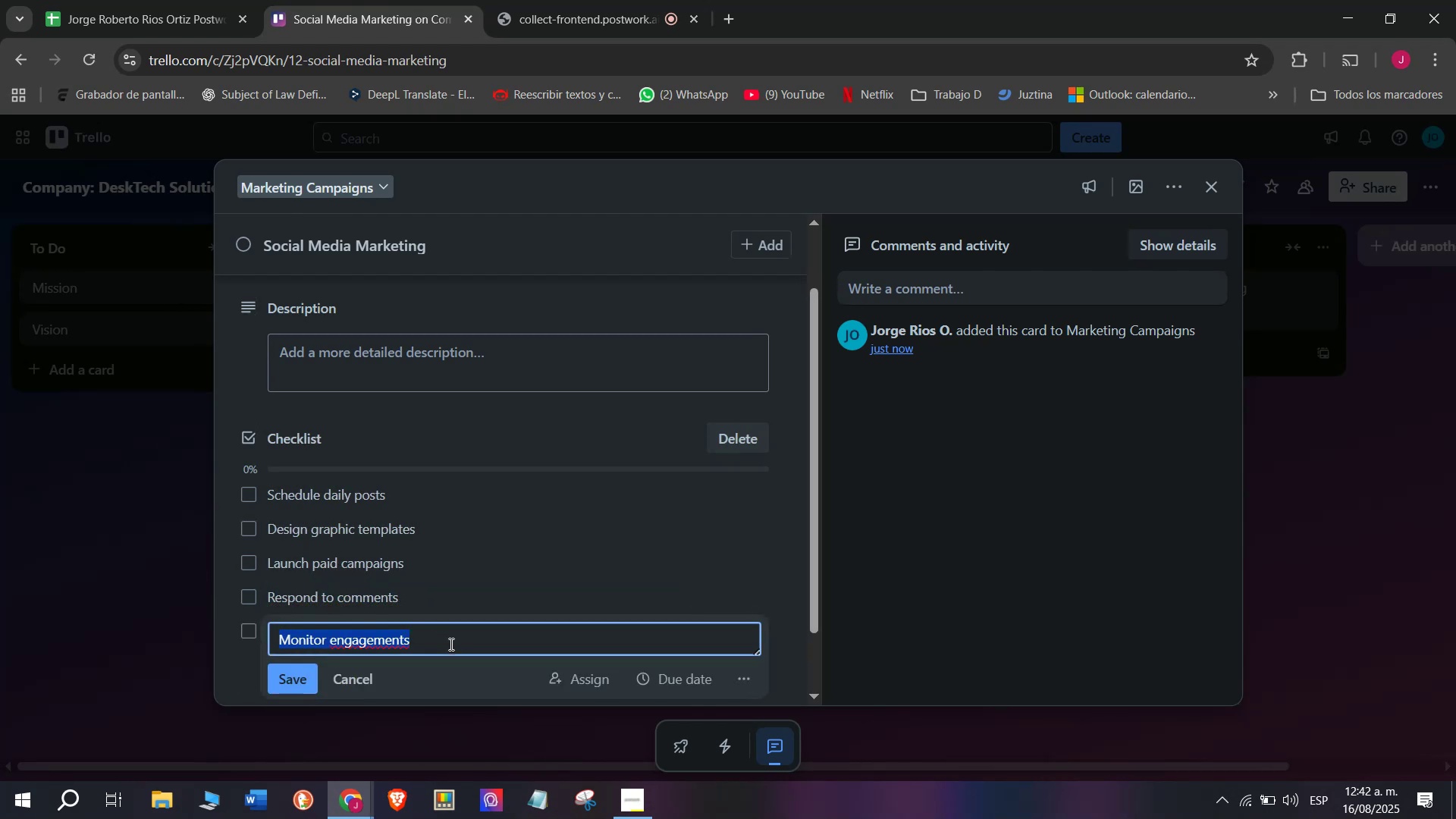 
left_click([451, 644])
 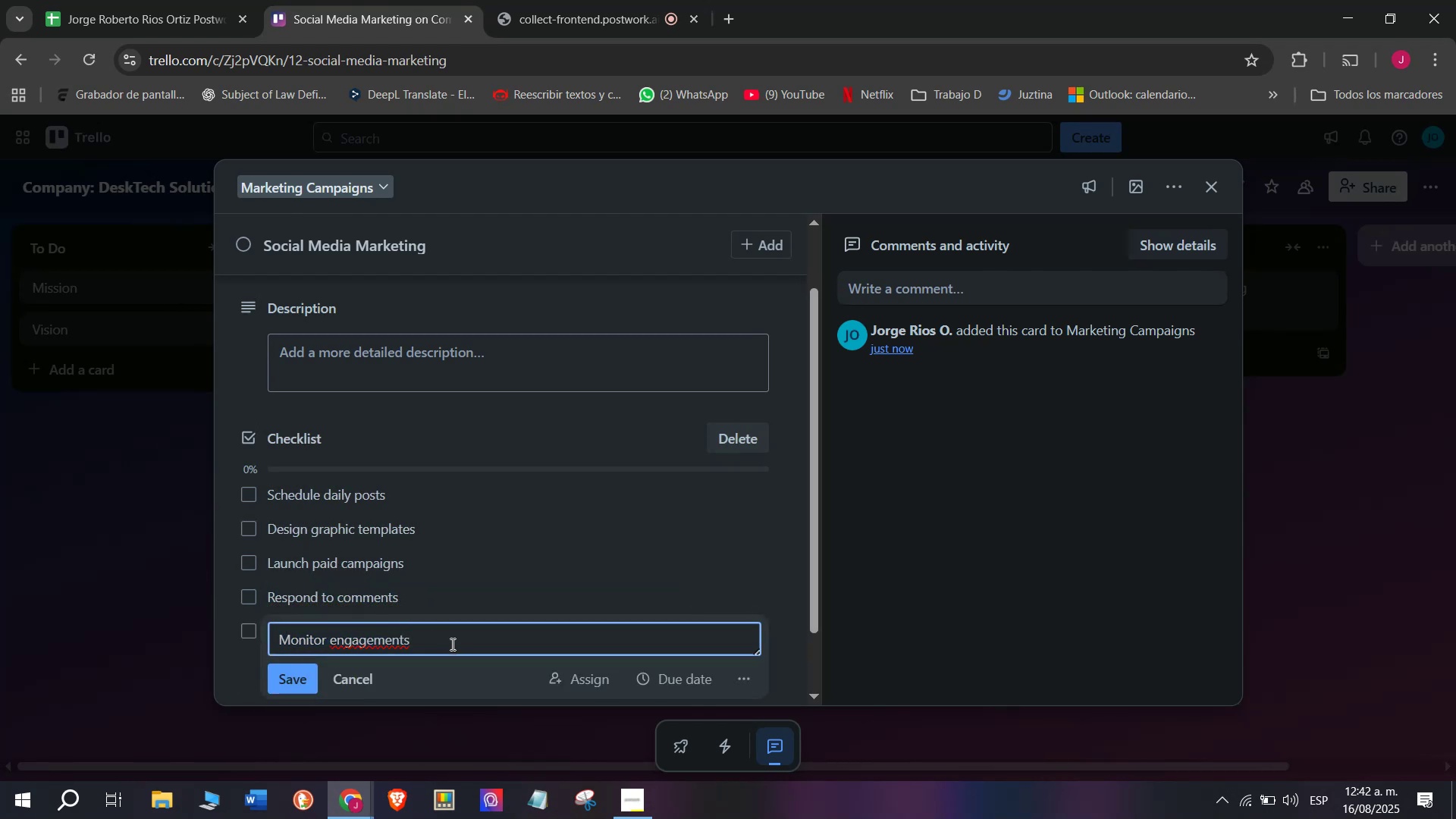 
type( rate)
 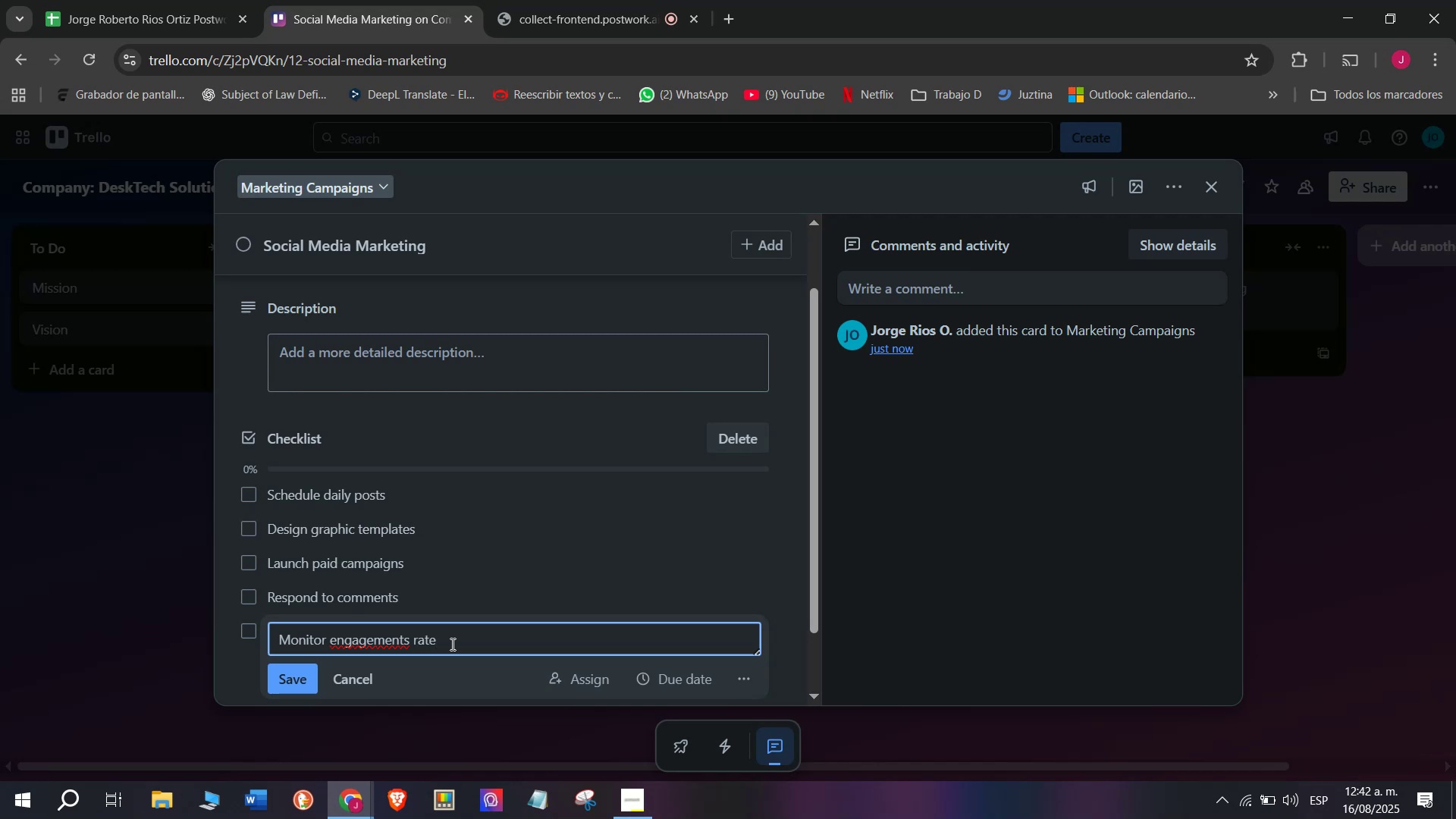 
key(Enter)
 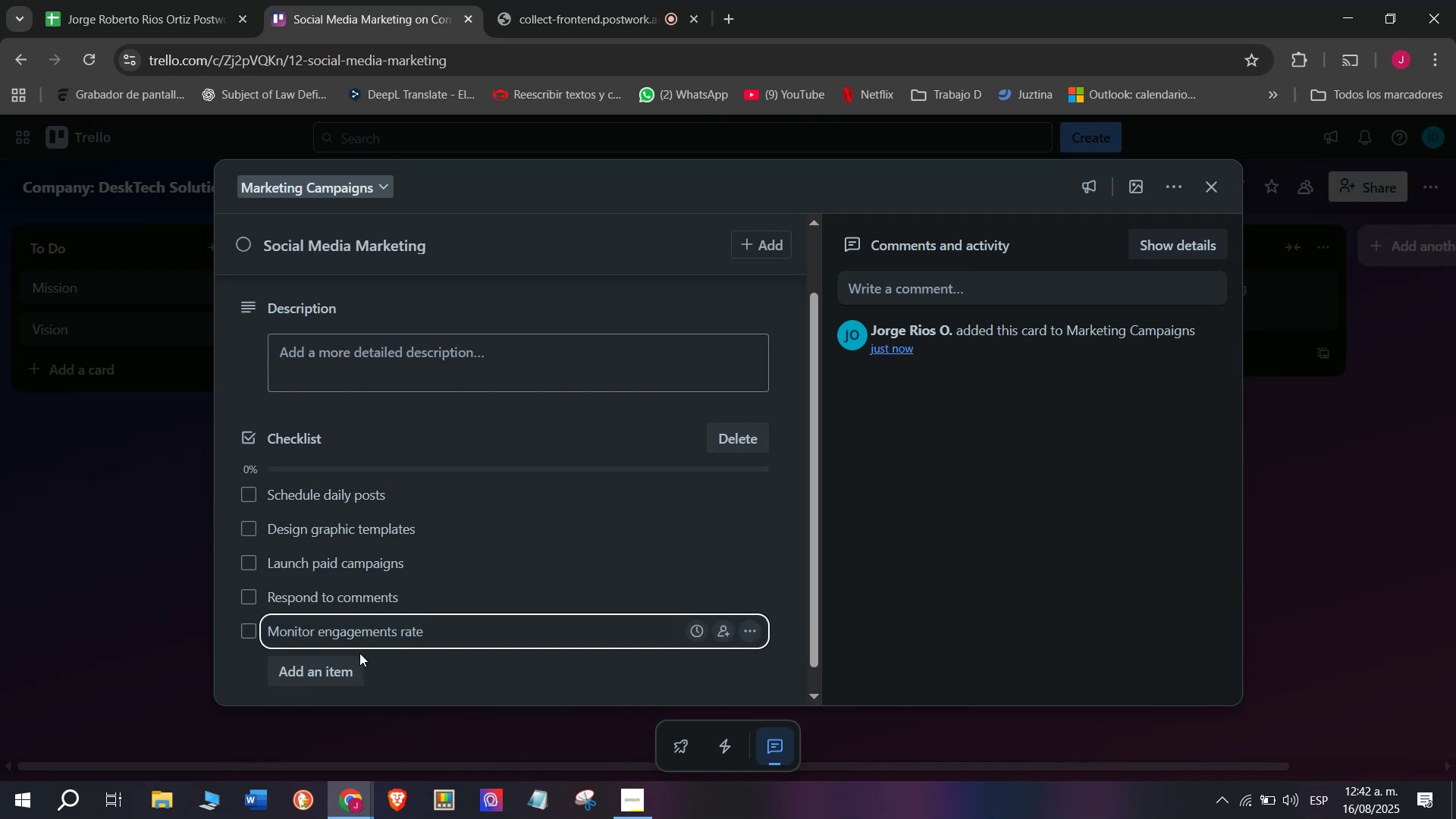 
left_click([313, 676])
 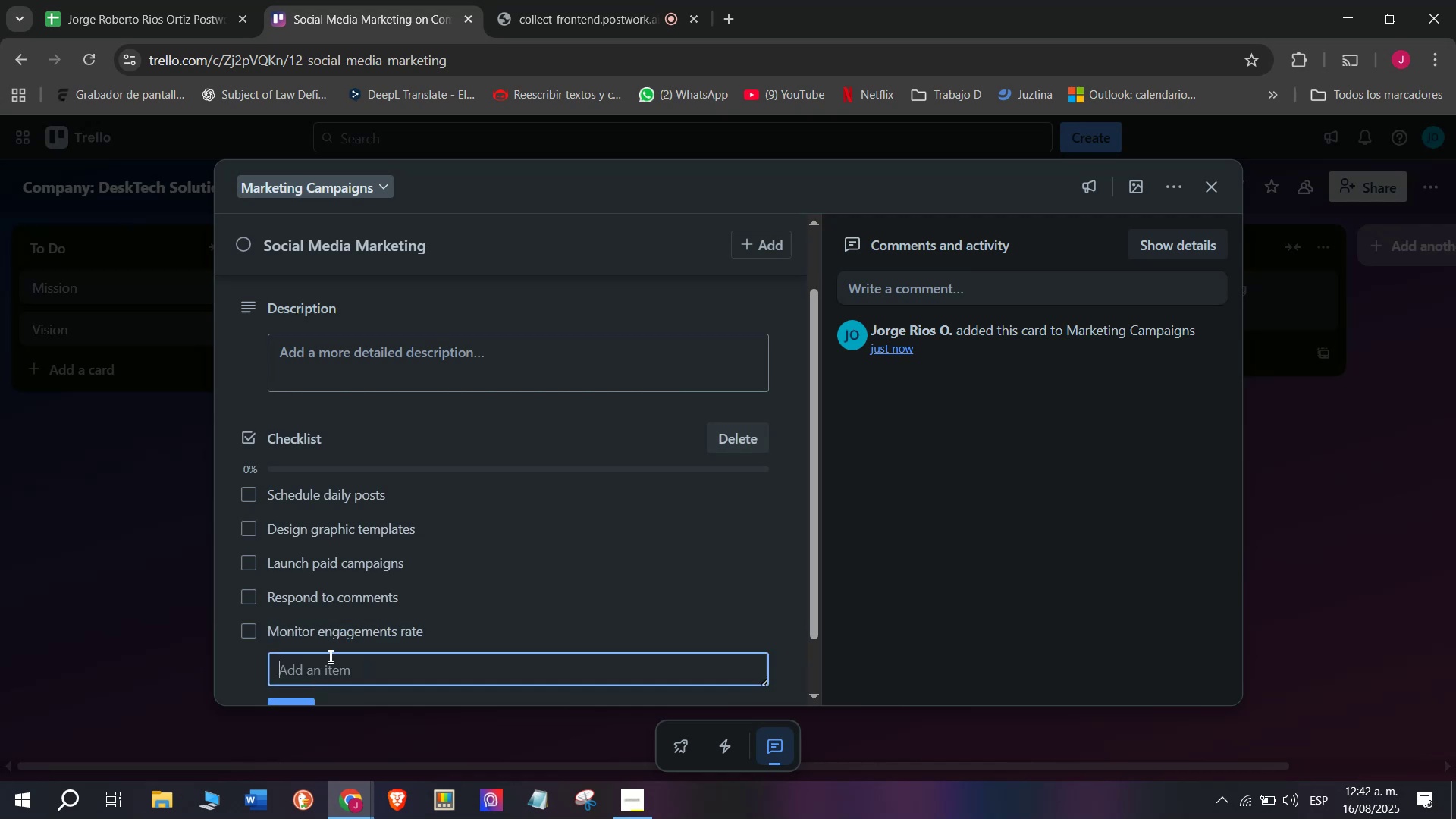 
left_click([329, 656])
 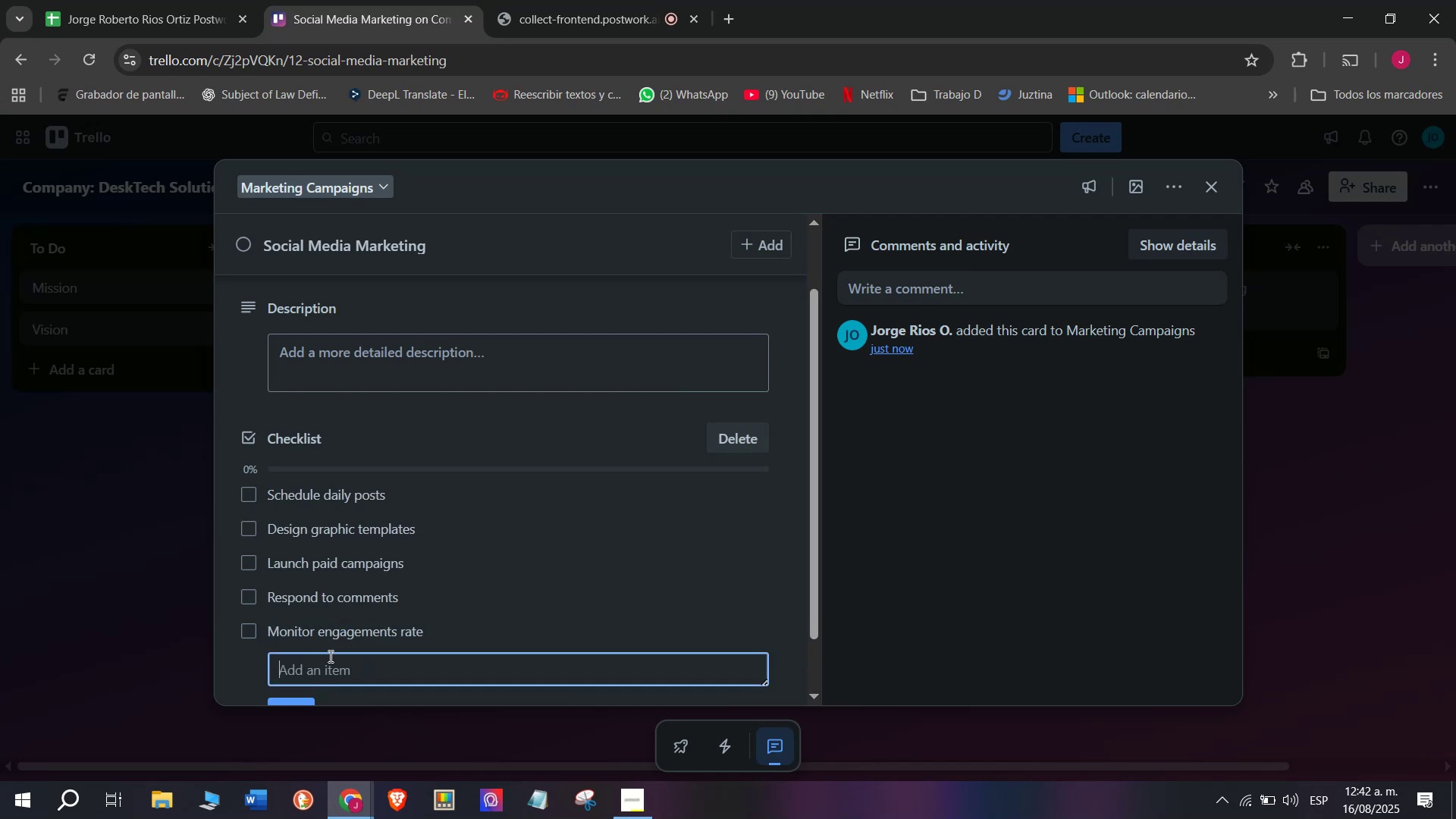 
type(Prepoa)
key(Backspace)
key(Backspace)
key(Backspace)
type(a)
key(Backspace)
type(pare monthly analyticsa)
key(Backspace)
 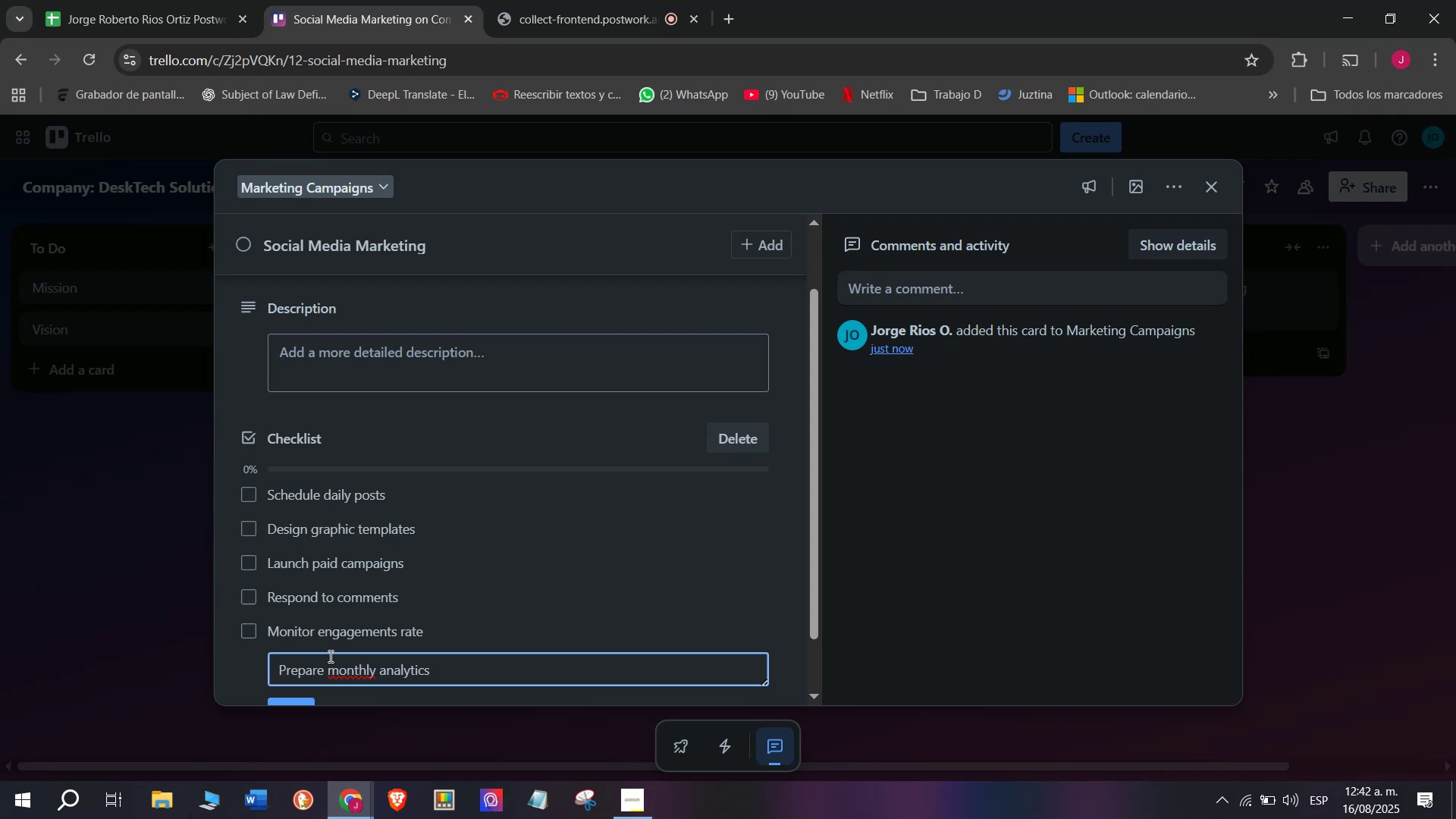 
key(Enter)
 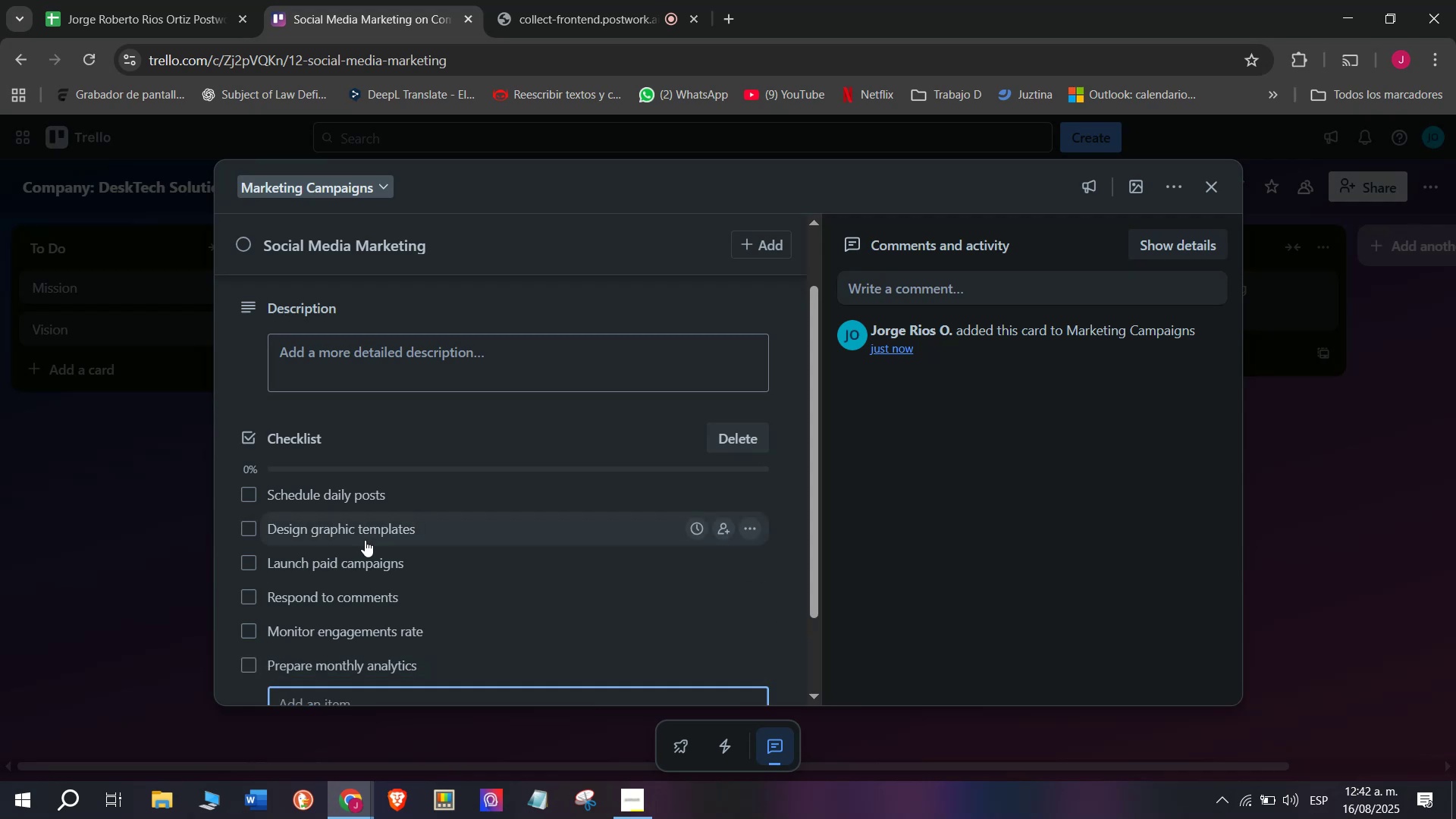 
scroll: coordinate [353, 544], scroll_direction: down, amount: 4.0
 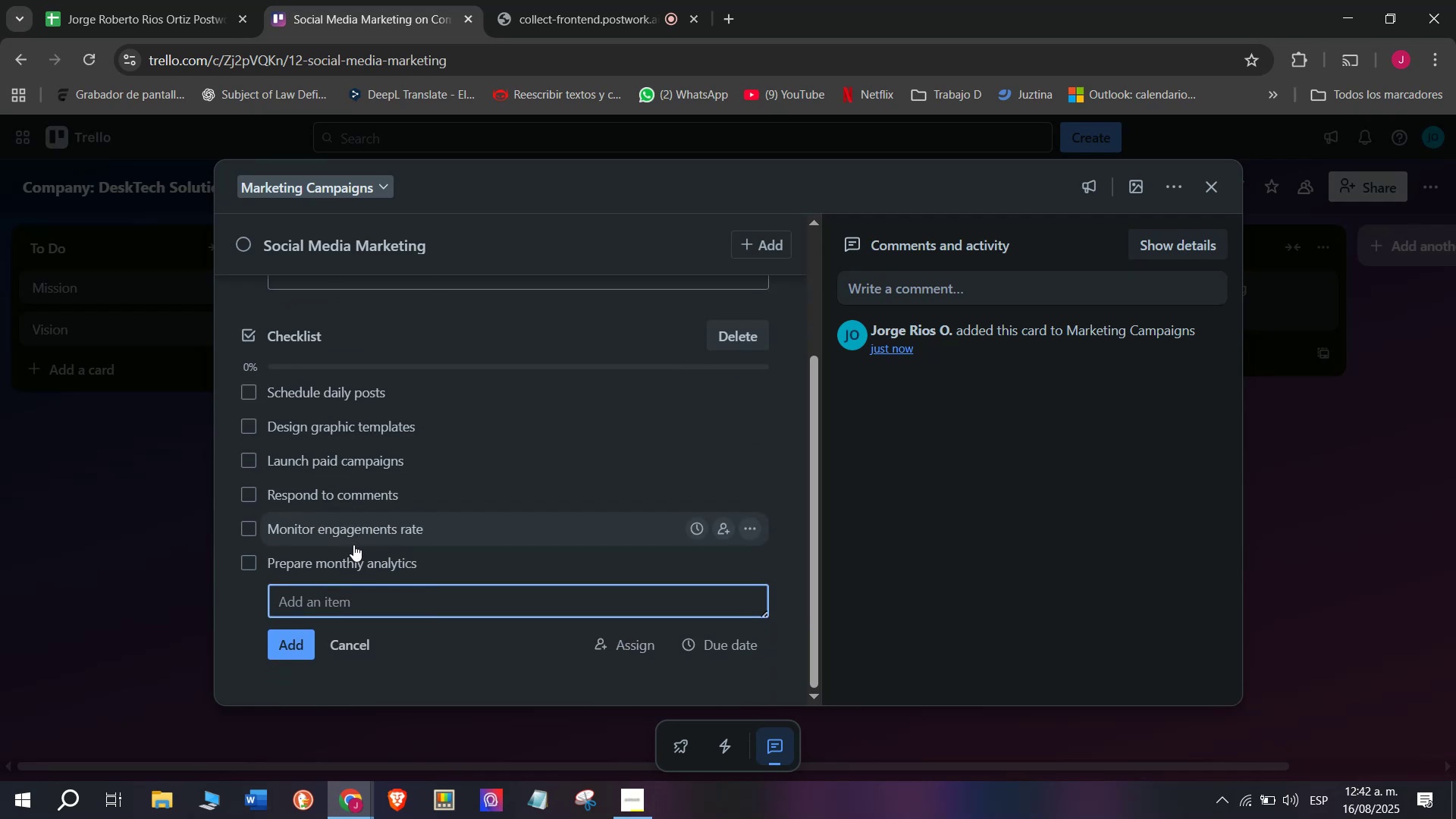 
scroll: coordinate [365, 529], scroll_direction: up, amount: 2.0
 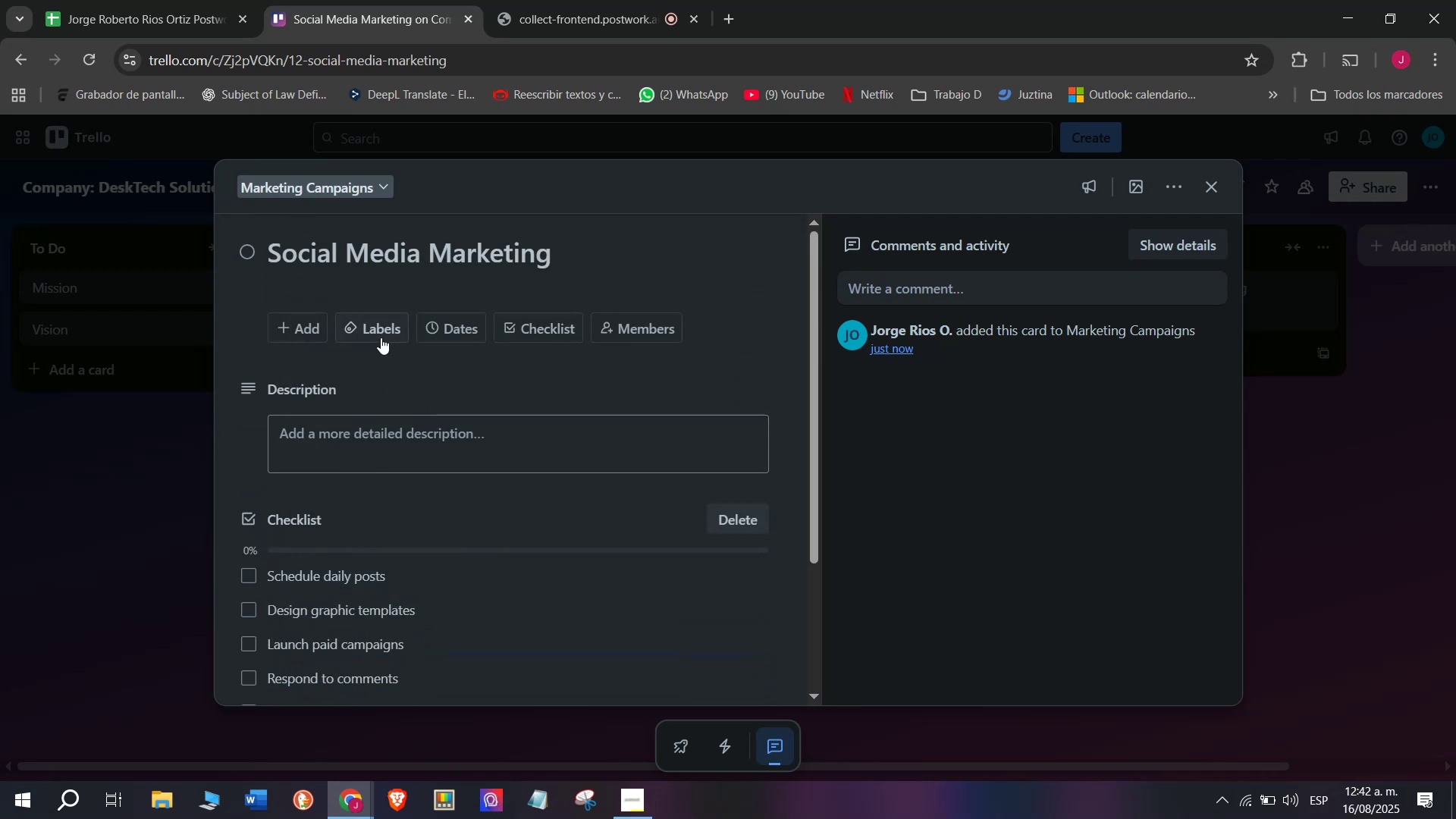 
left_click([381, 335])
 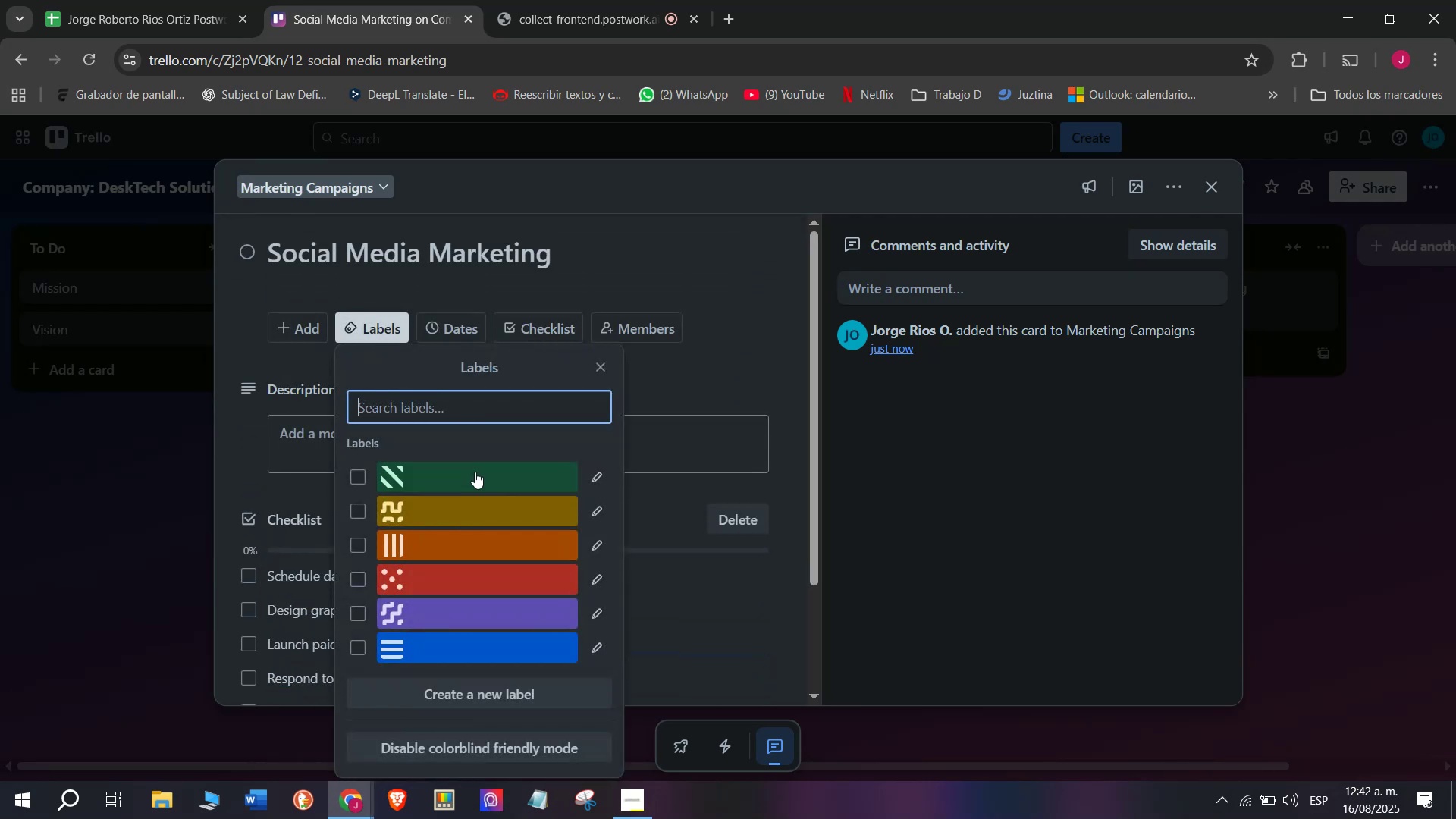 
left_click([475, 472])
 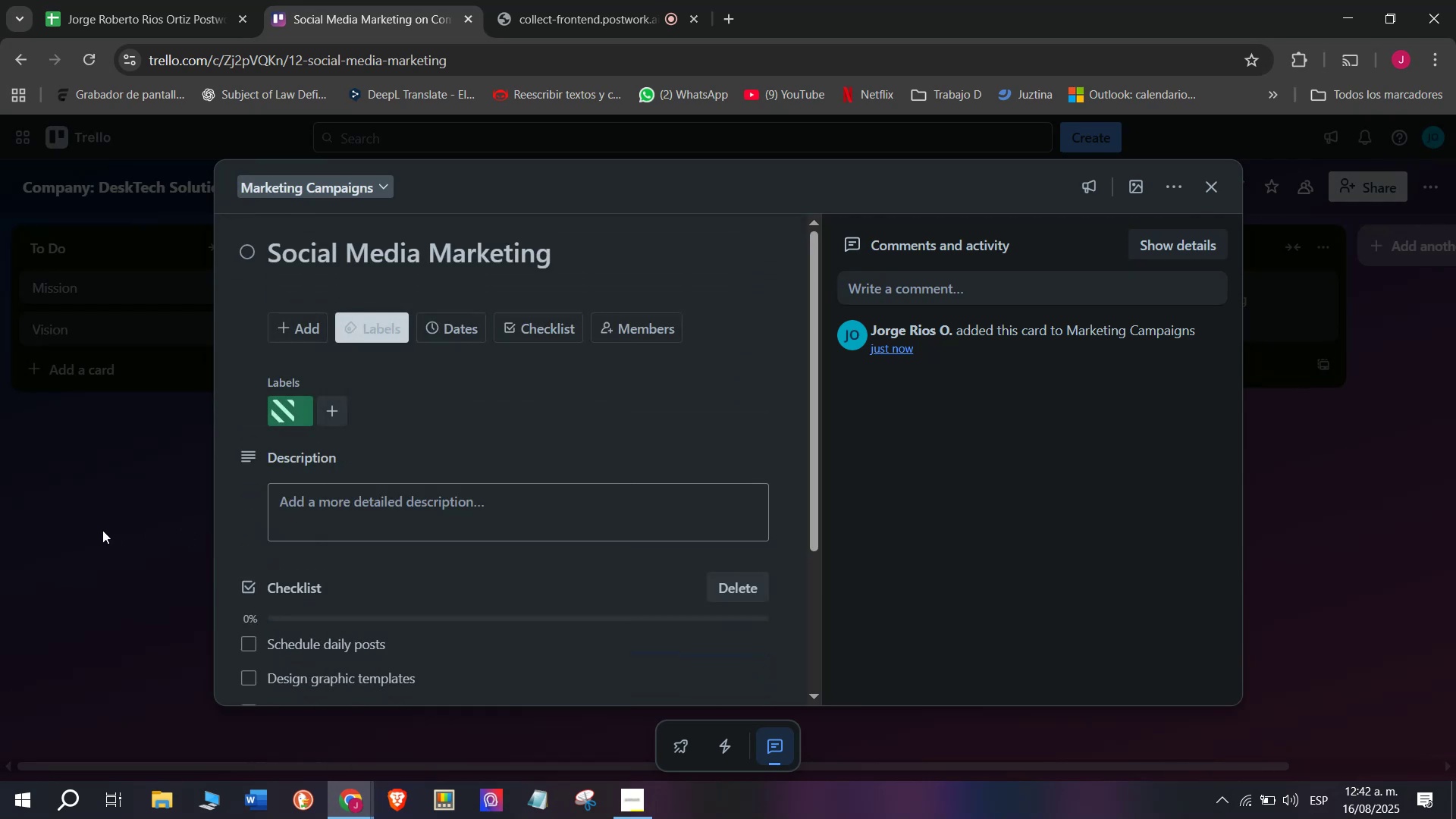 
double_click([102, 530])
 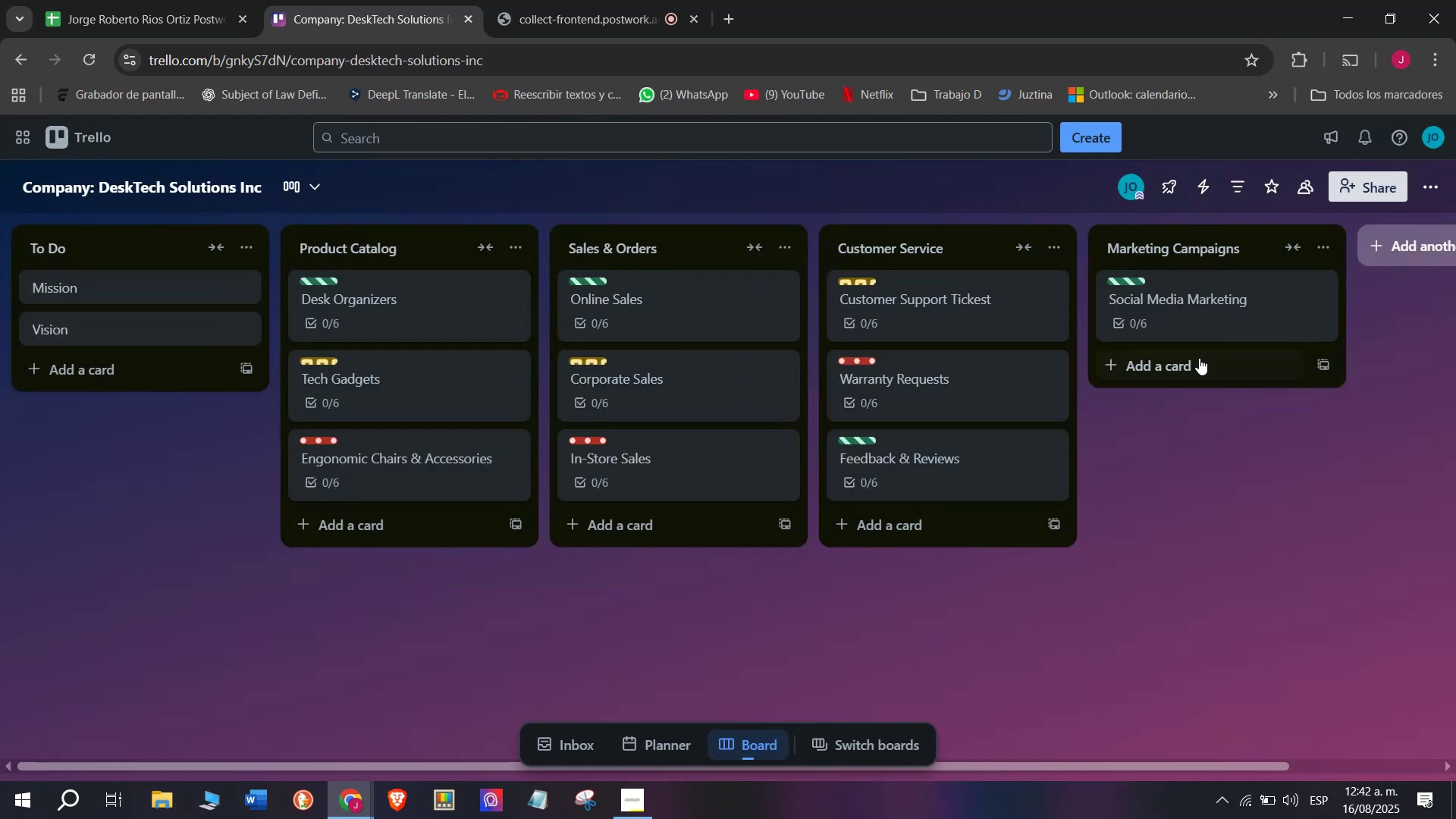 
left_click([1197, 374])
 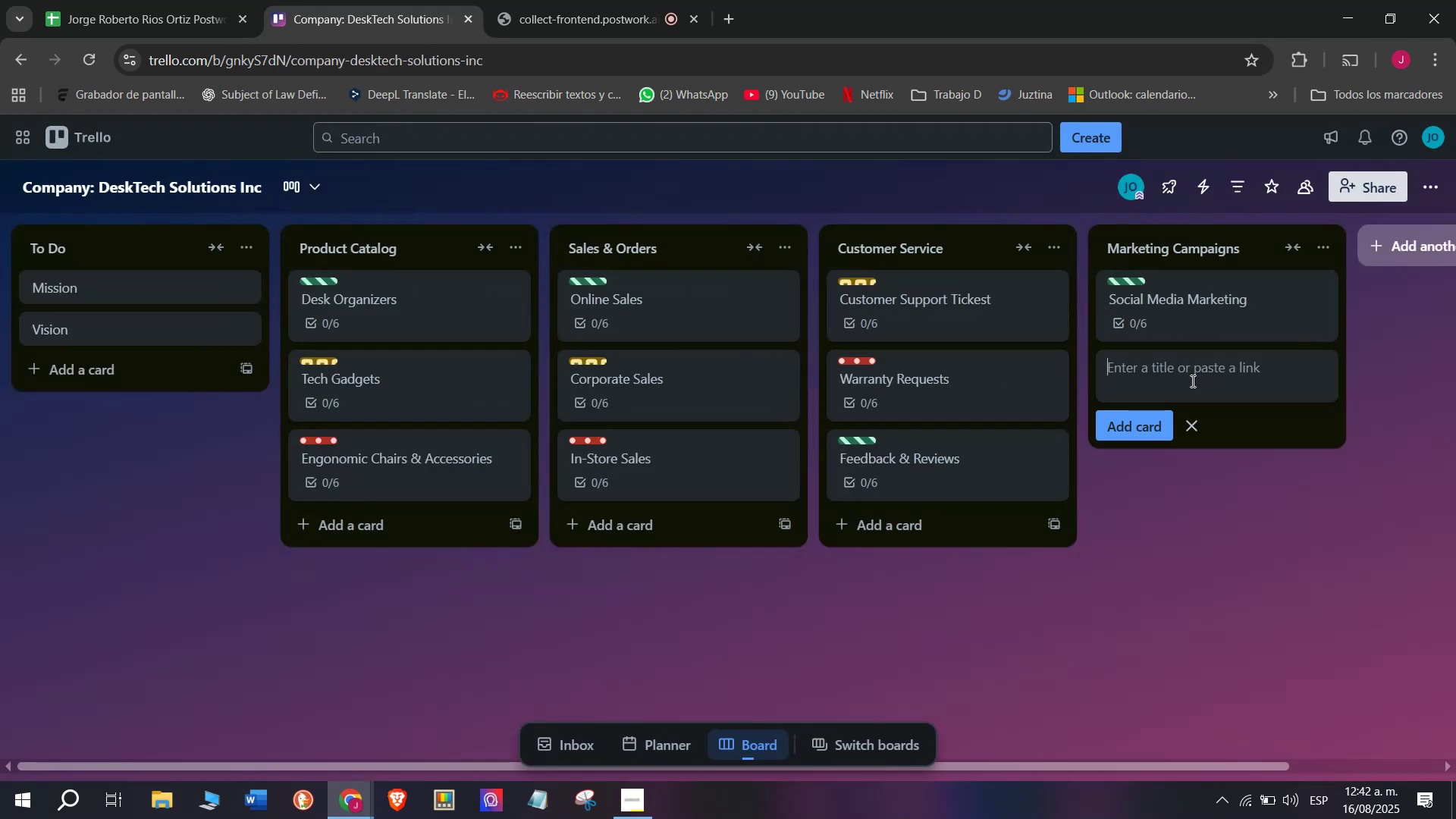 
left_click([1191, 381])
 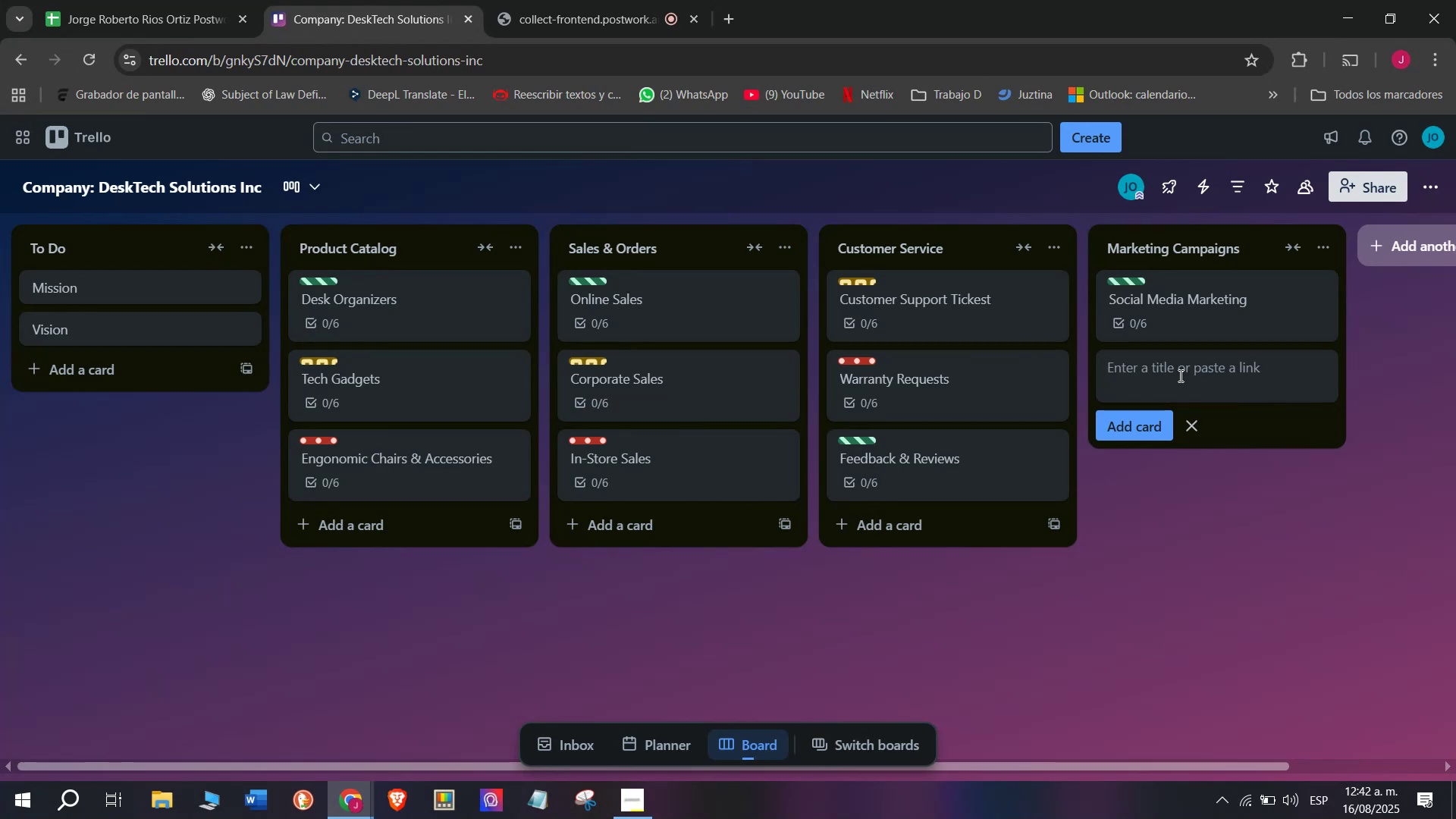 
wait(6.95)
 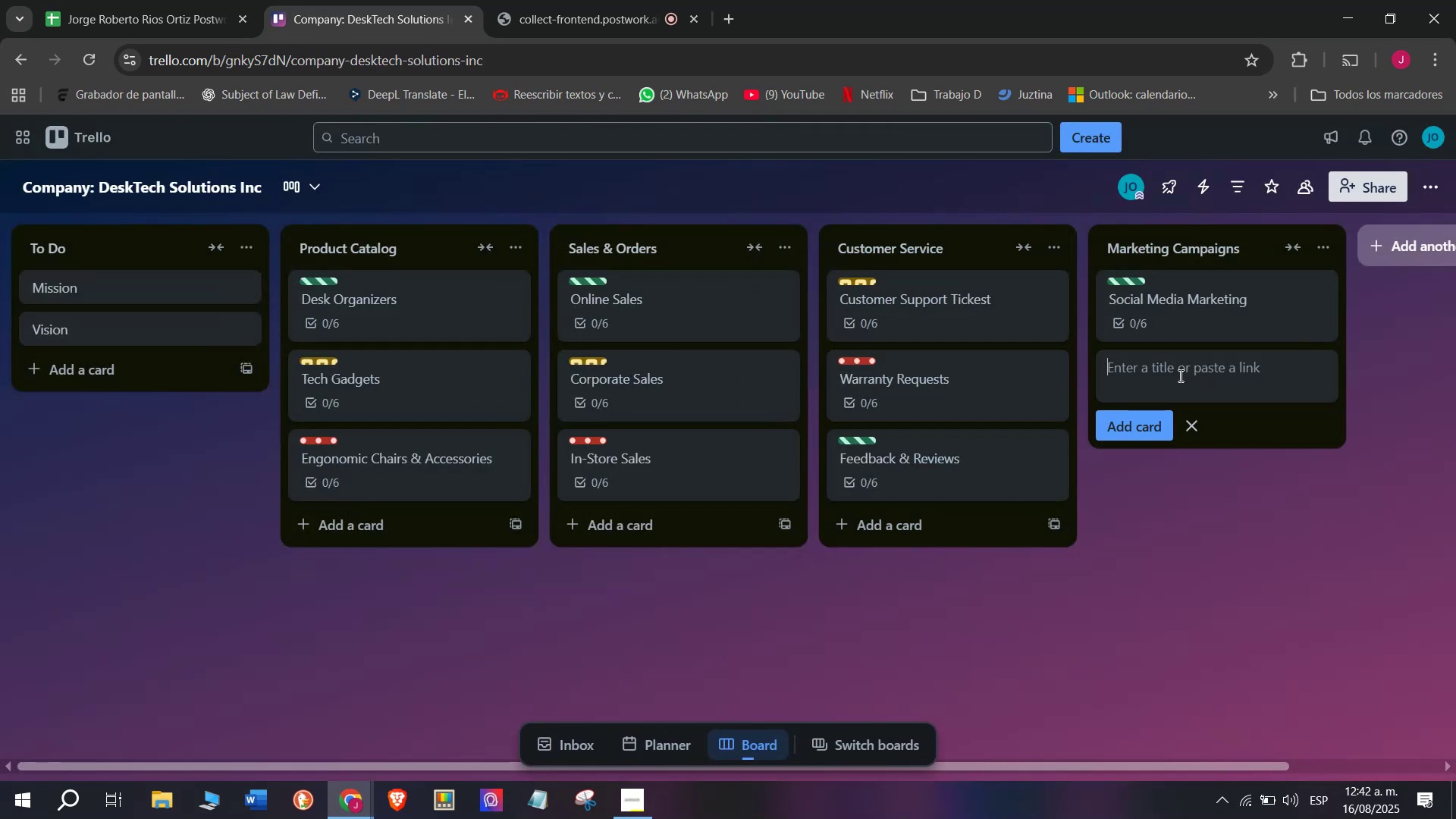 
type(Emas)
key(Backspace)
type(il)
 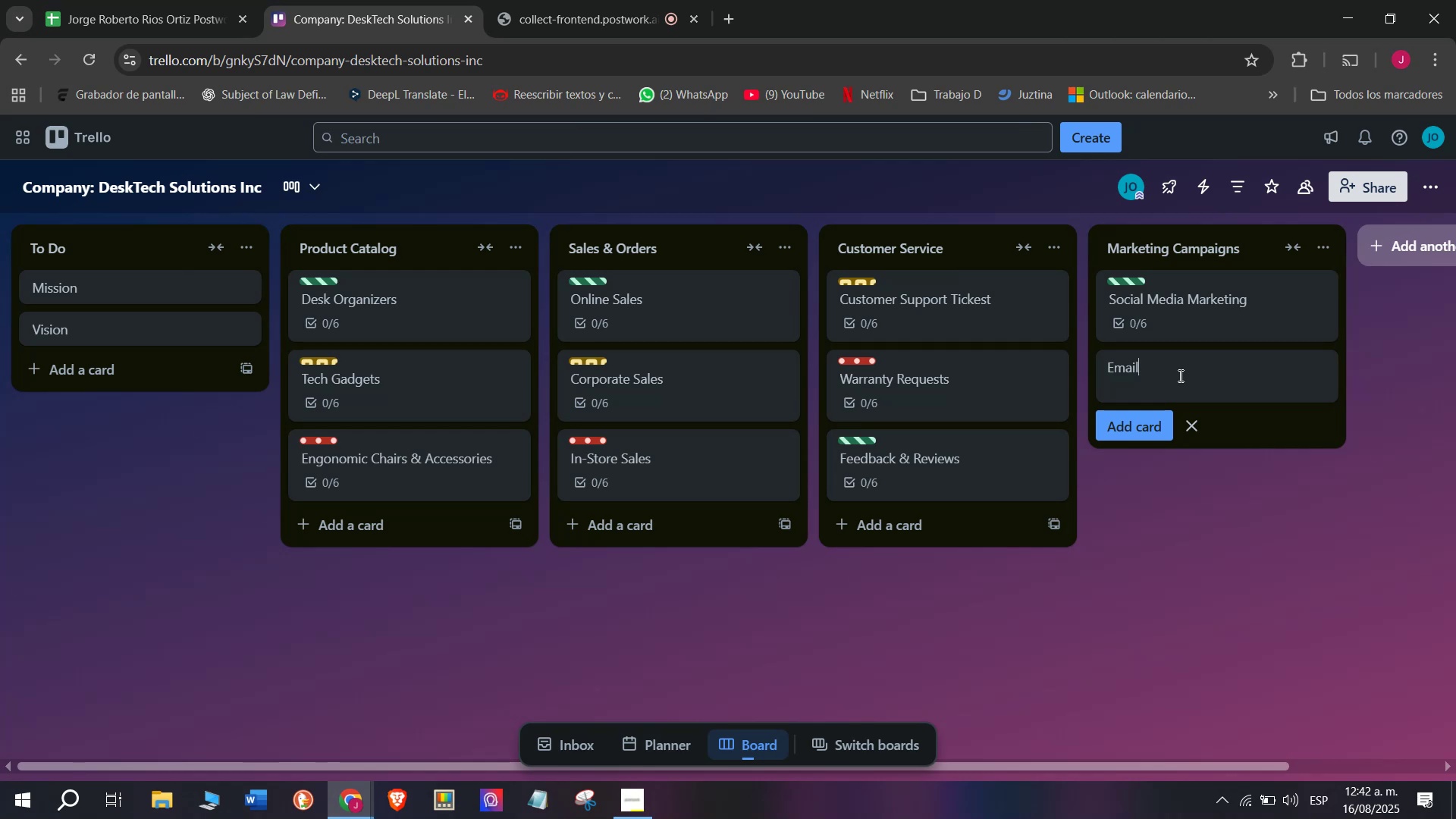 
type( Campa)
key(Backspace)
type(aigns)
 